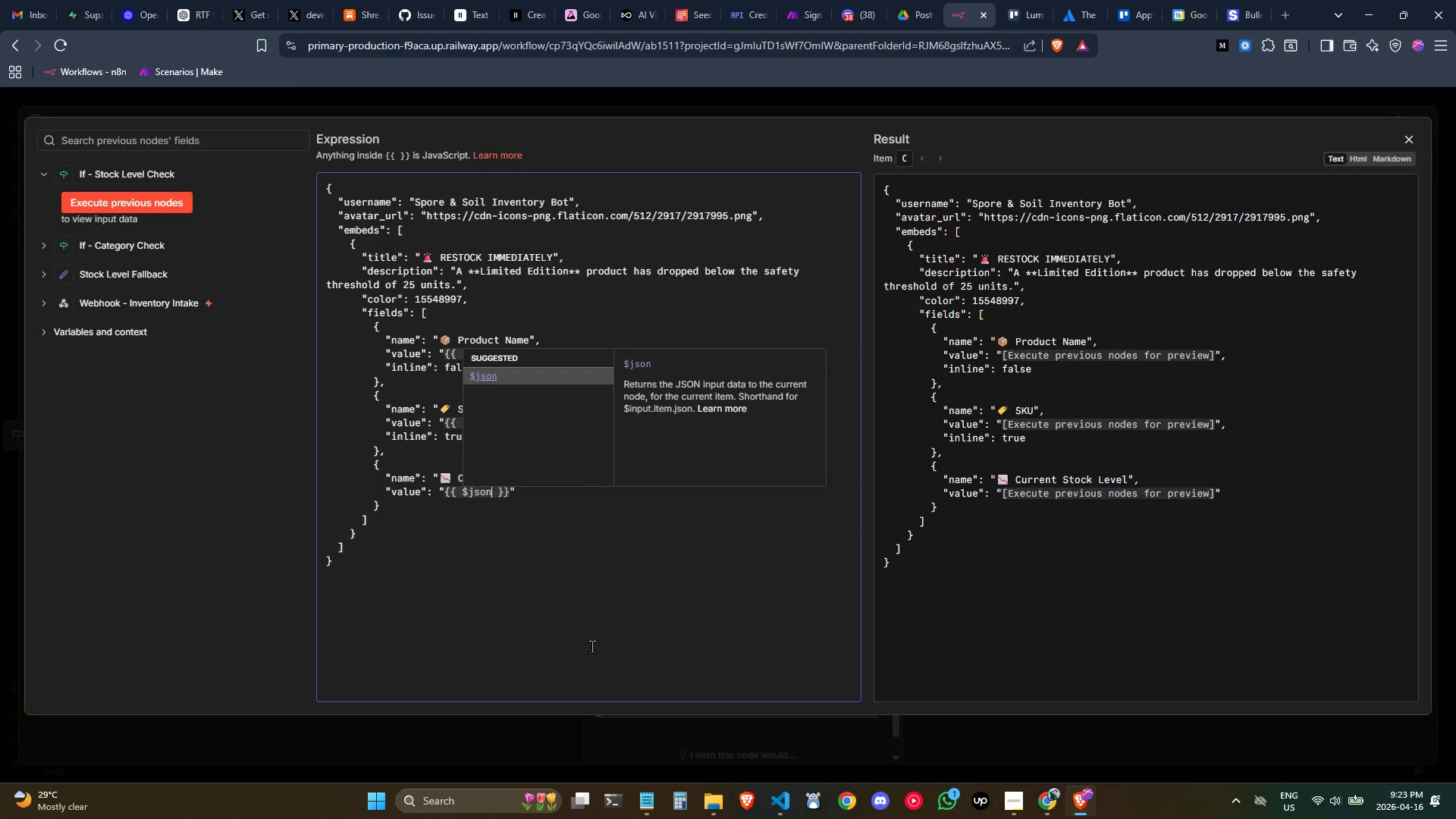 
key(Enter)
 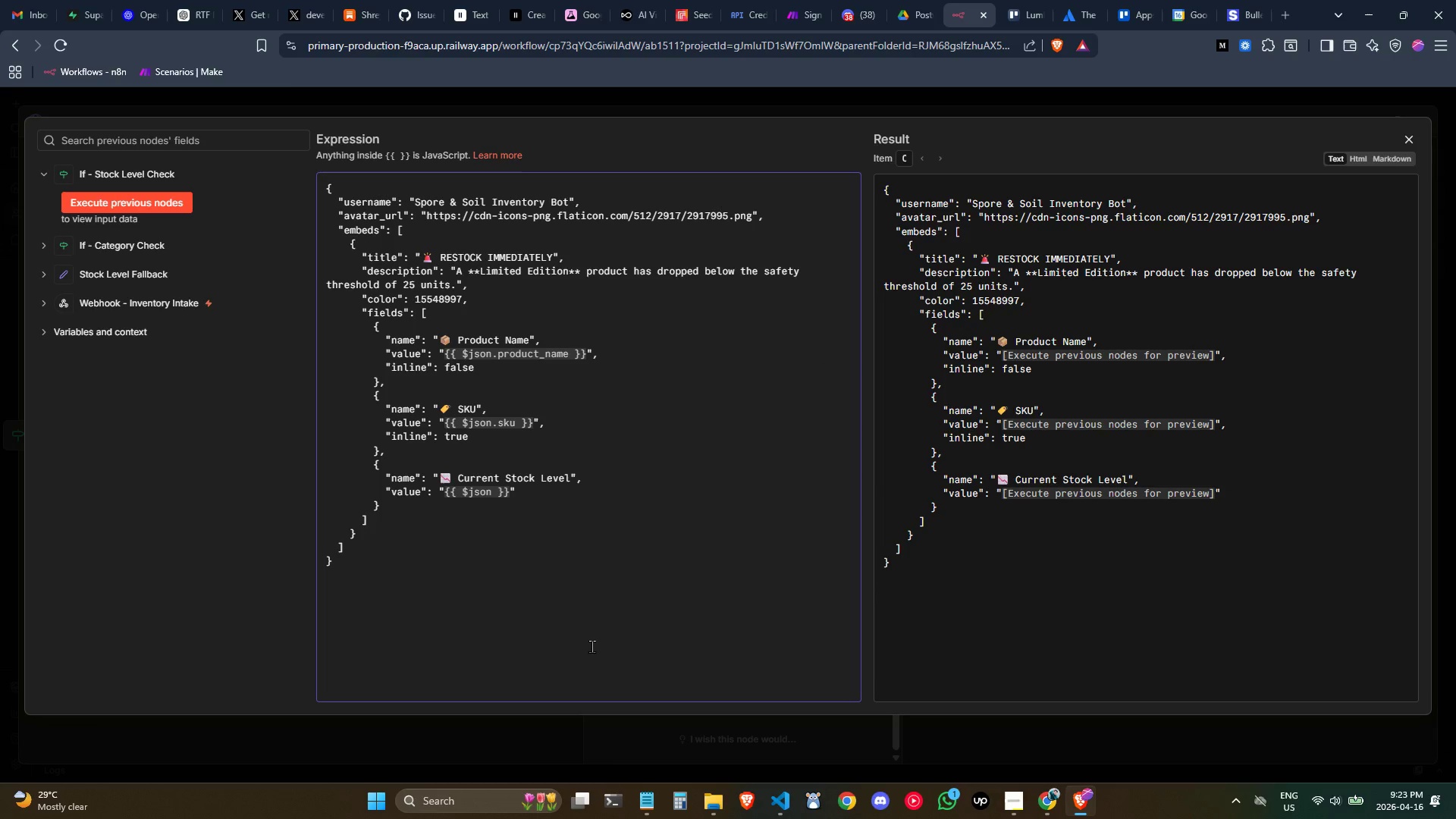 
type(.stock_leve)
 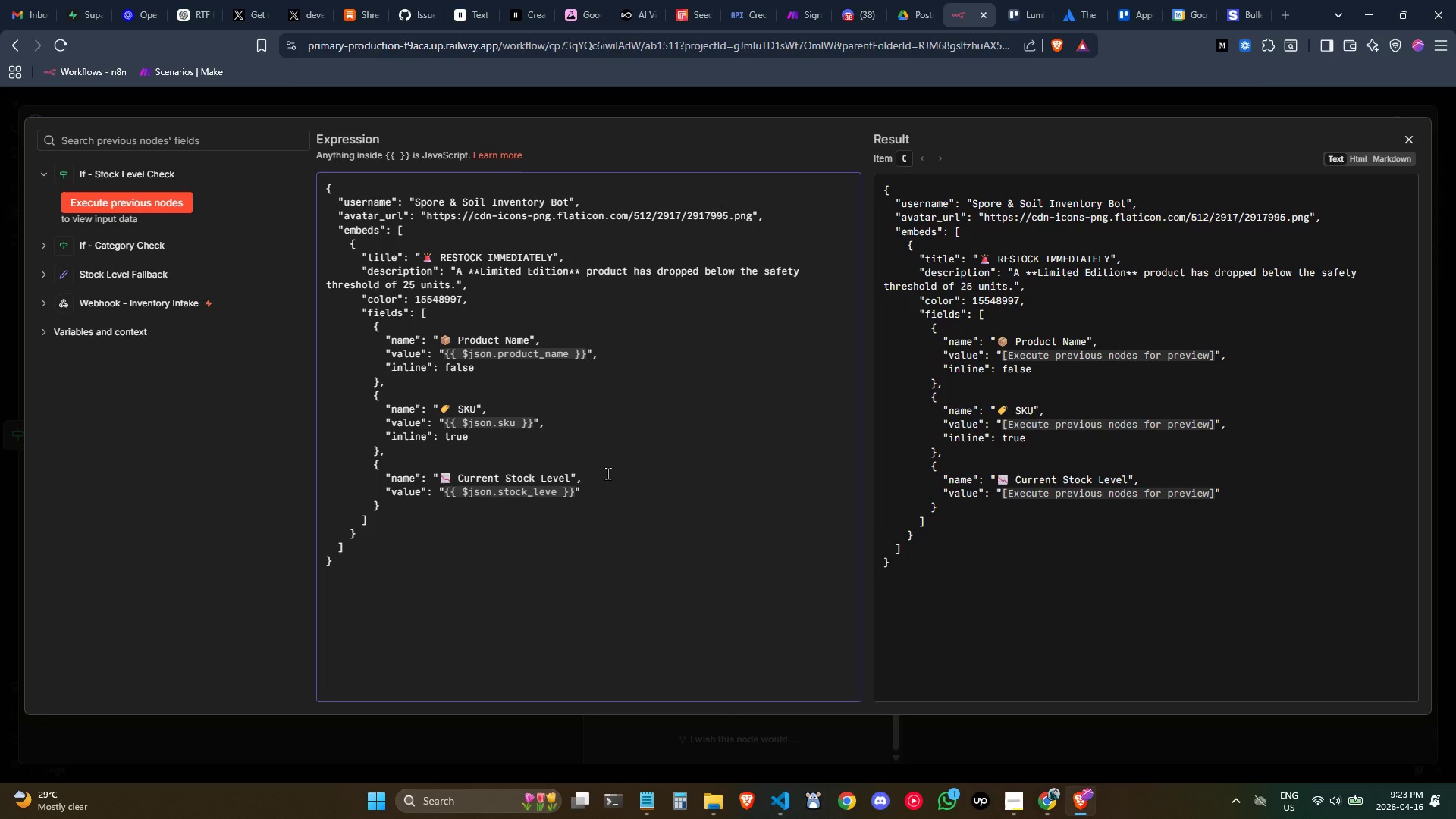 
wait(12.66)
 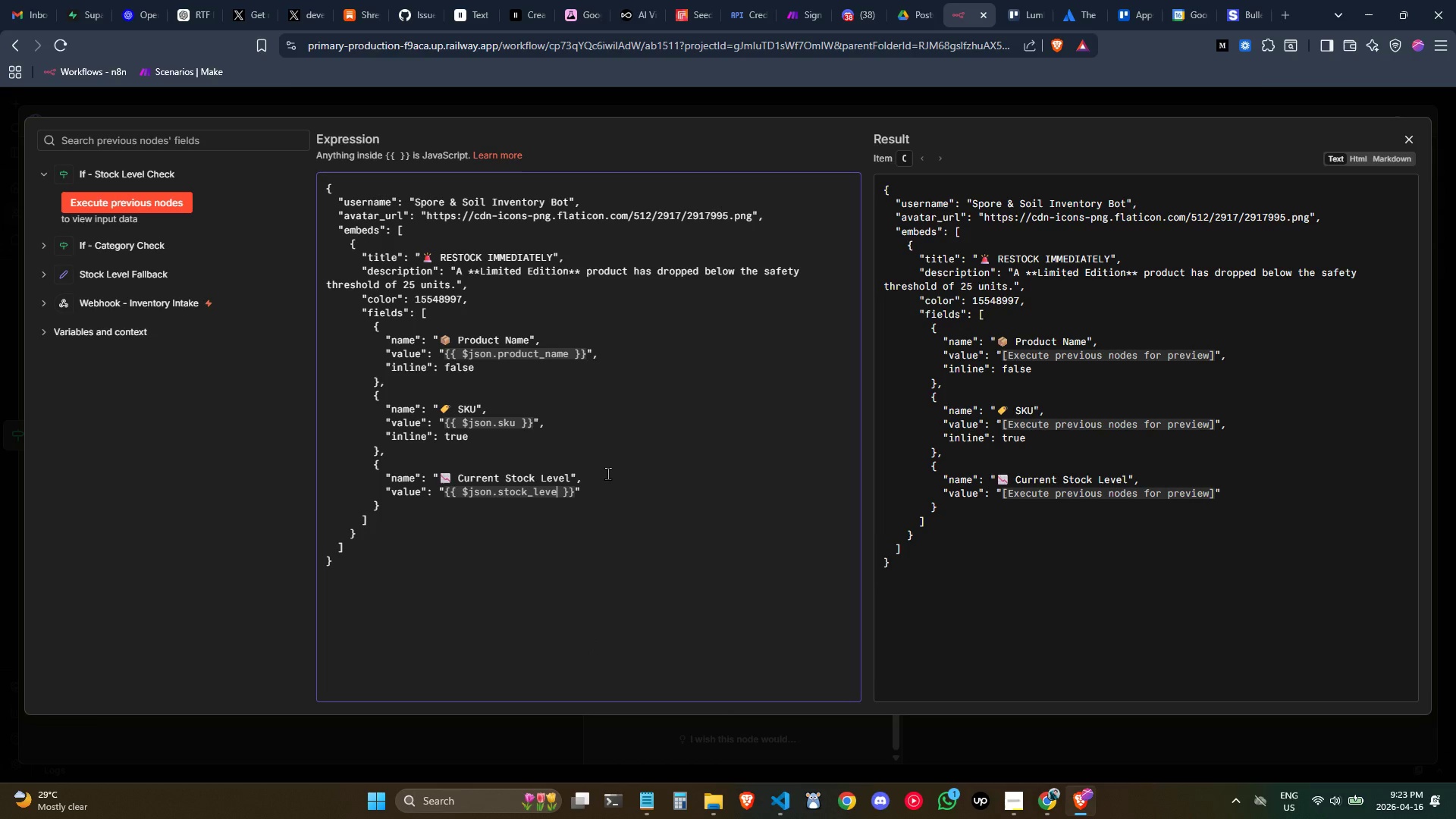 
key(L)
 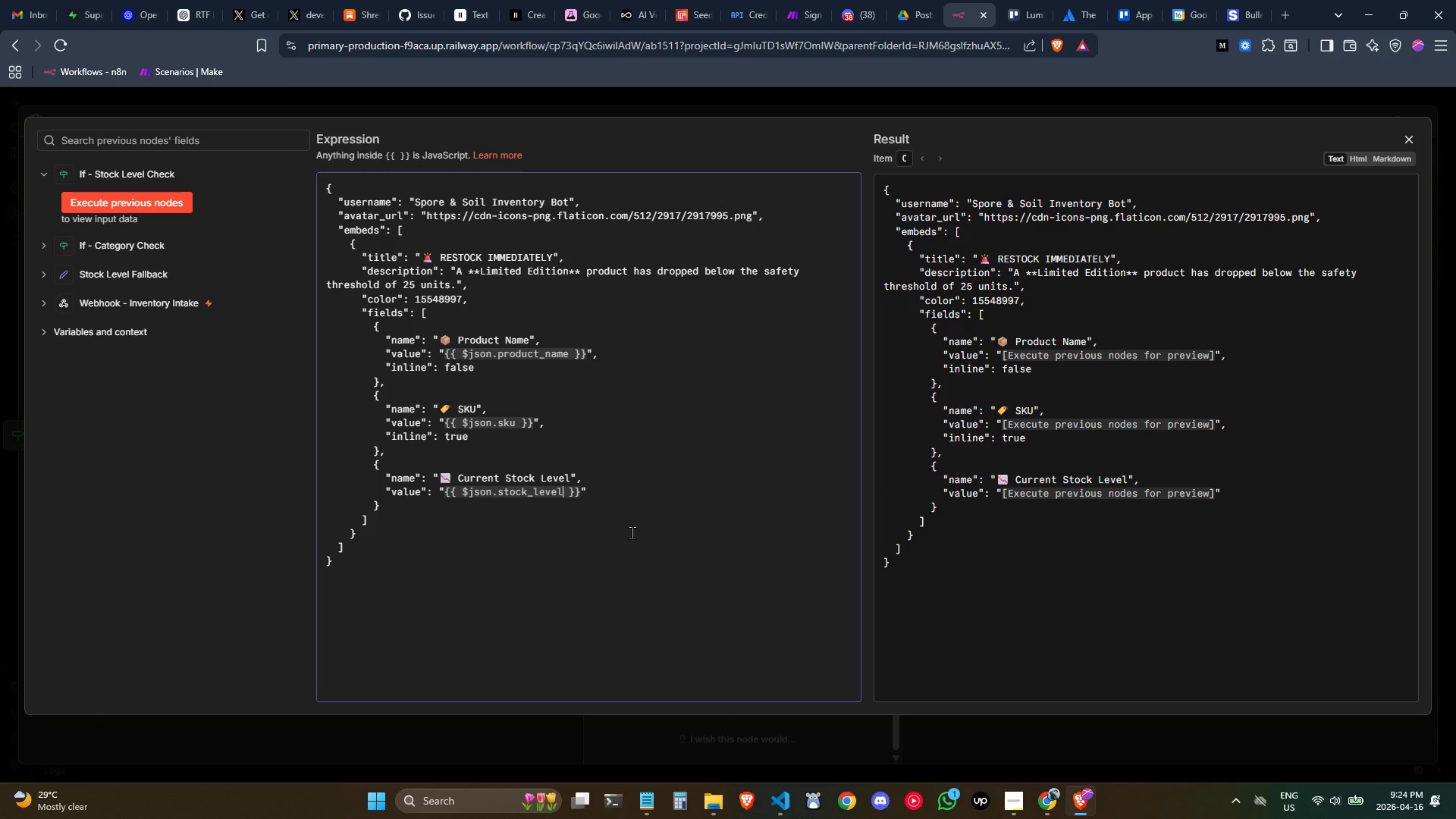 
wait(47.31)
 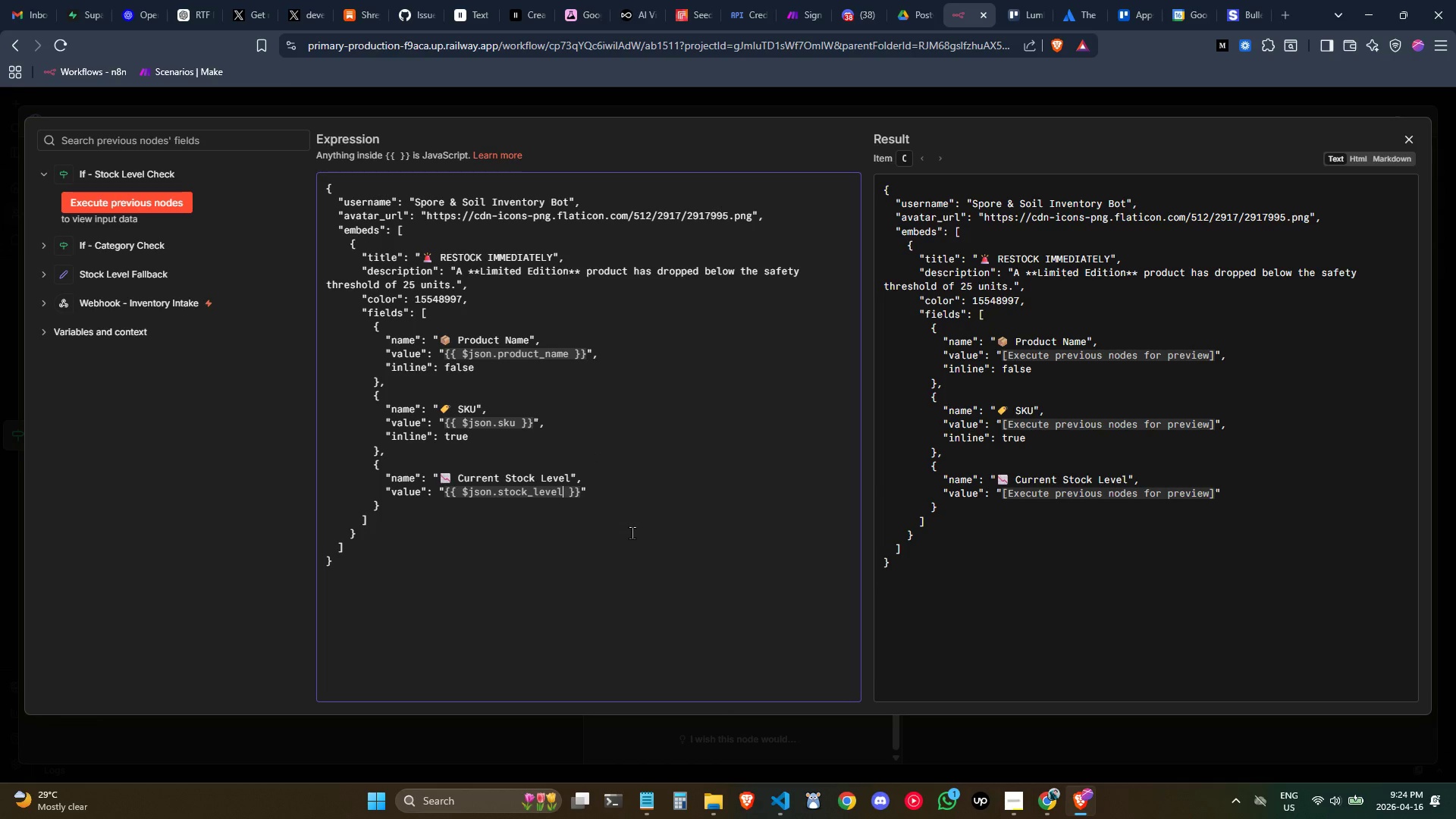 
left_click([657, 488])
 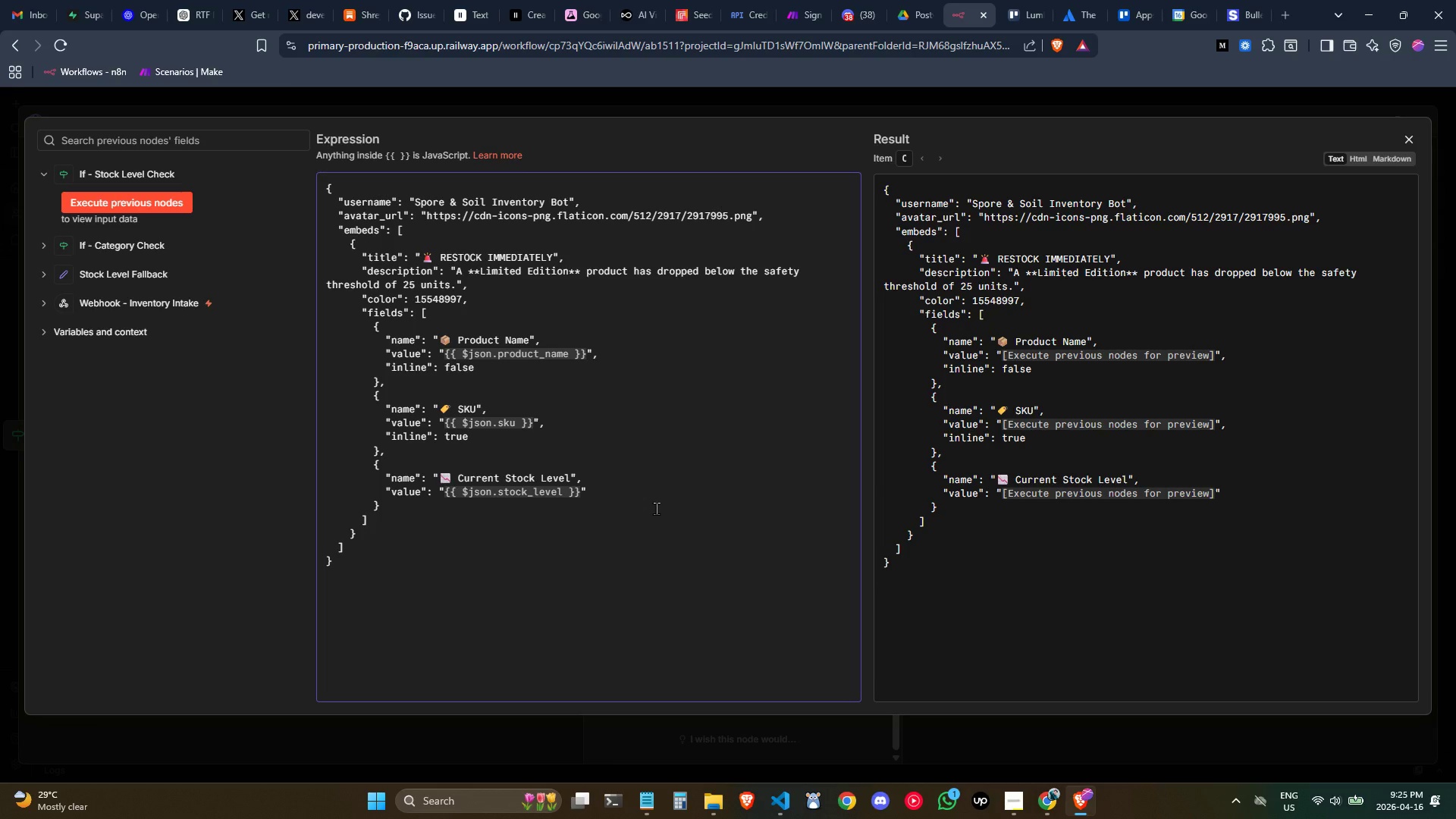 
wait(19.62)
 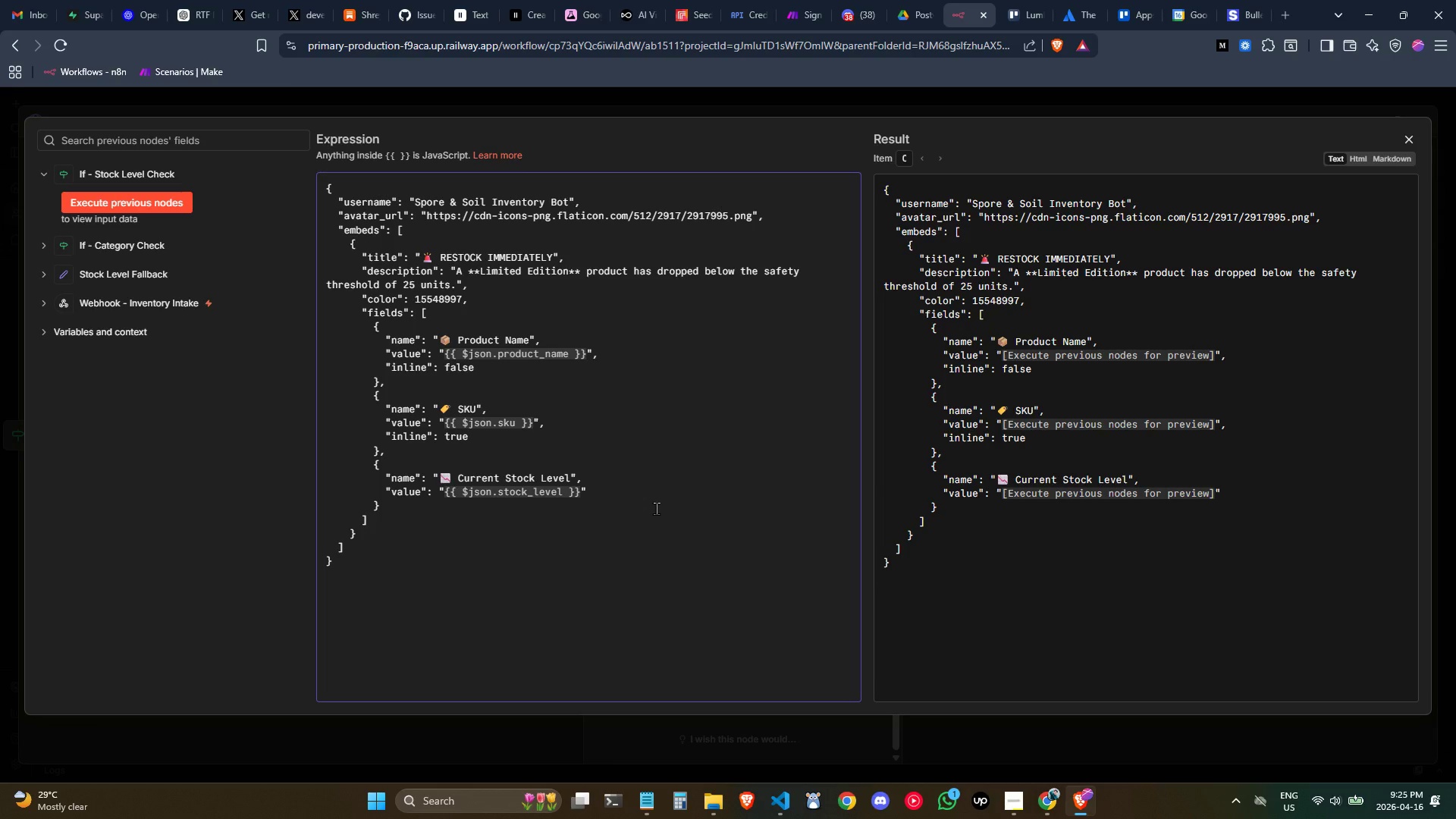 
key(ArrowLeft)
 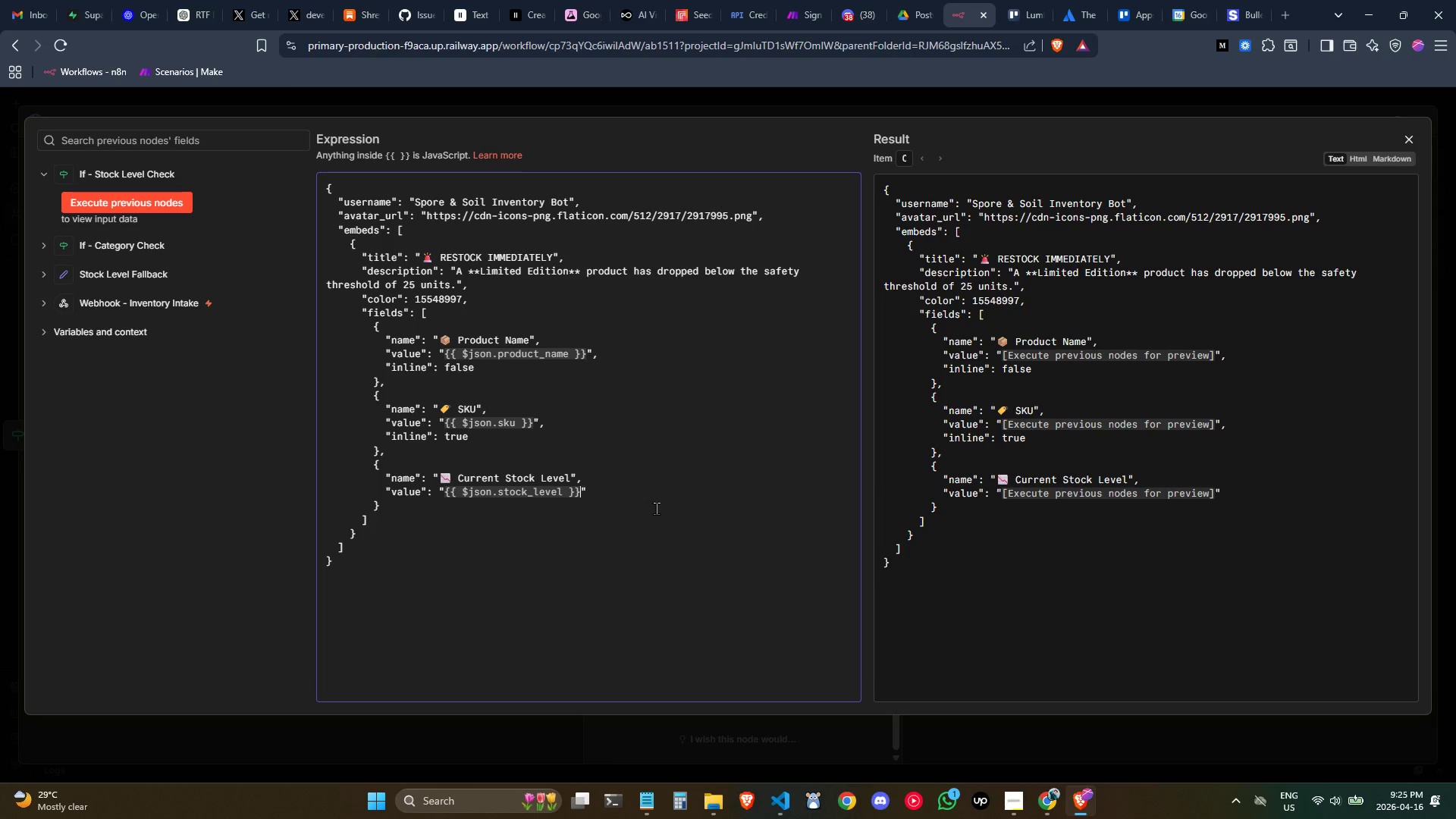 
key(ArrowRight)
 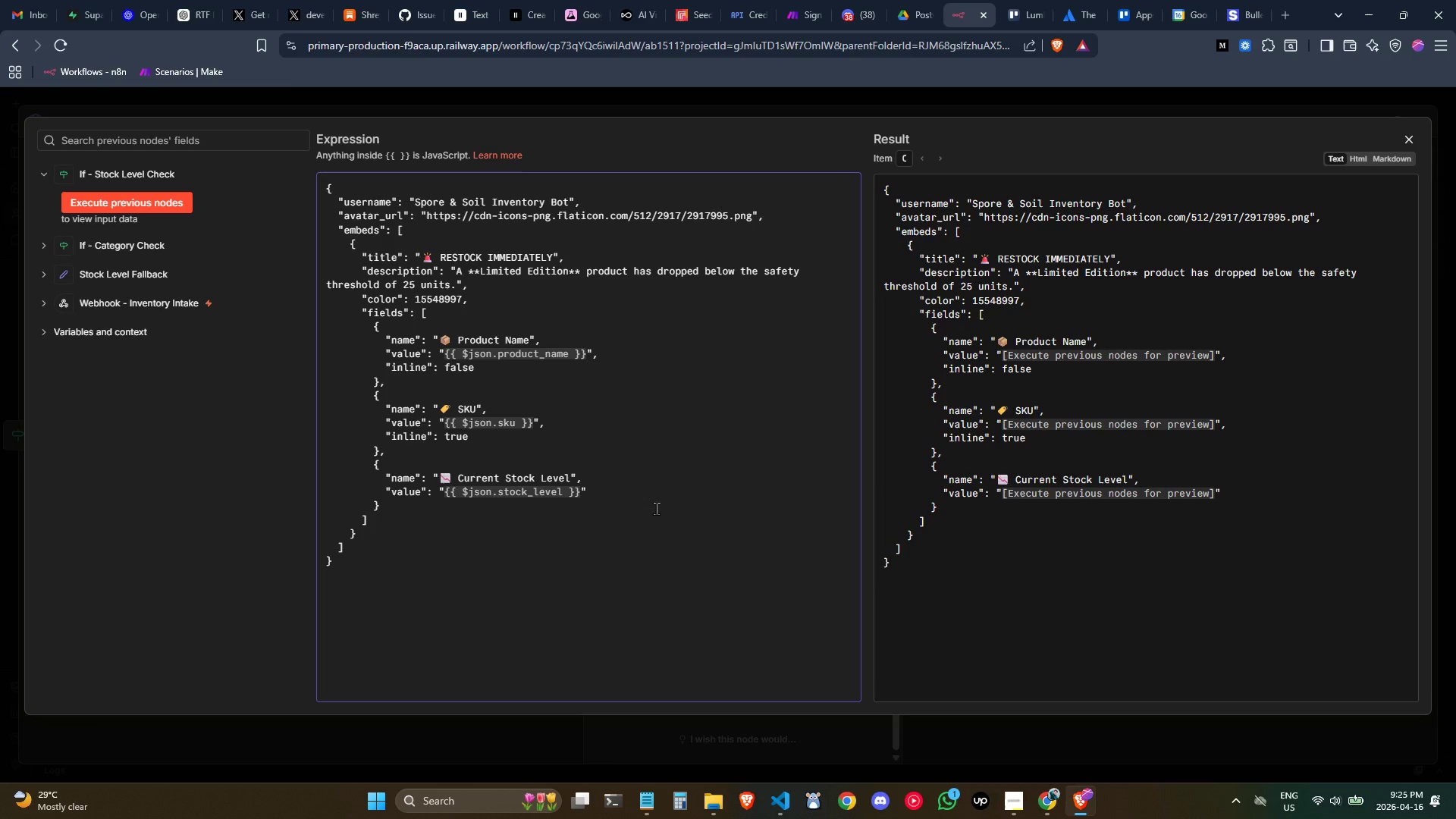 
key(Comma)
 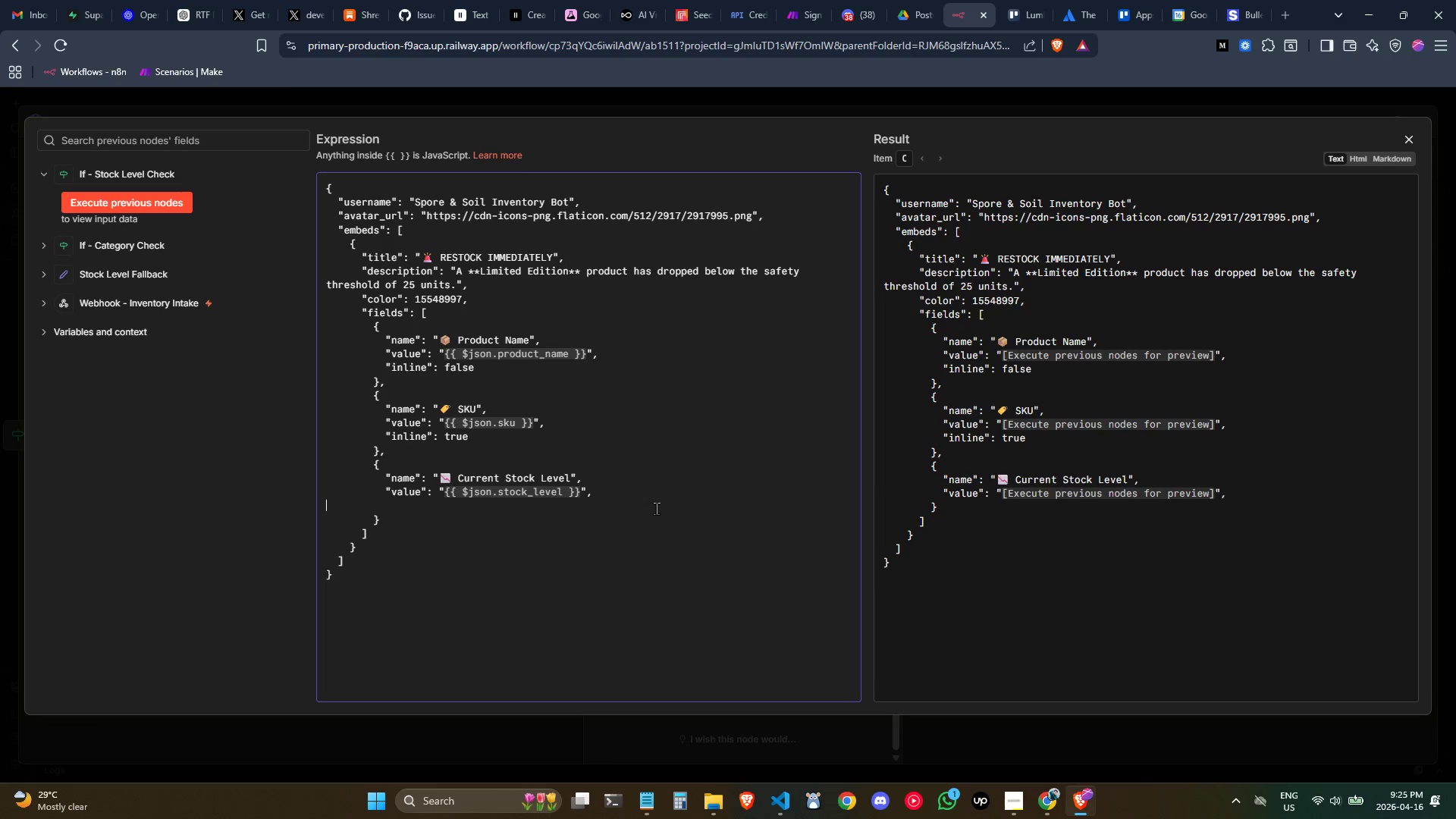 
key(Enter)
 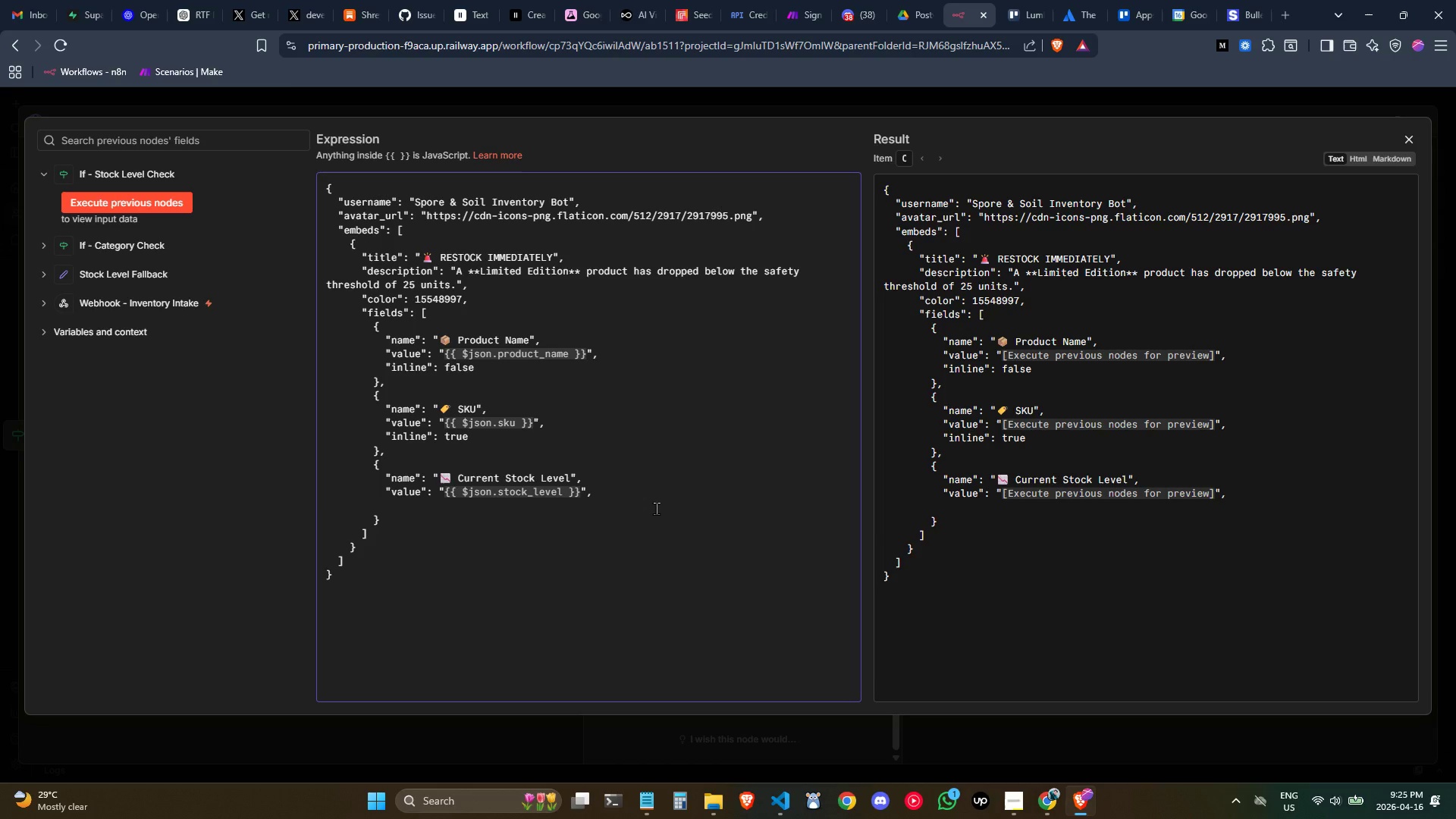 
key(Tab)
key(Tab)
key(Tab)
key(Tab)
key(Tab)
type("inline": )
 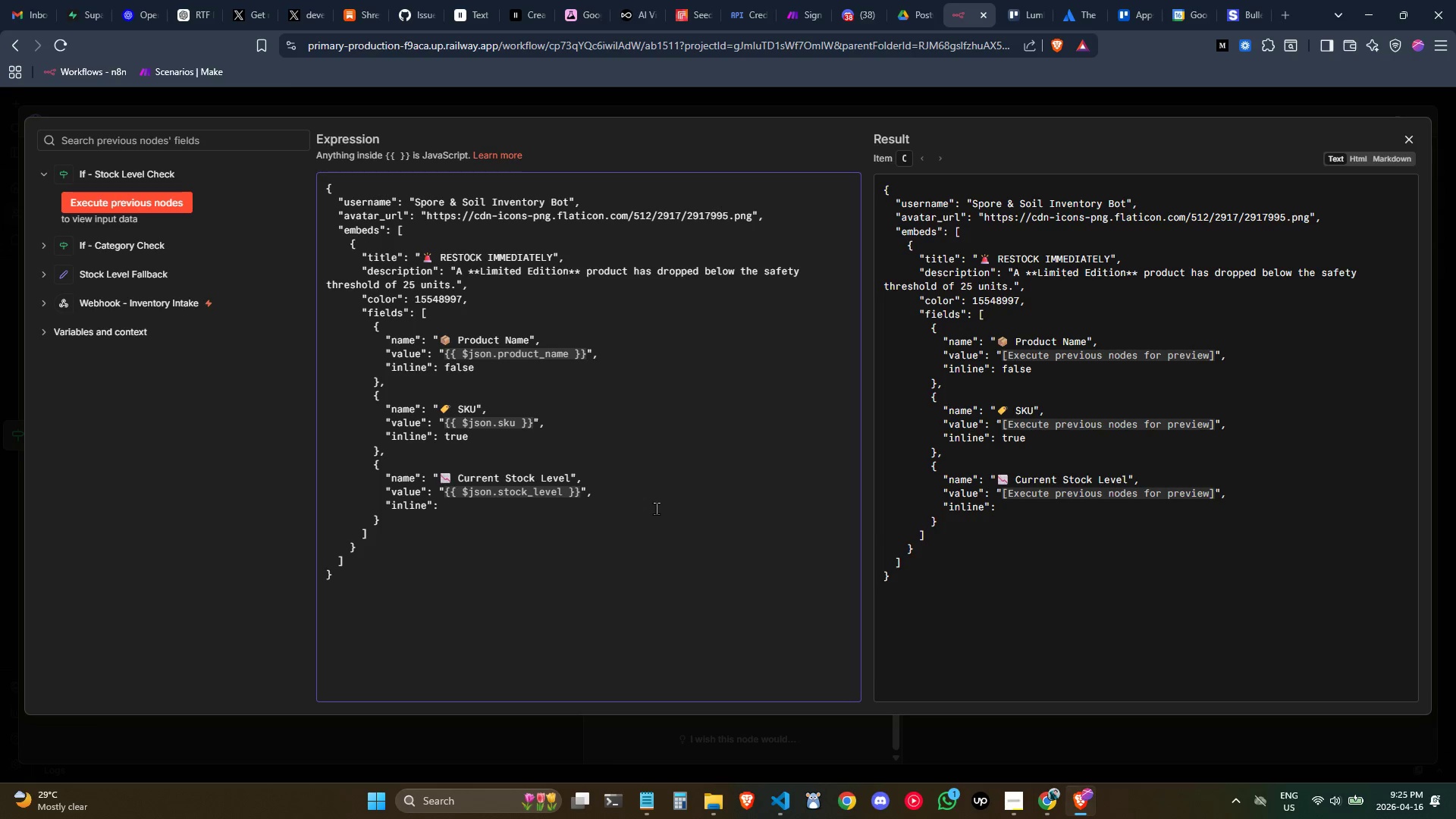 
key(ArrowUp)
 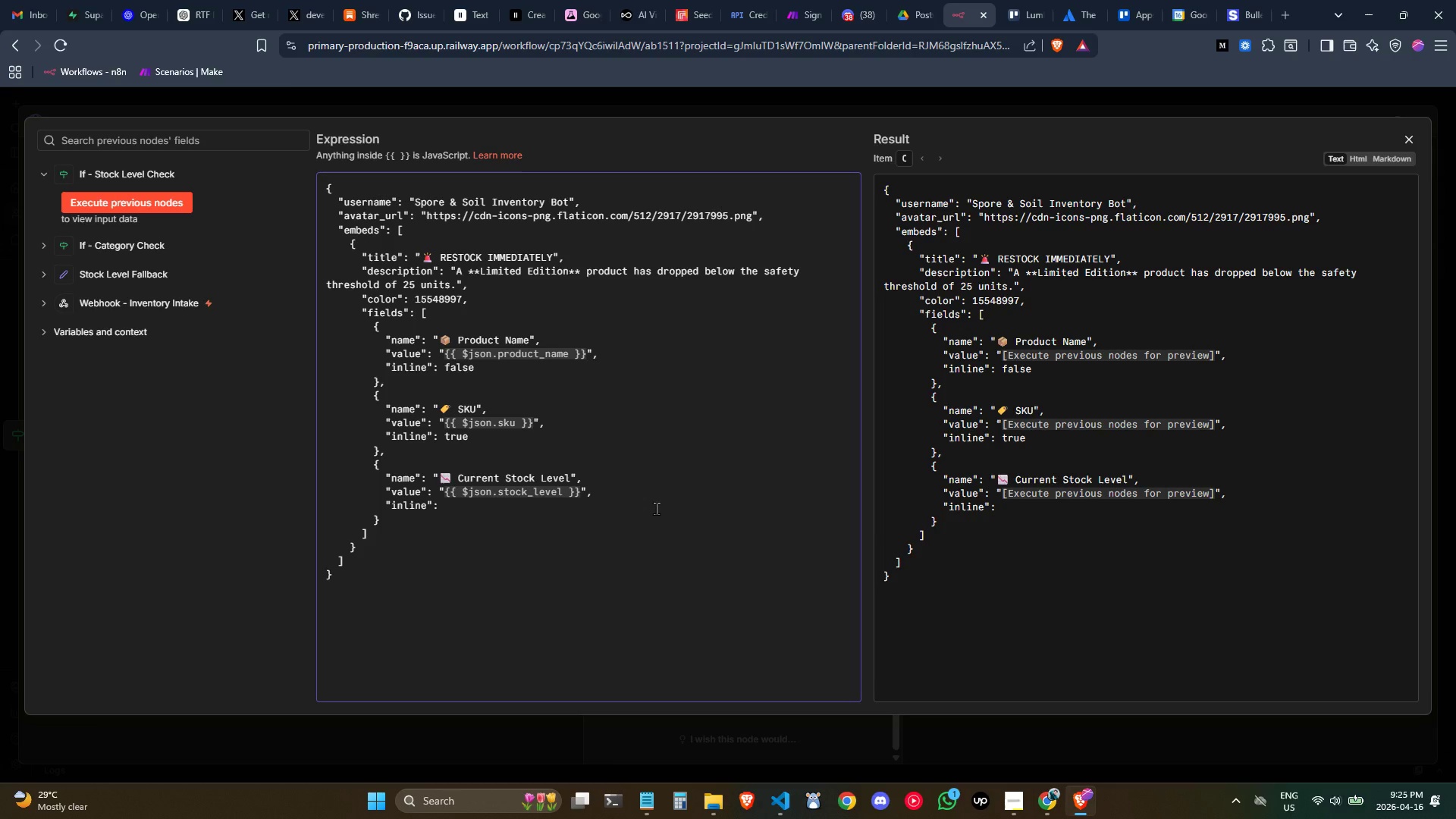 
key(Control+ArrowRight)
 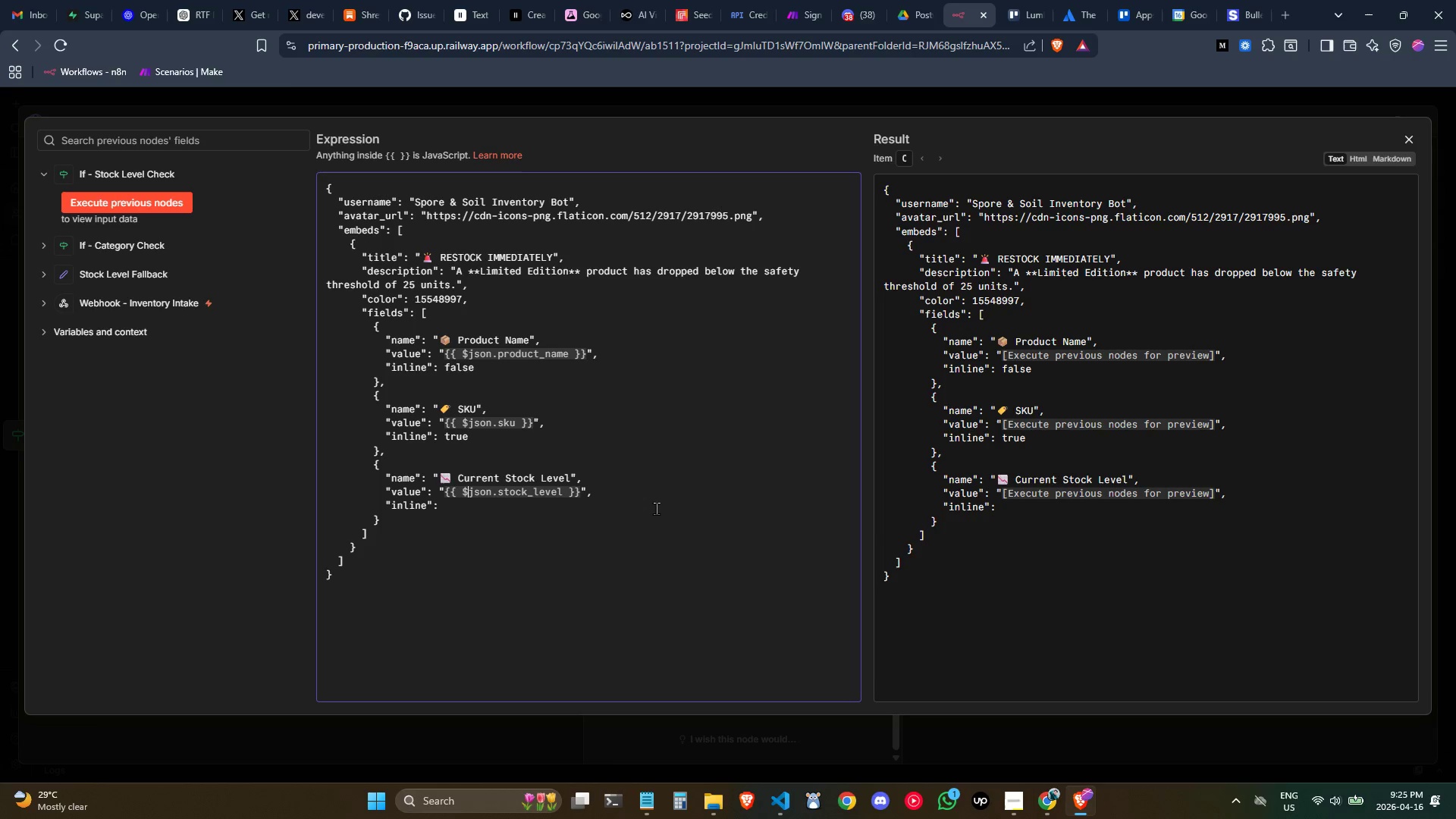 
key(Control+ArrowRight)
 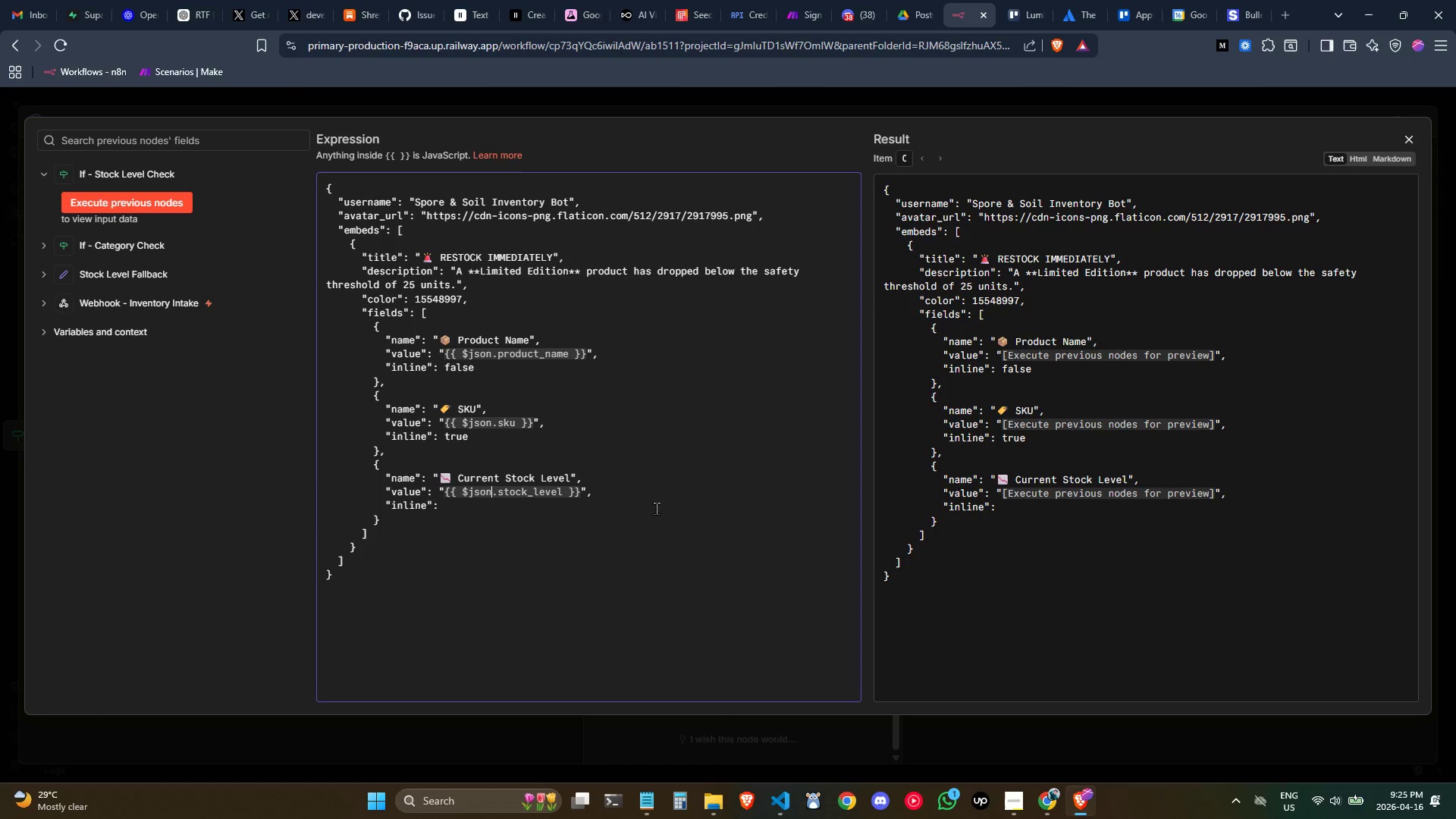 
key(Control+ArrowRight)
 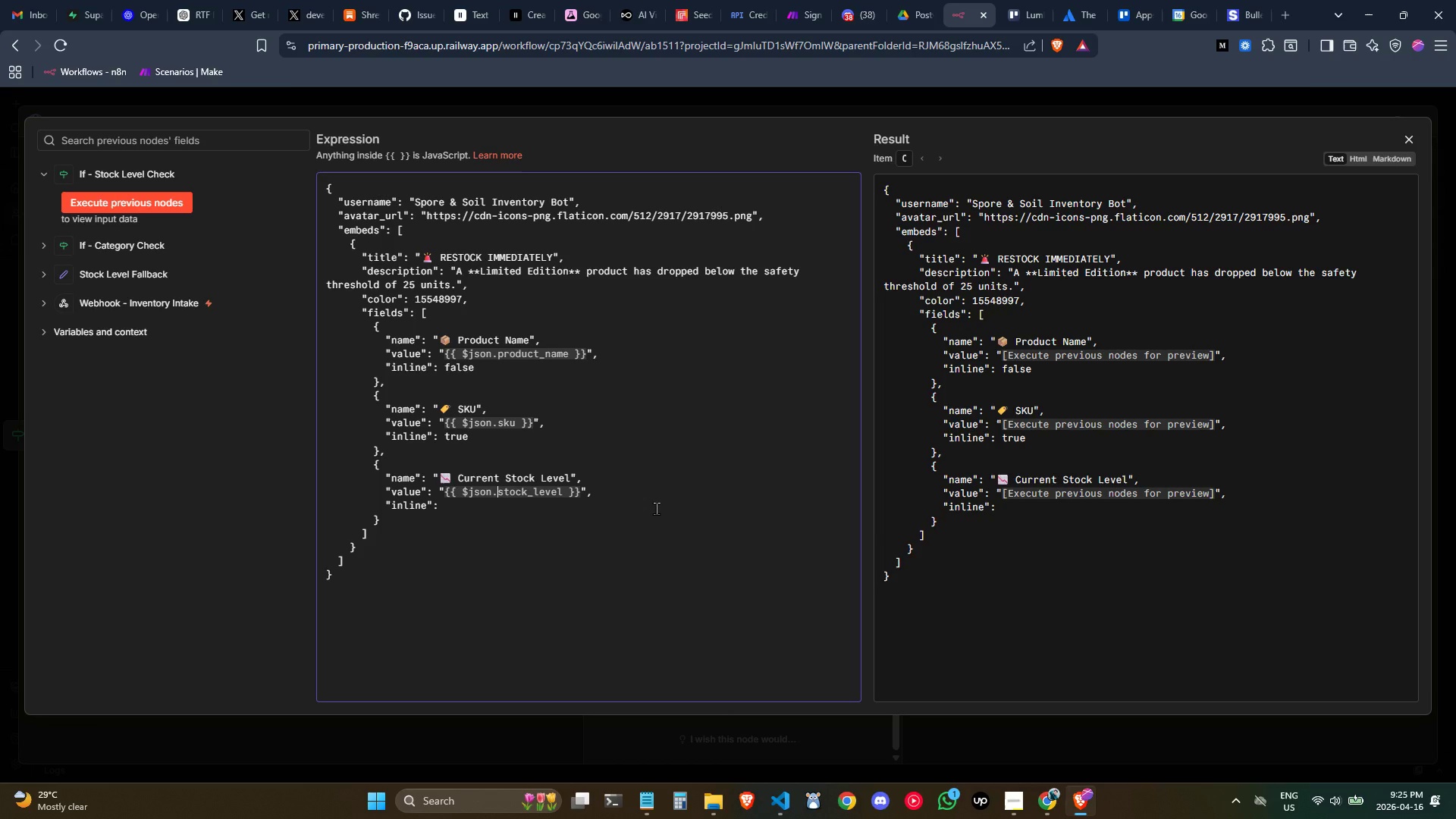 
key(Control+ArrowRight)
 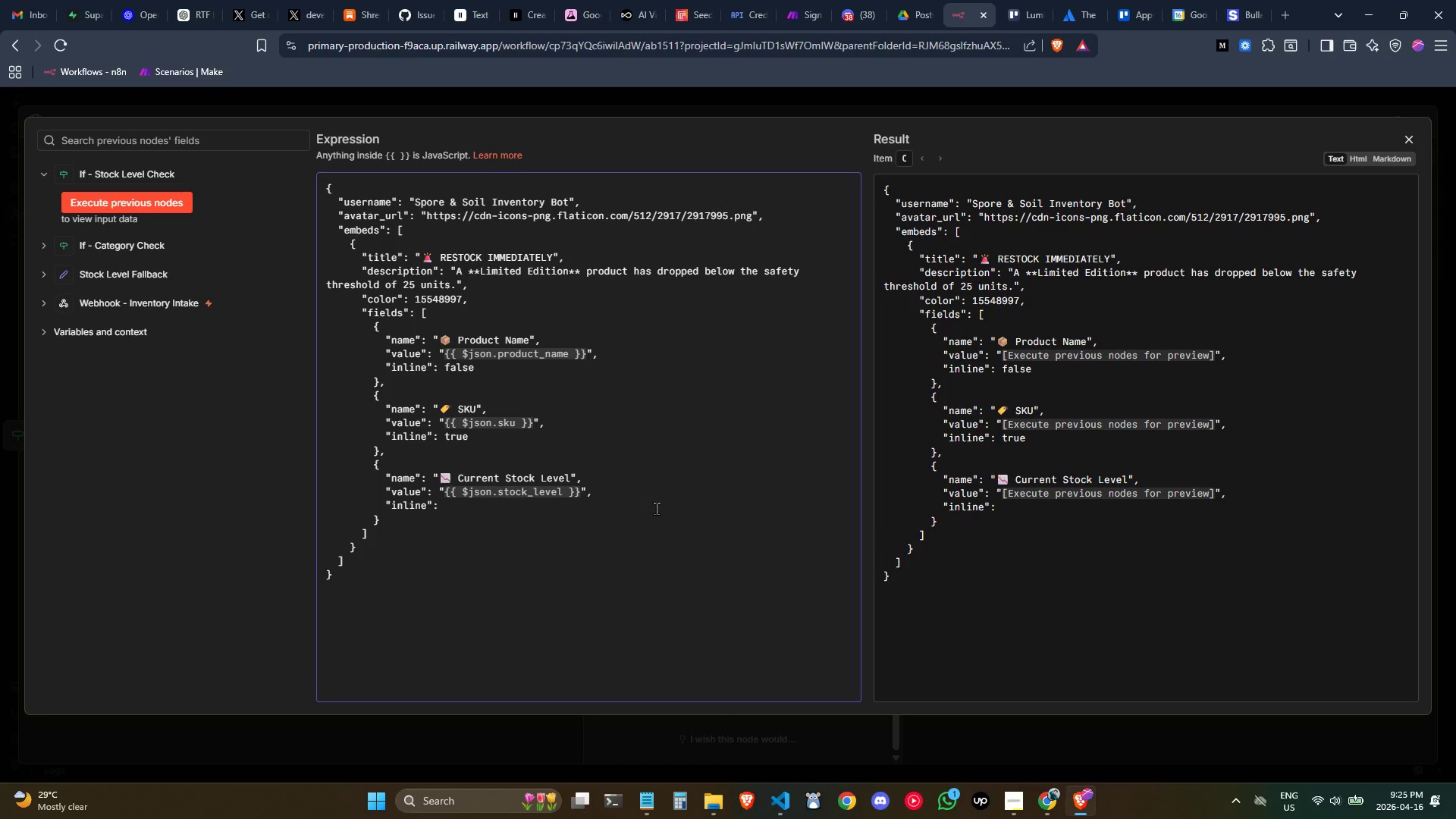 
key(Control+ArrowRight)
 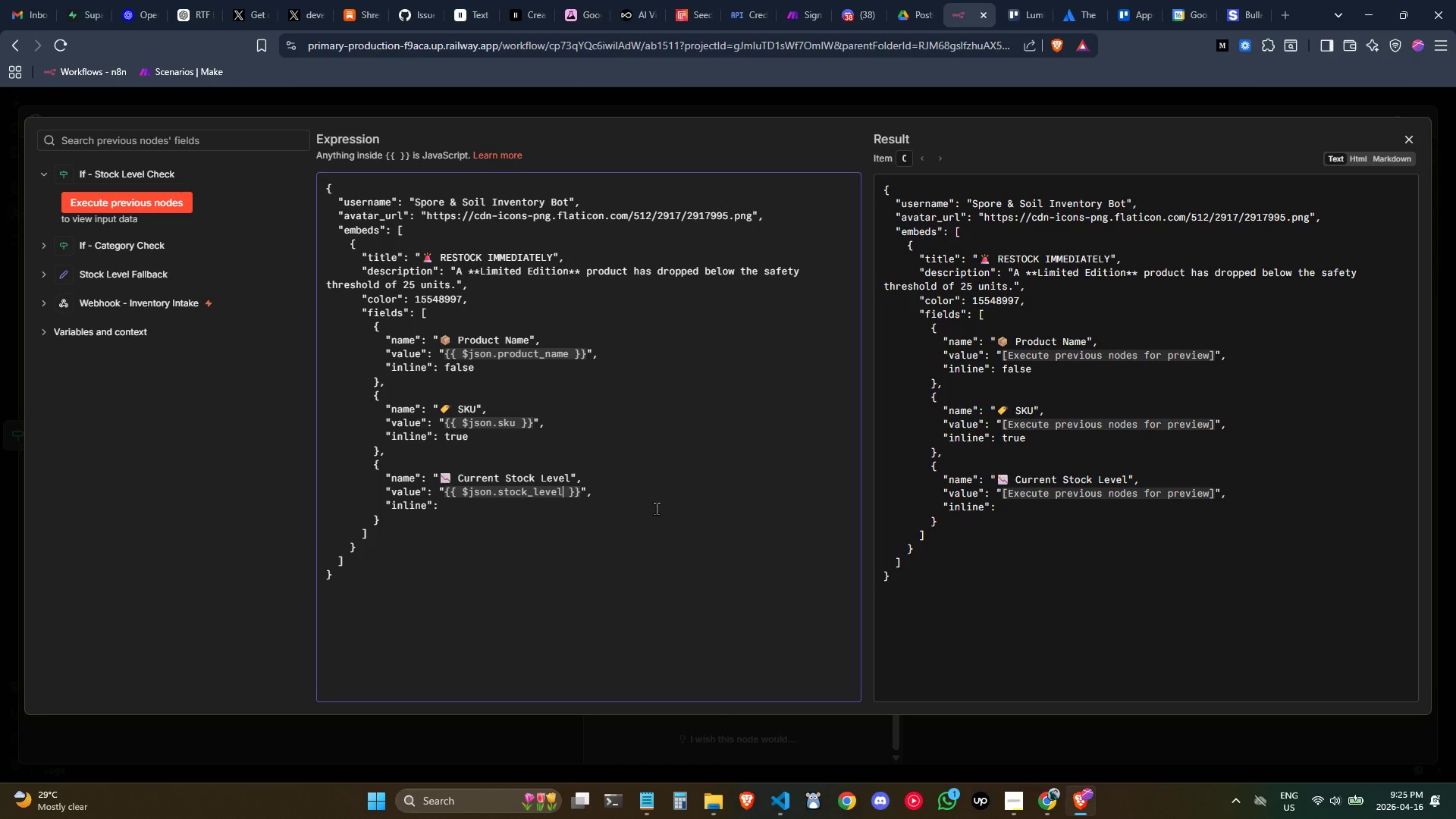 
key(Control+ArrowRight)
 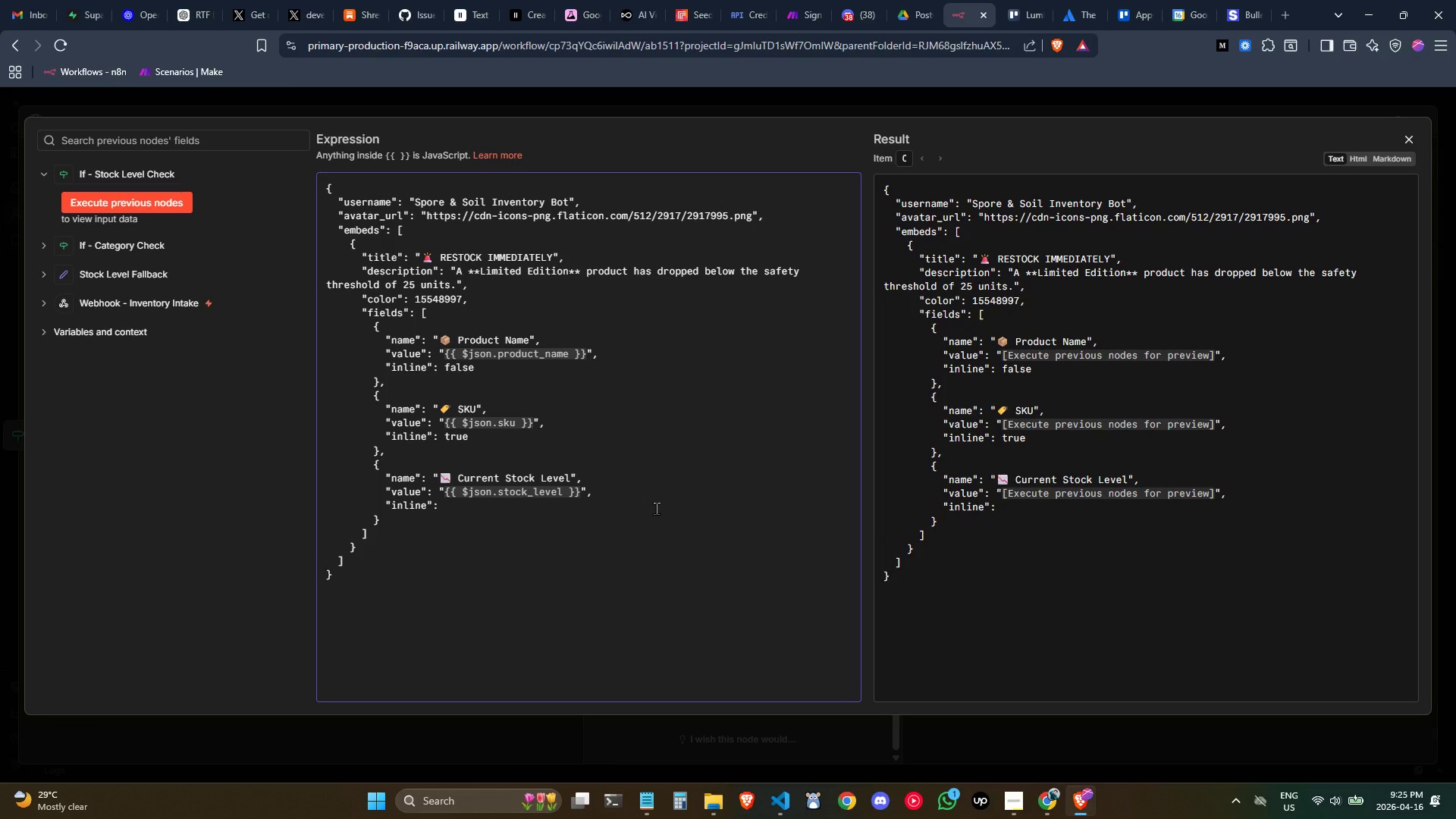 
key(ArrowLeft)
 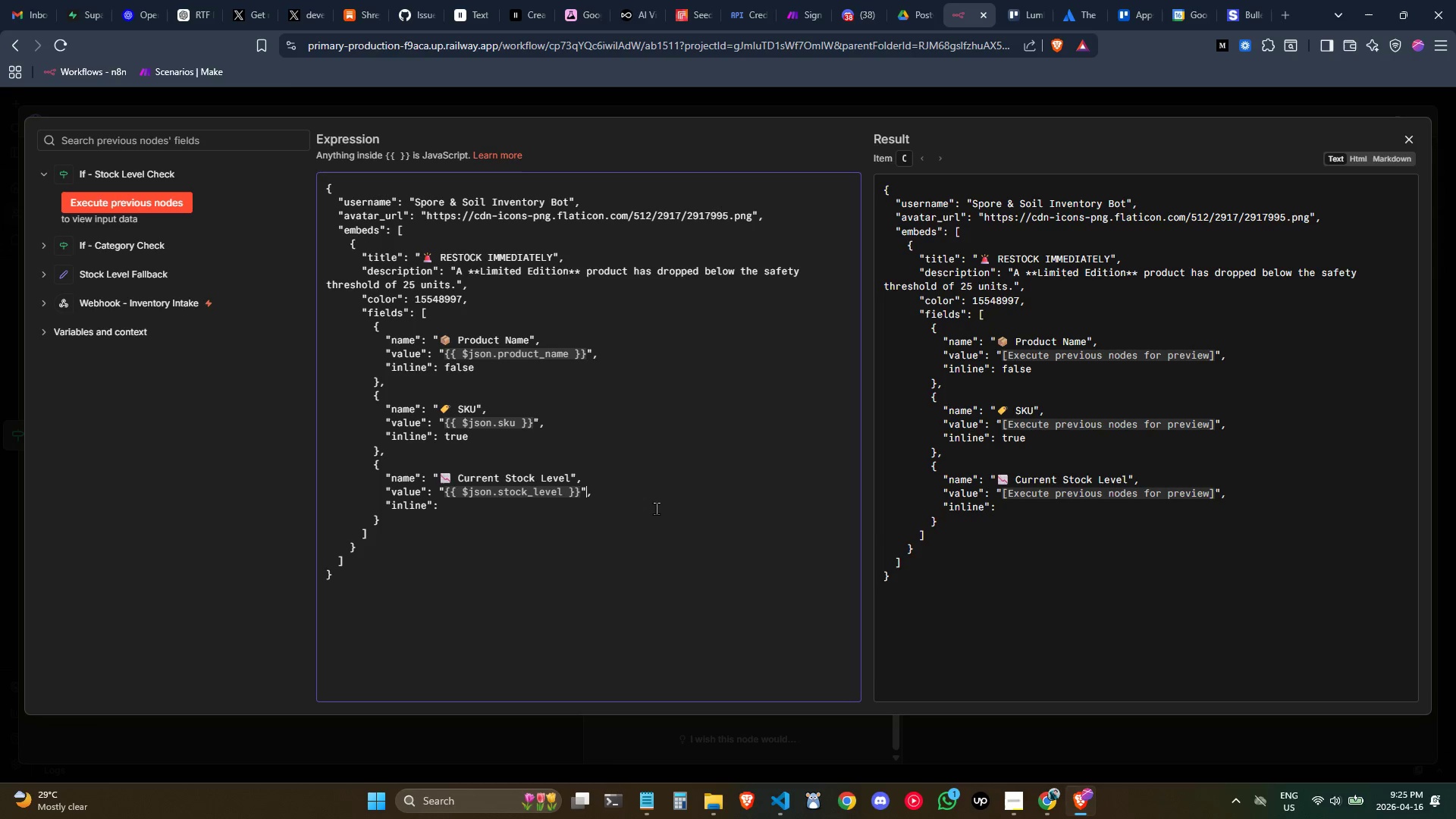 
key(ArrowLeft)
 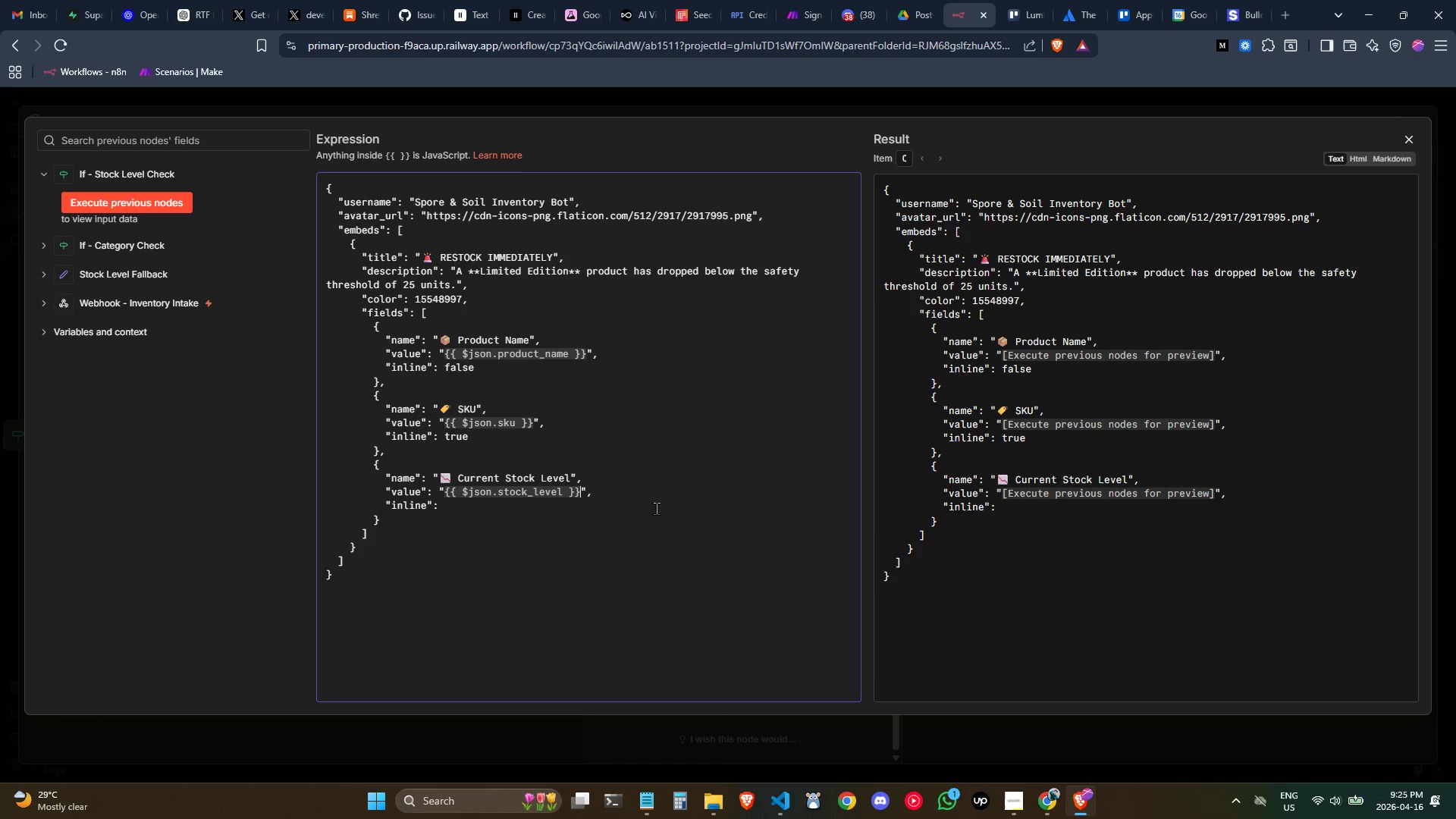 
key(ArrowLeft)
 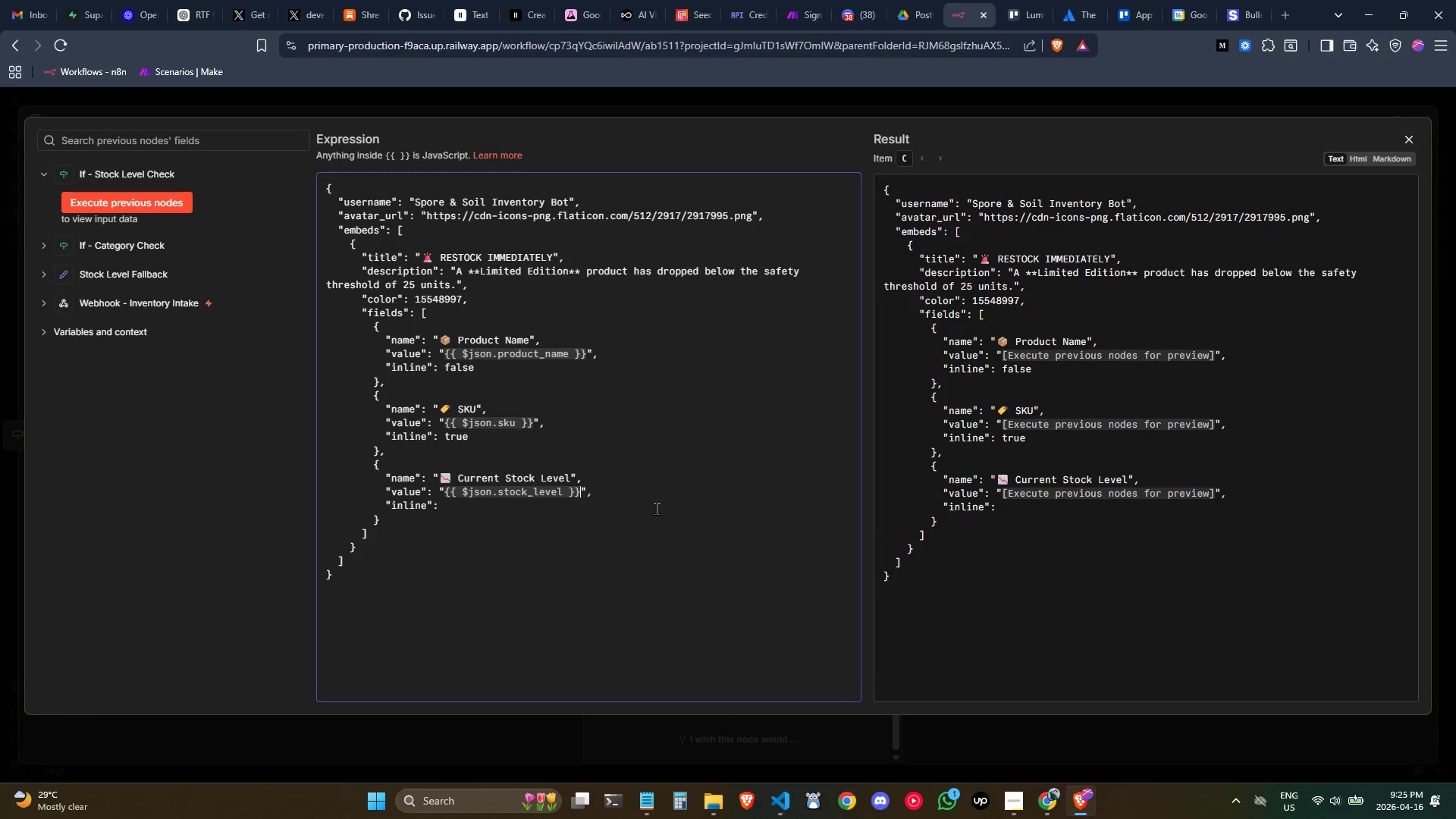 
key(ArrowRight)
 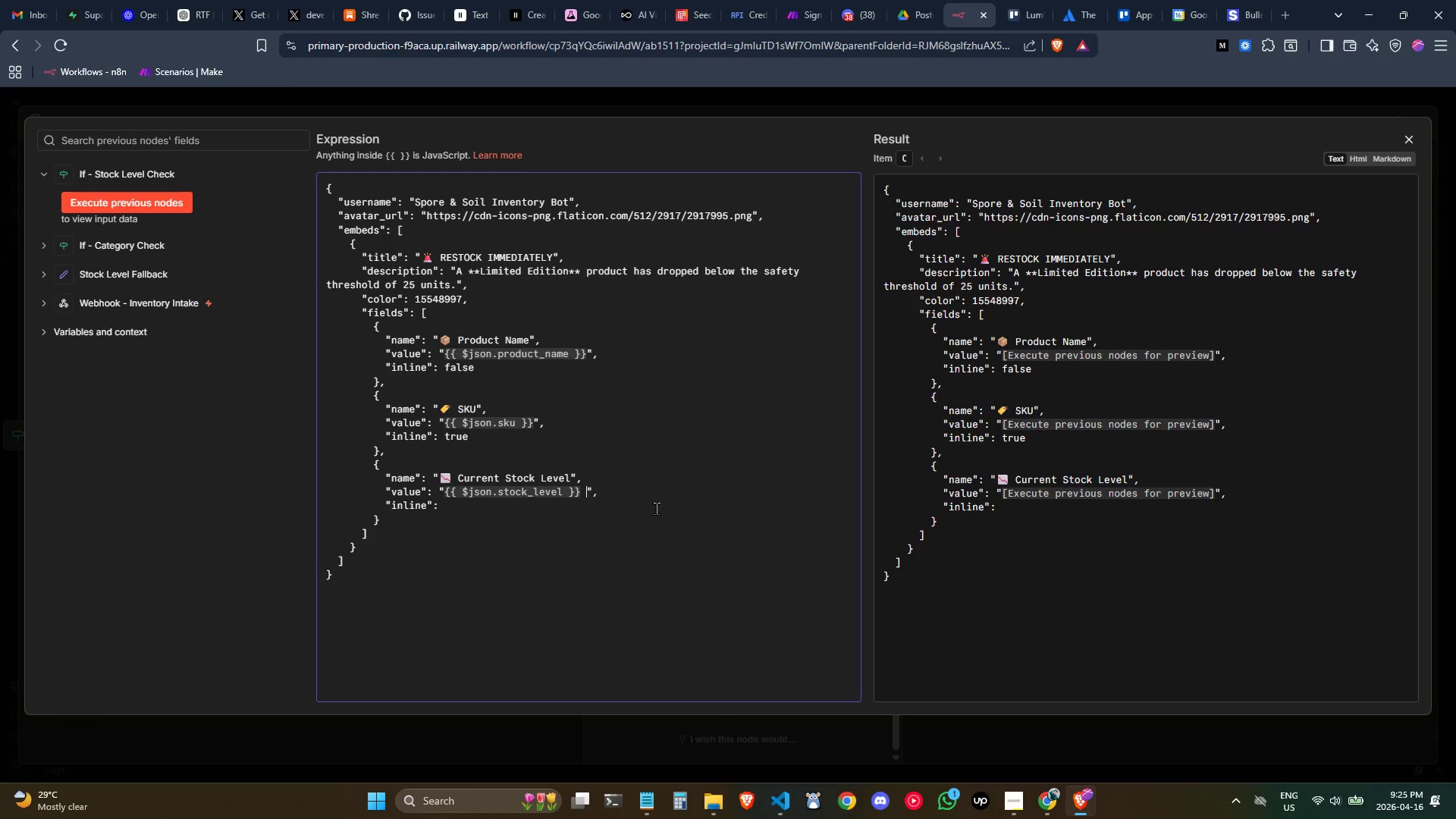 
type( units remaining)
 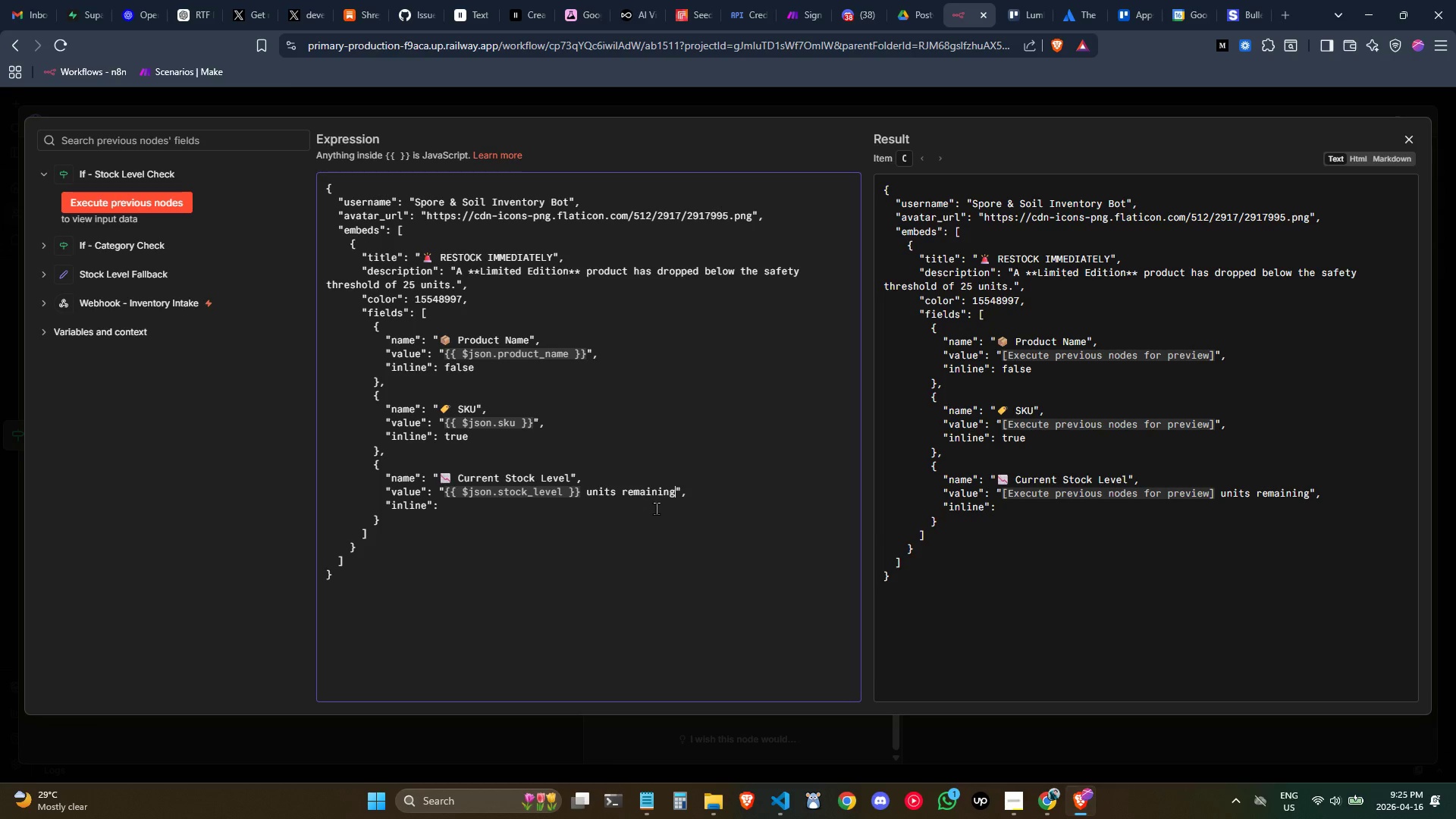 
key(ArrowDown)
 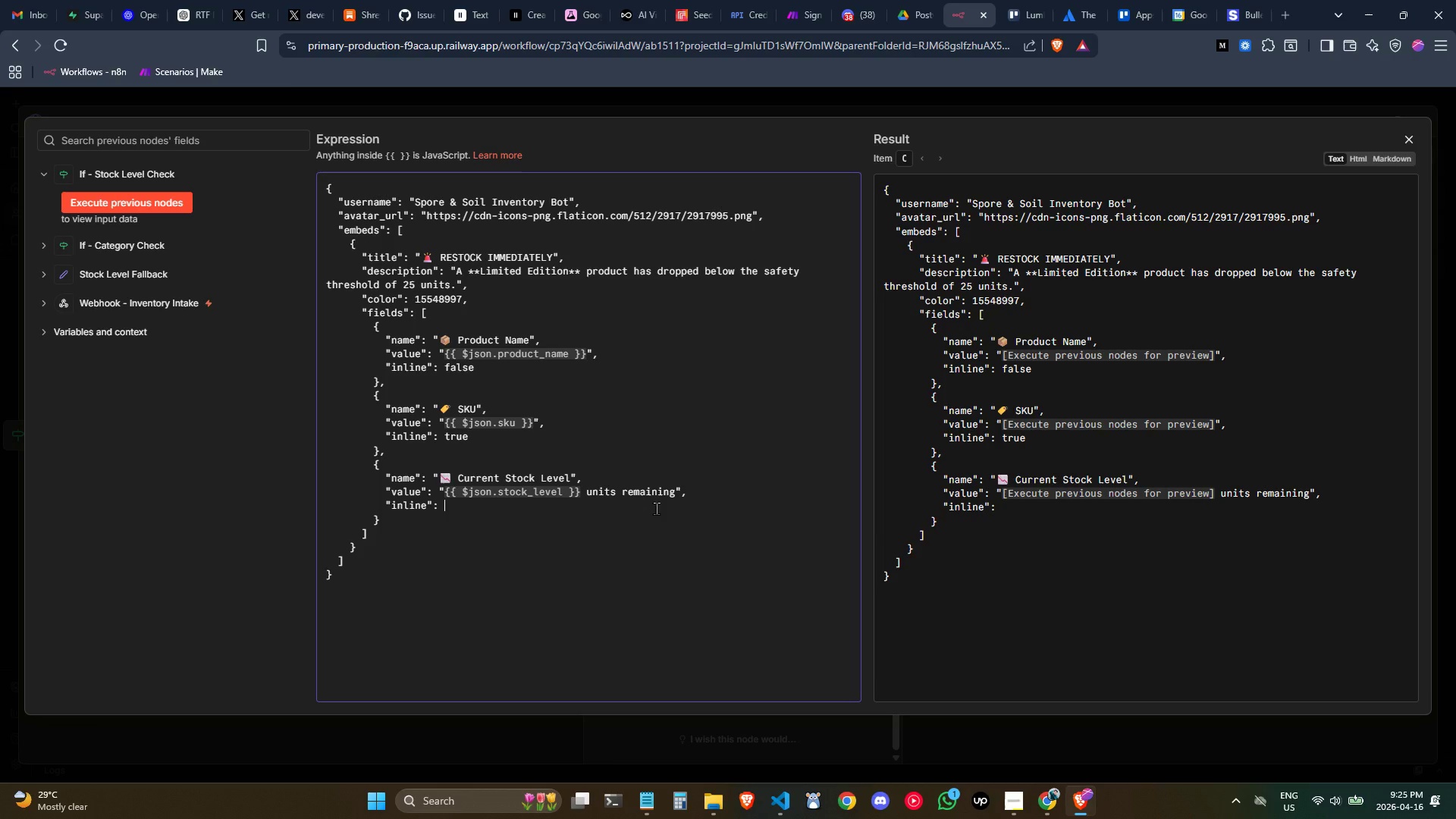 
type(true)
 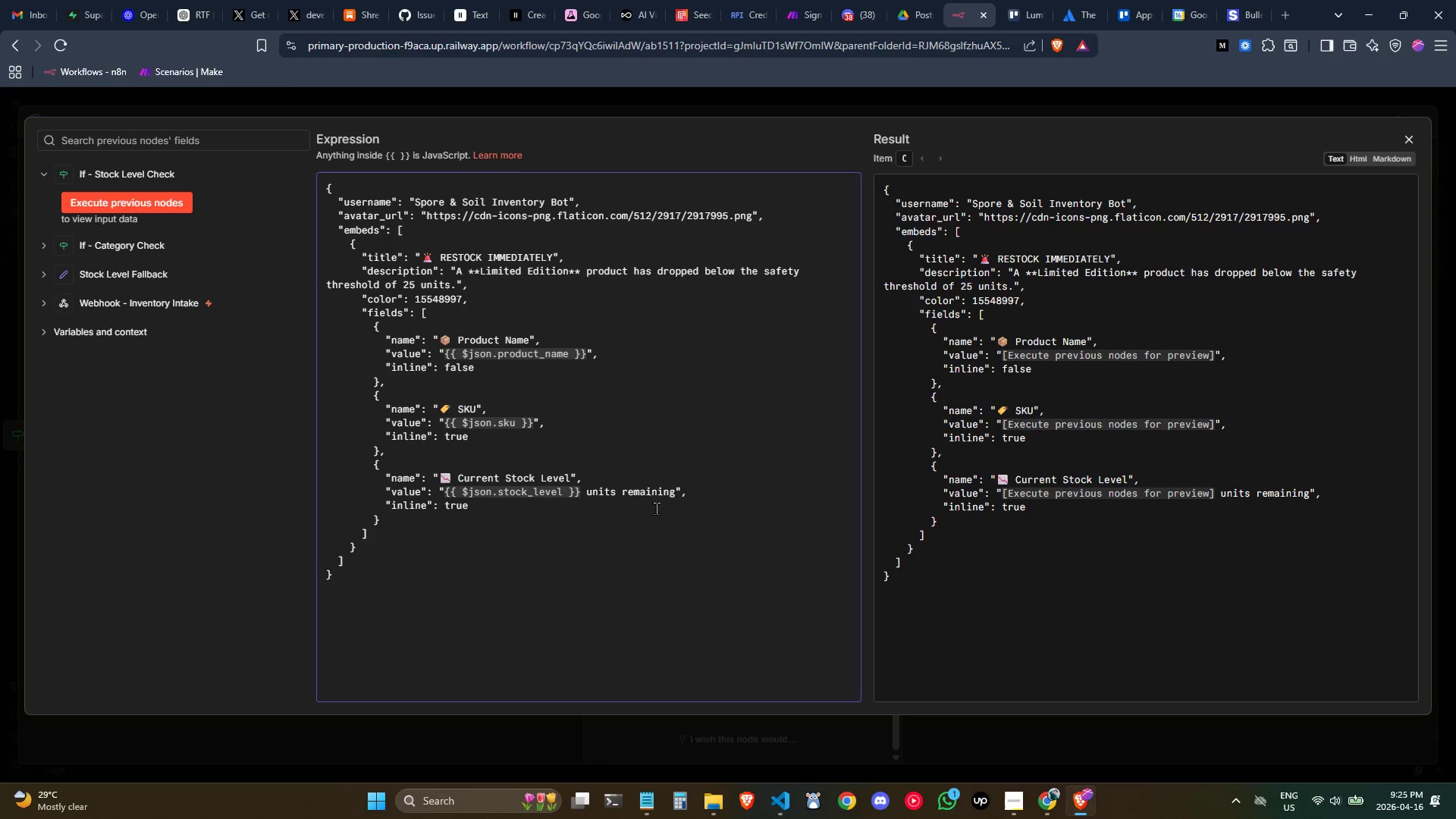 
key(ArrowDown)
 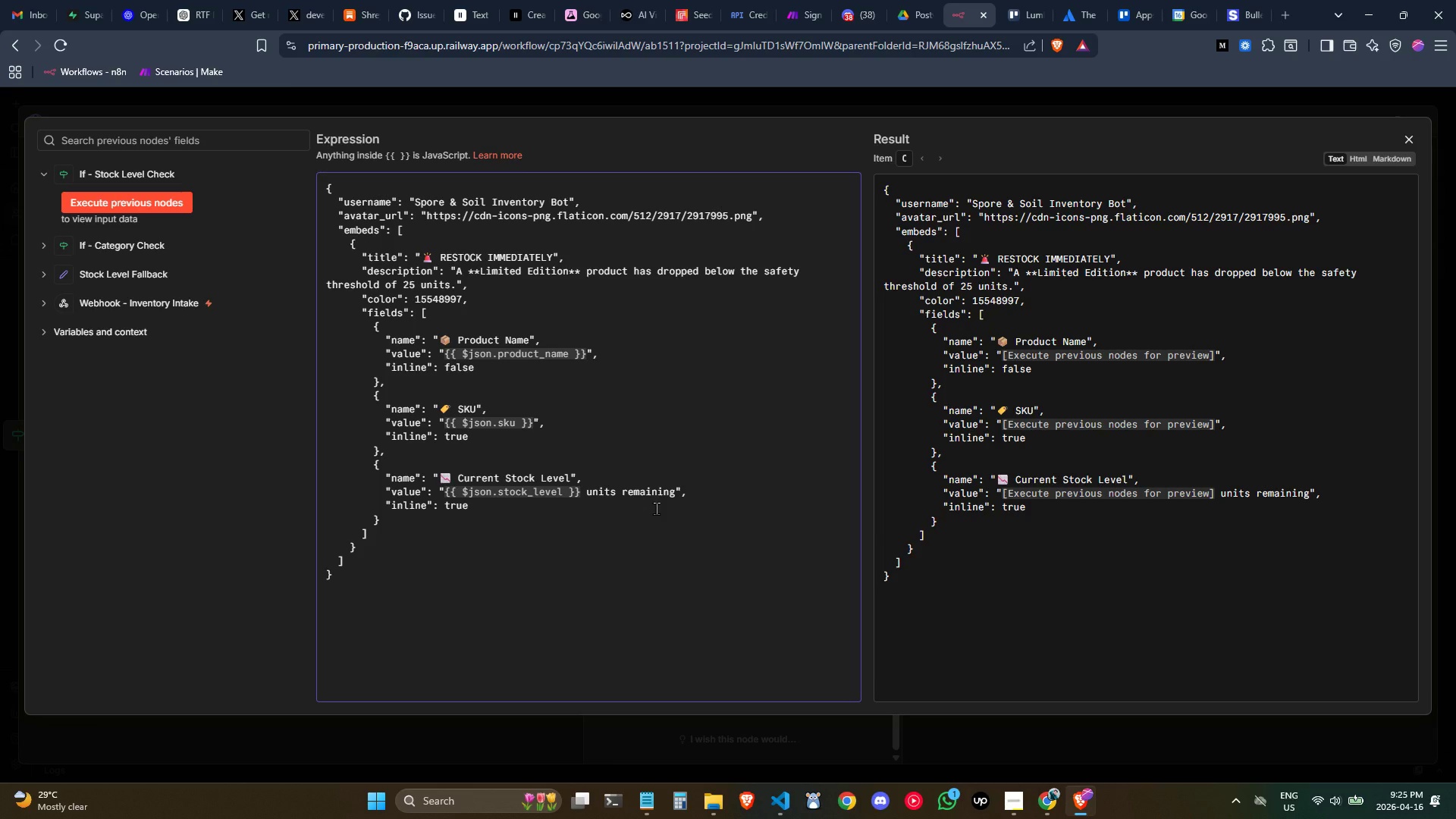 
wait(6.66)
 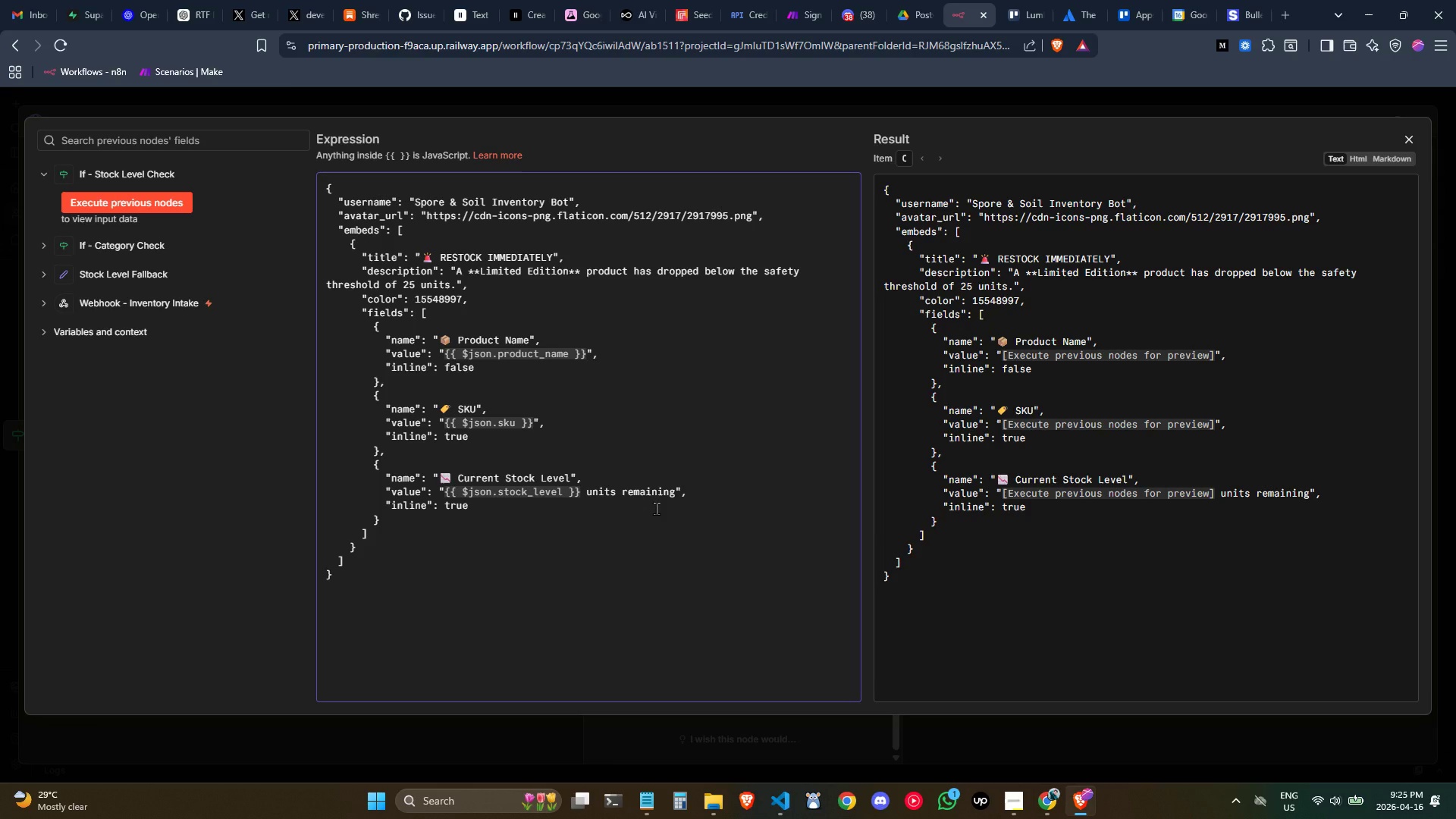 
key(Comma)
 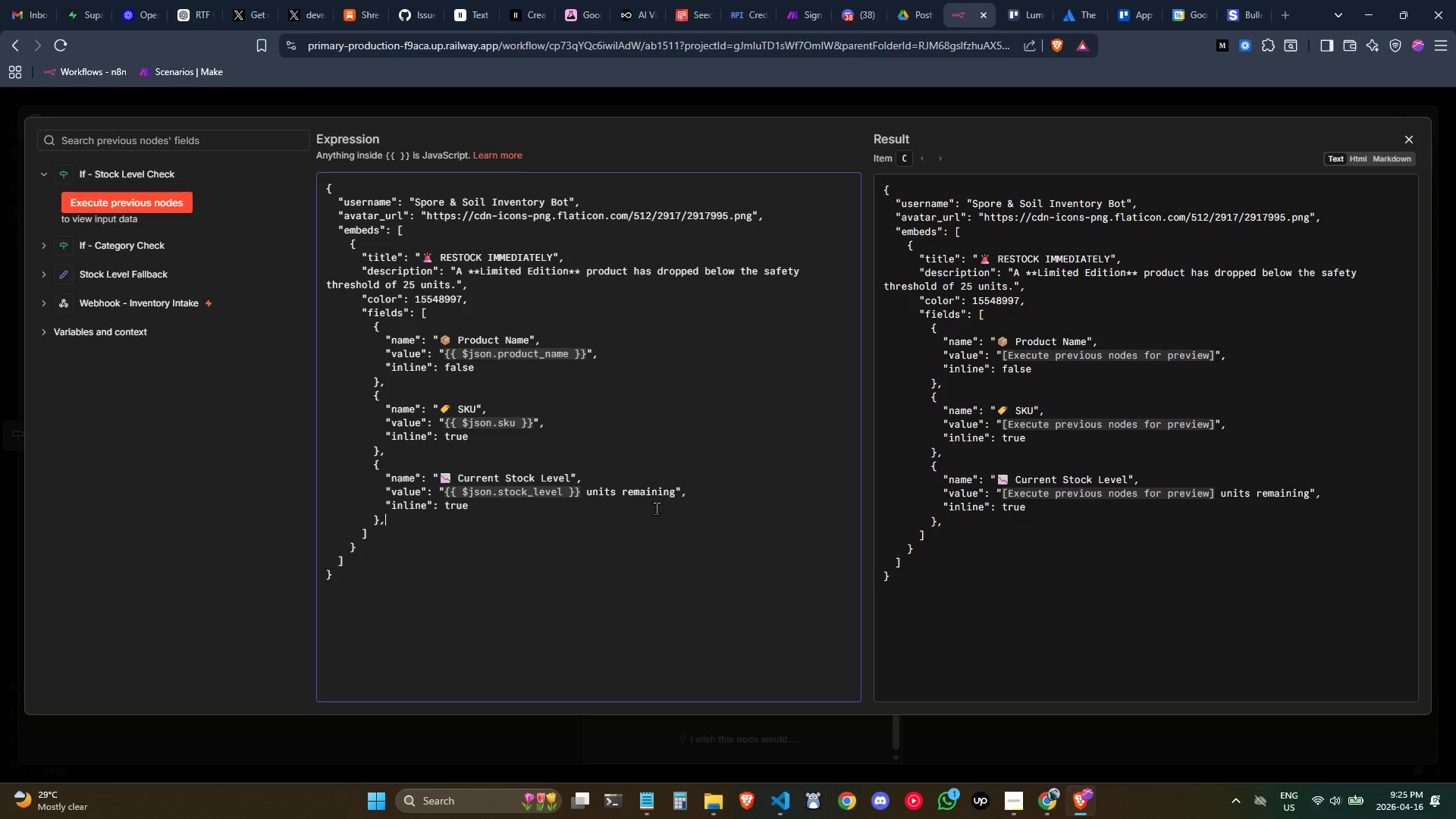 
key(Enter)
 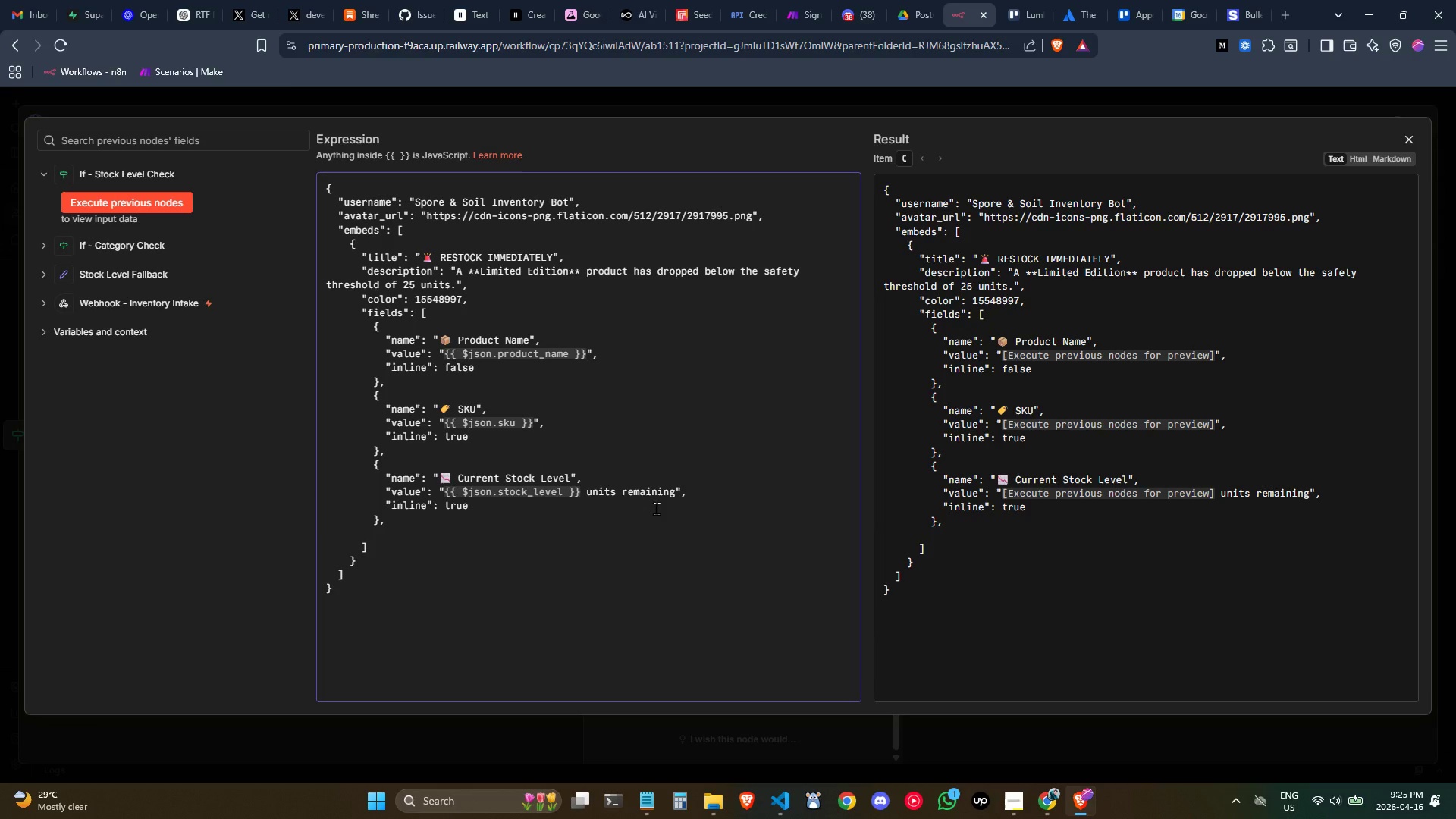 
key(Tab)
 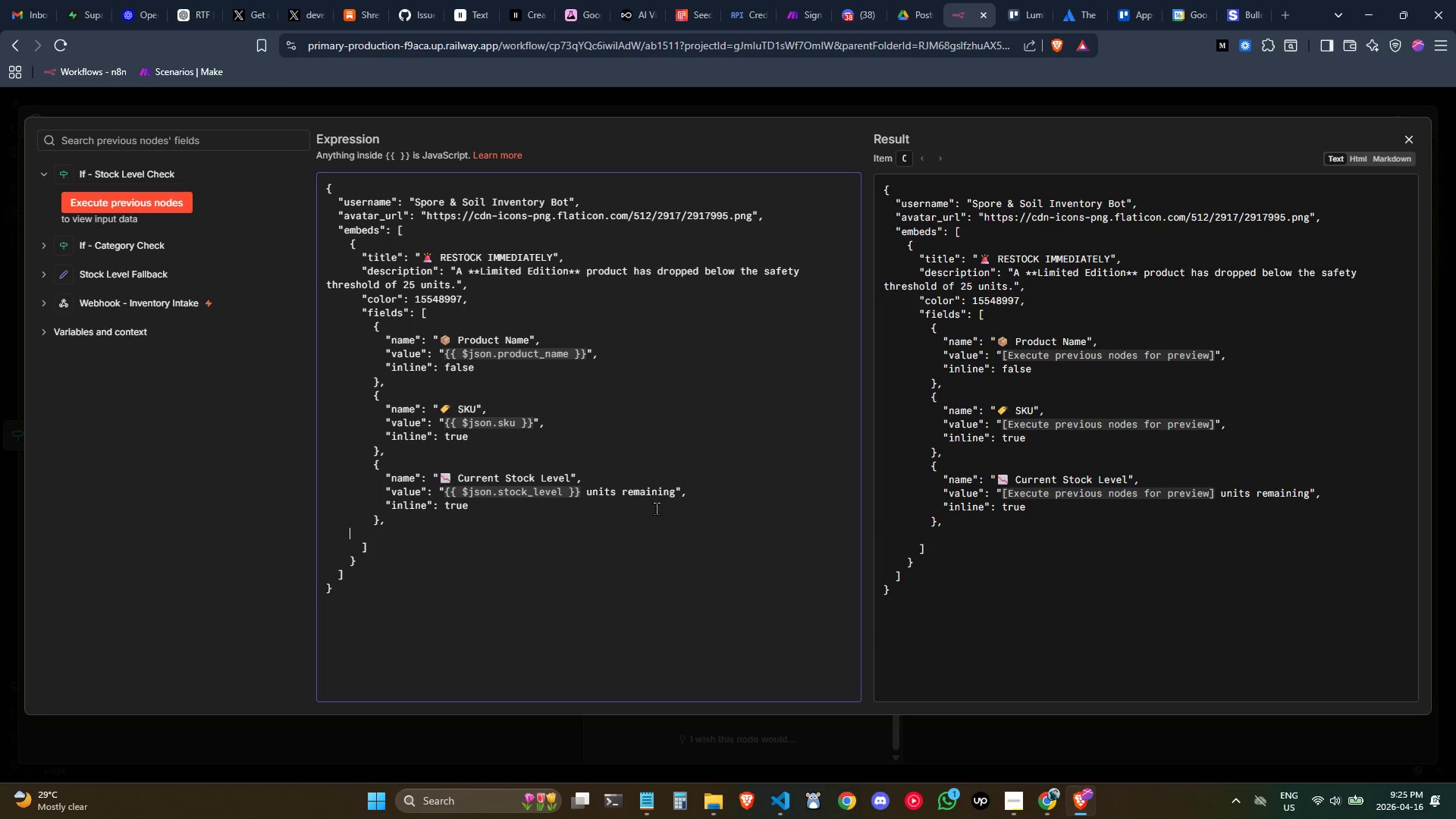 
key(Tab)
 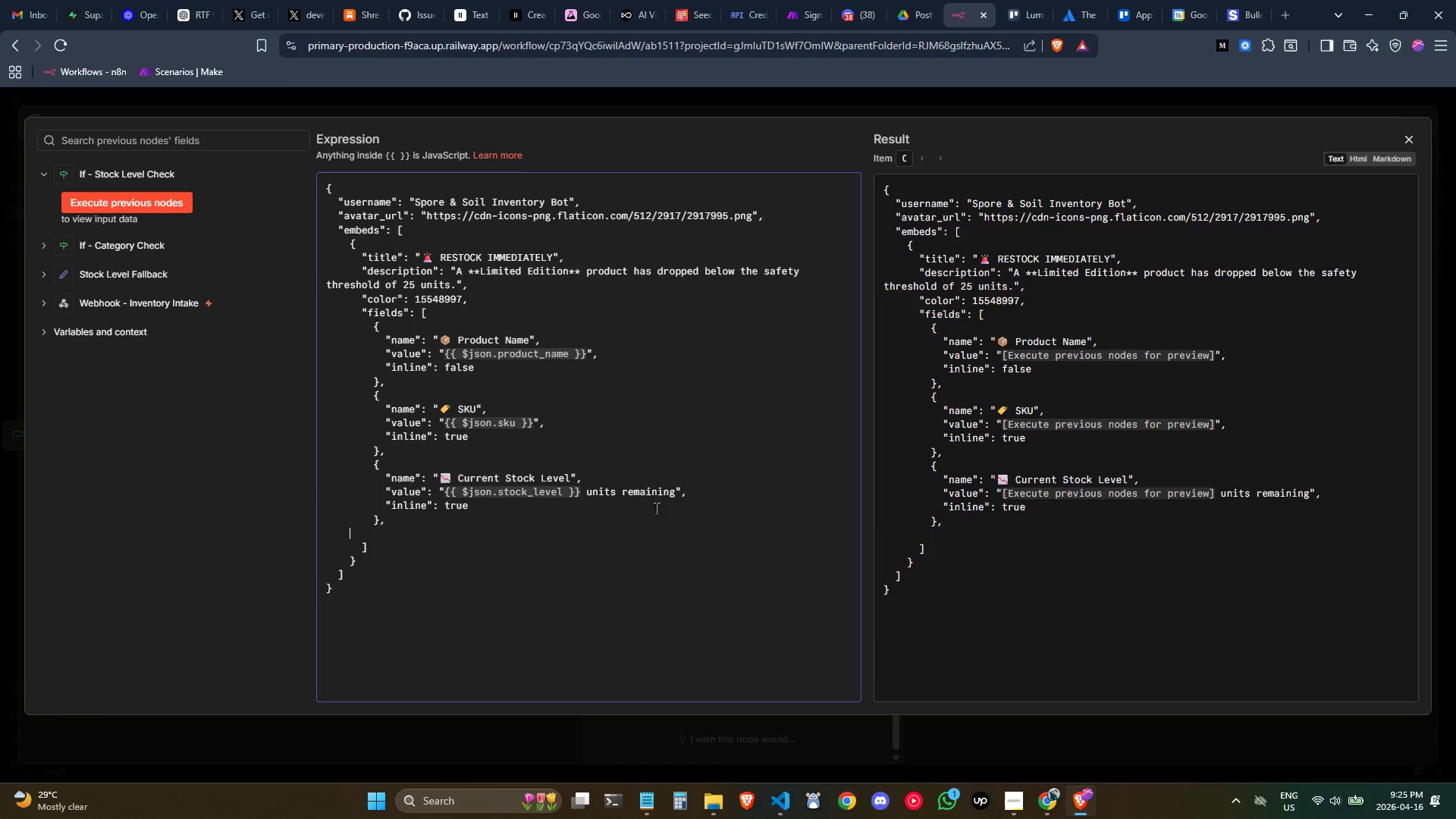 
key(Tab)
 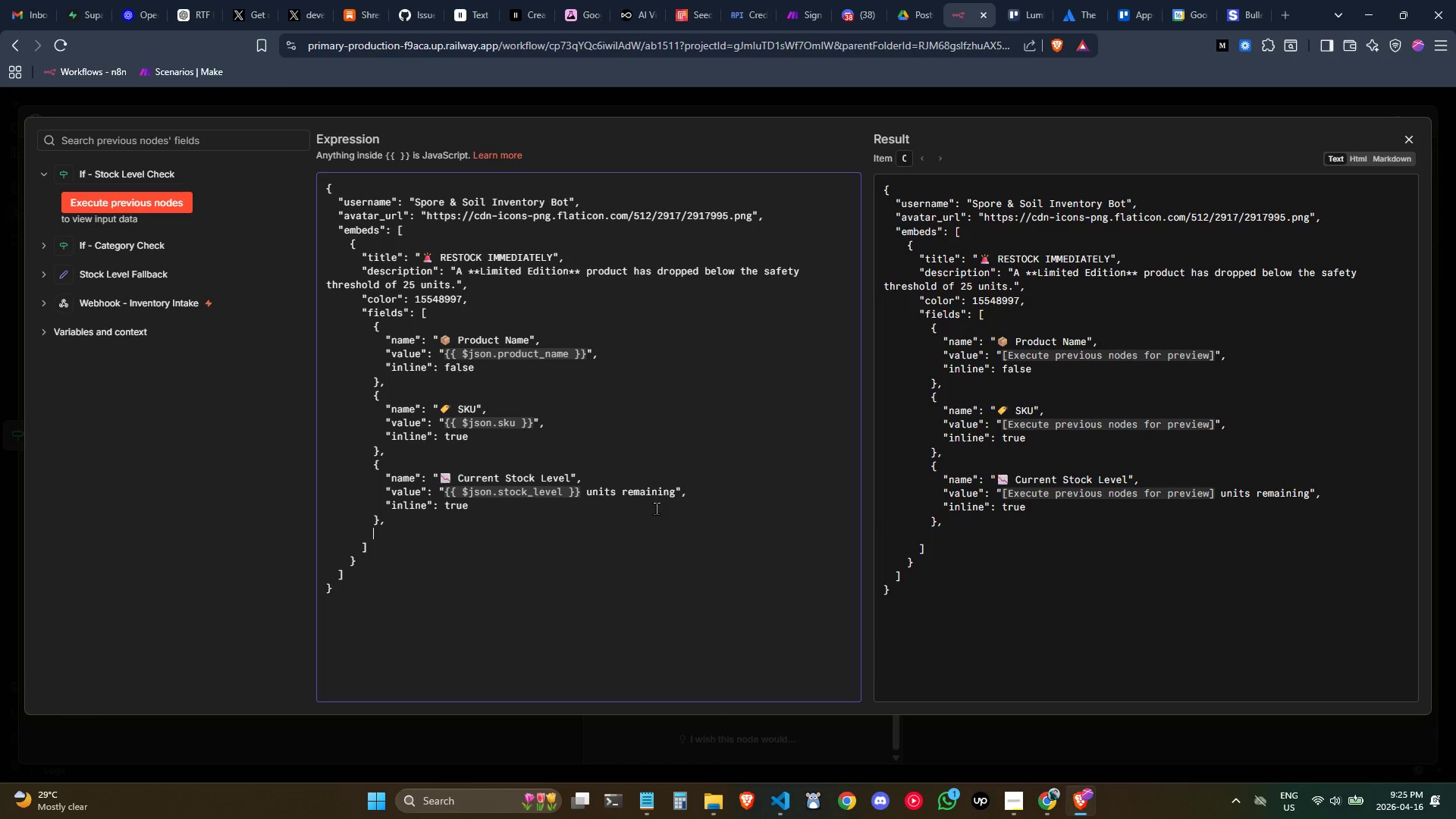 
key(Tab)
 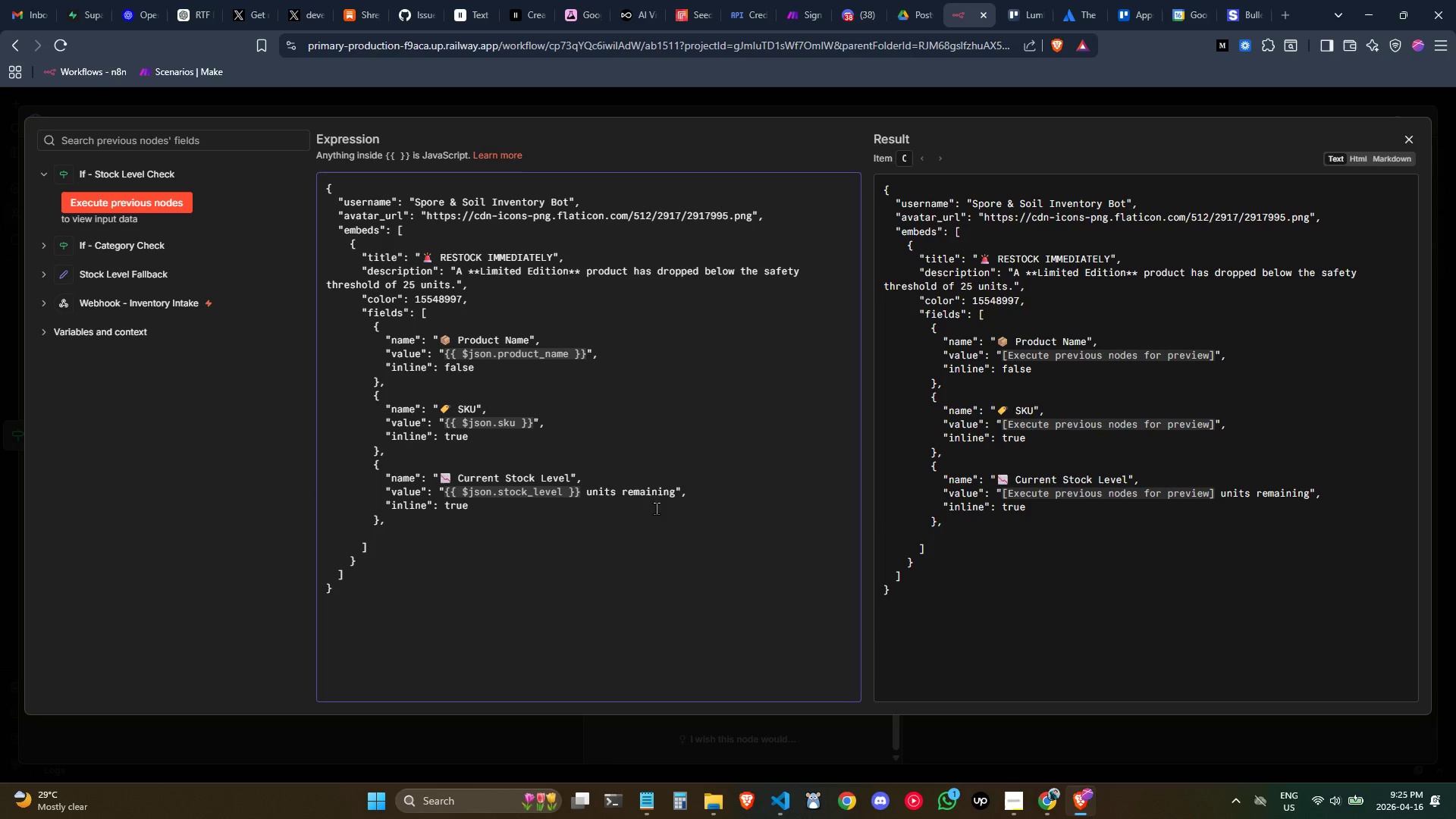 
key(Shift+BracketLeft)
 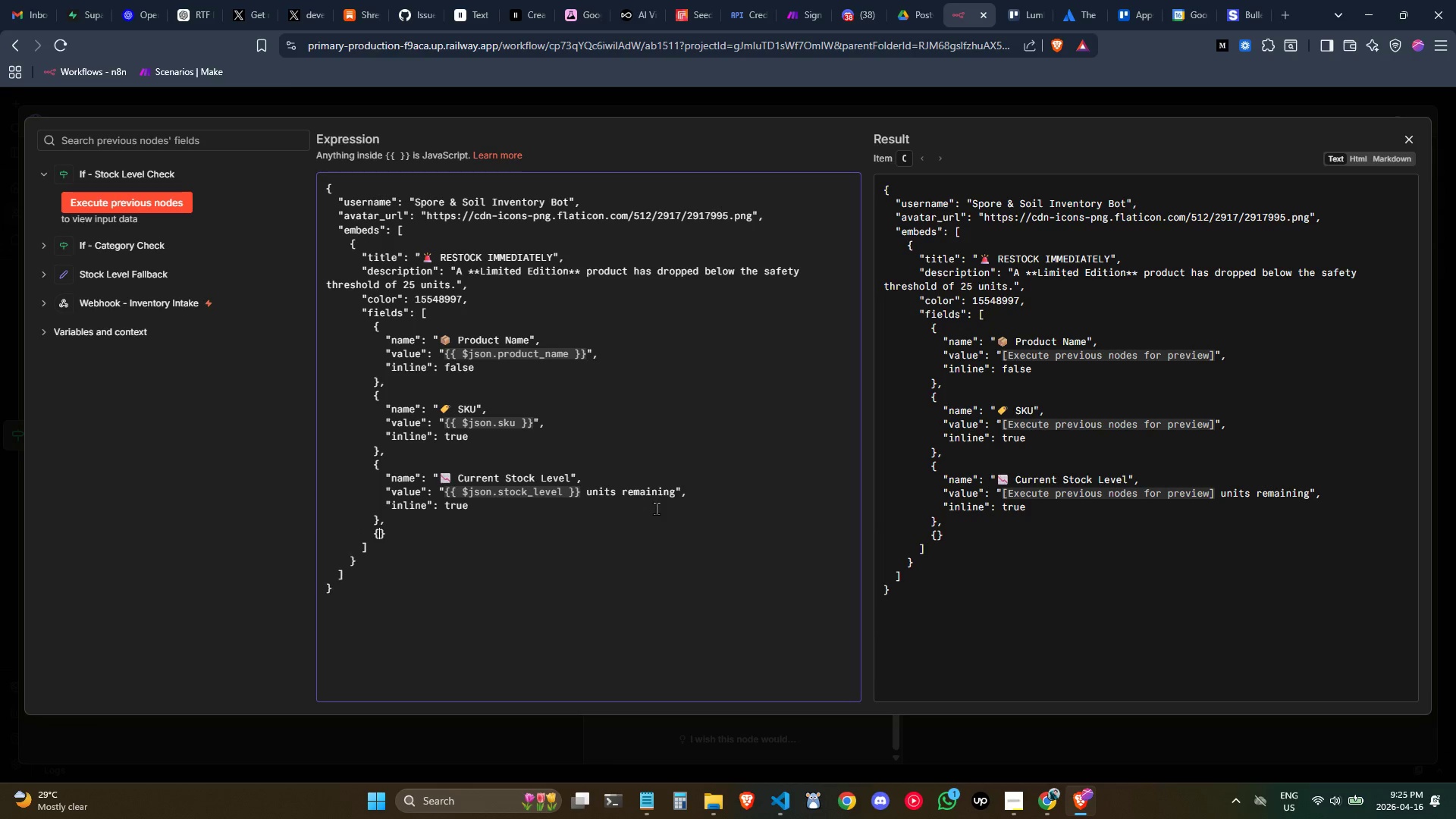 
key(Enter)
 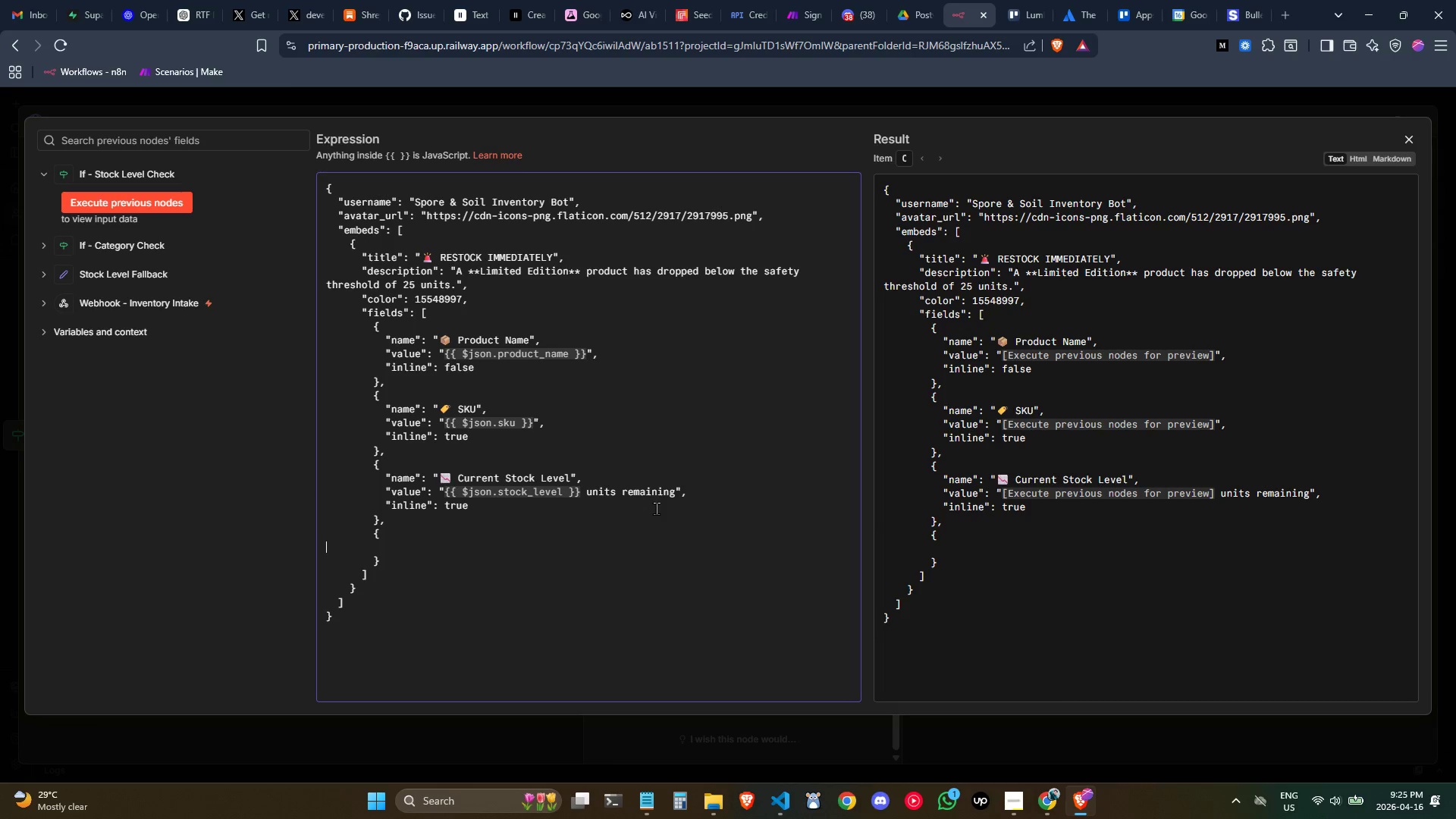 
key(Tab)
 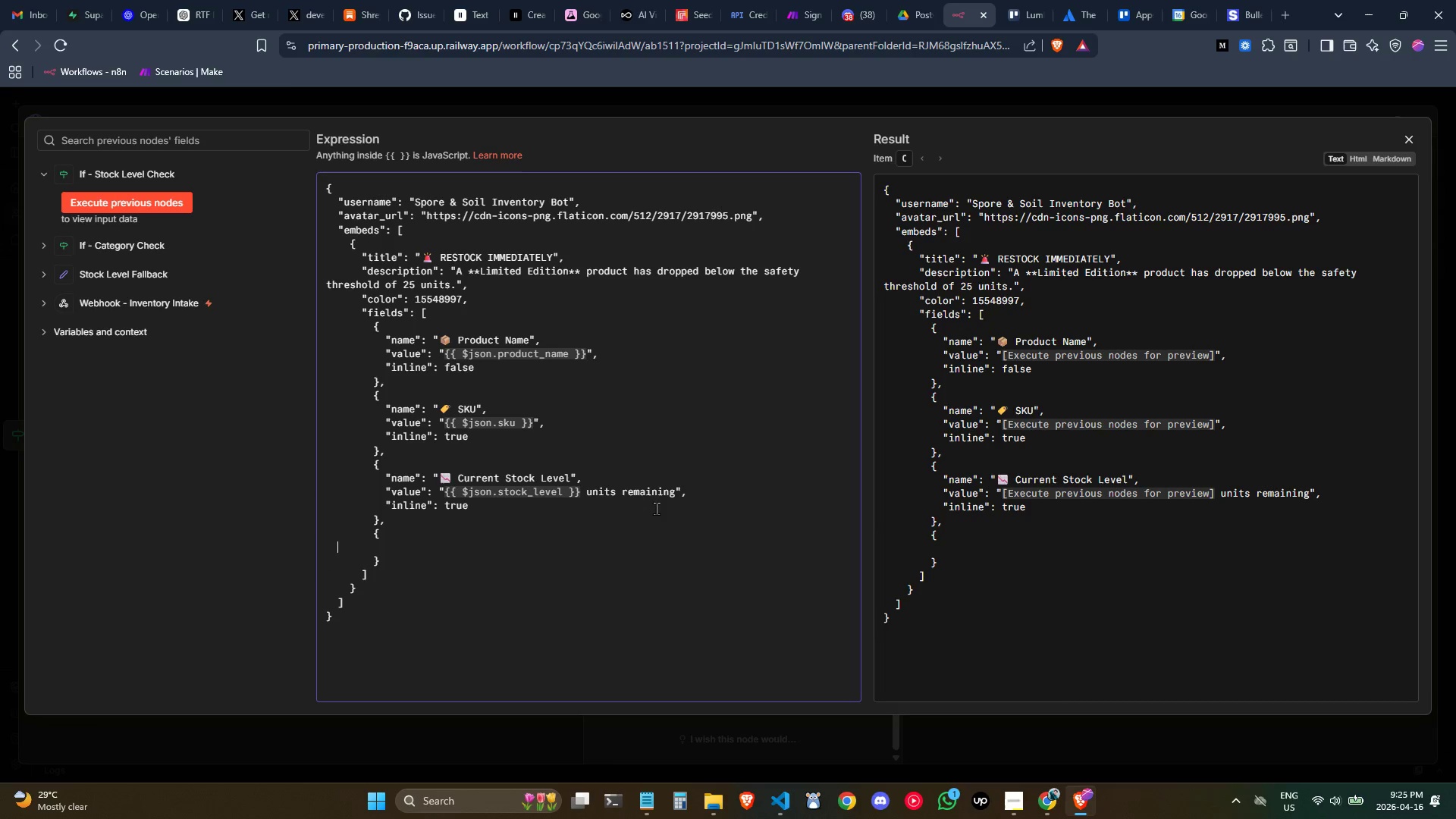 
key(Tab)
 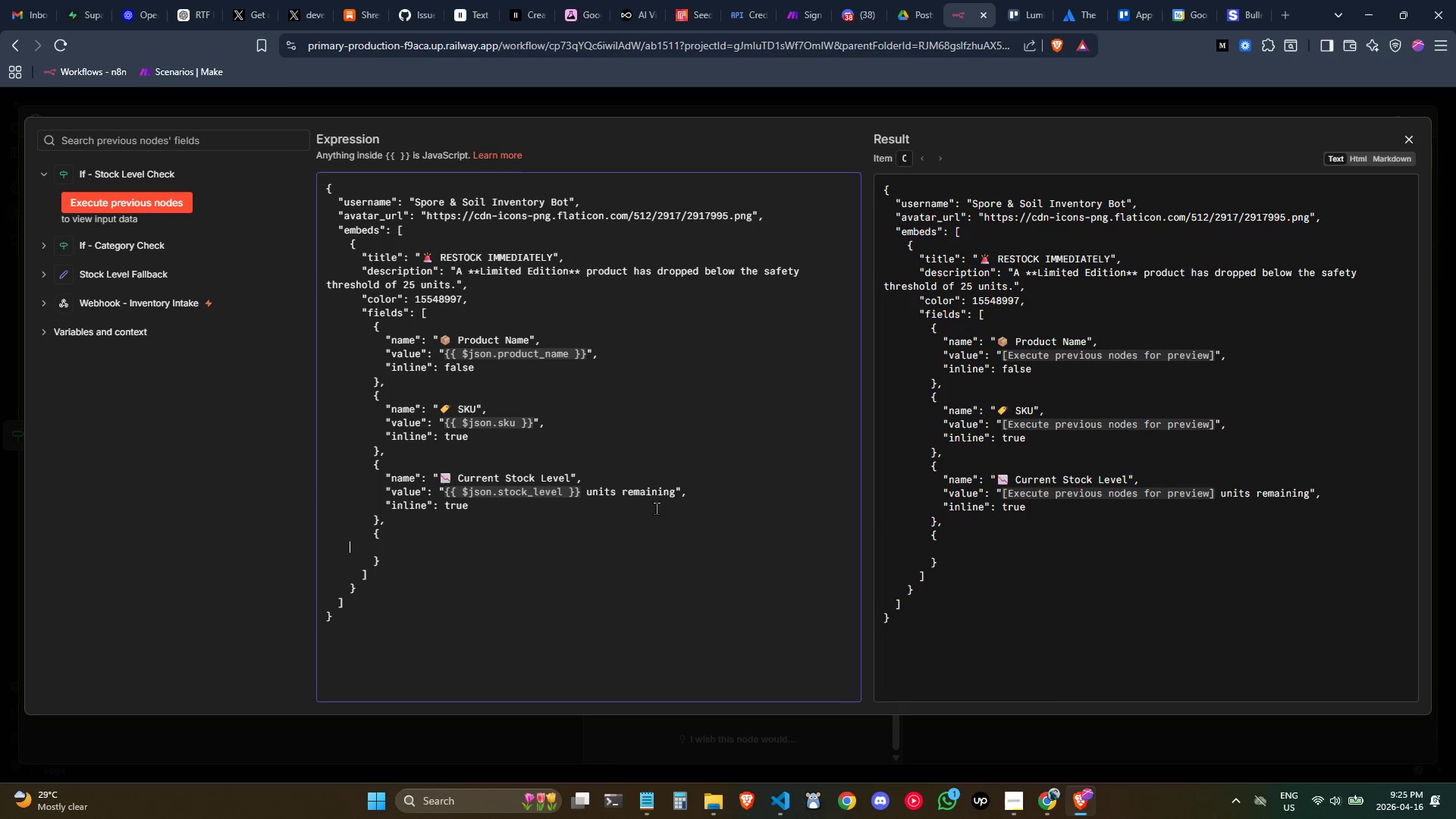 
key(Tab)
 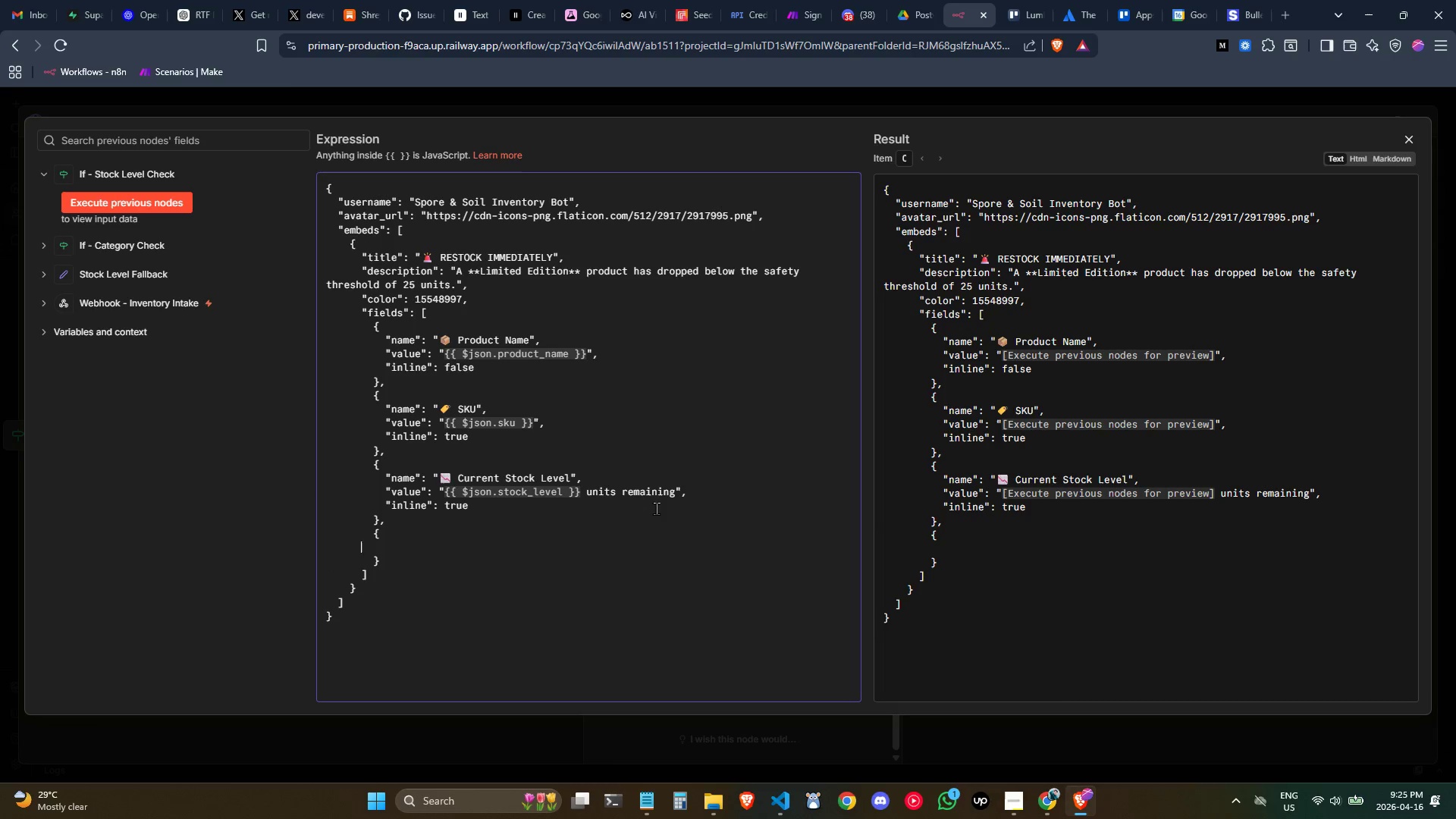 
key(Tab)
 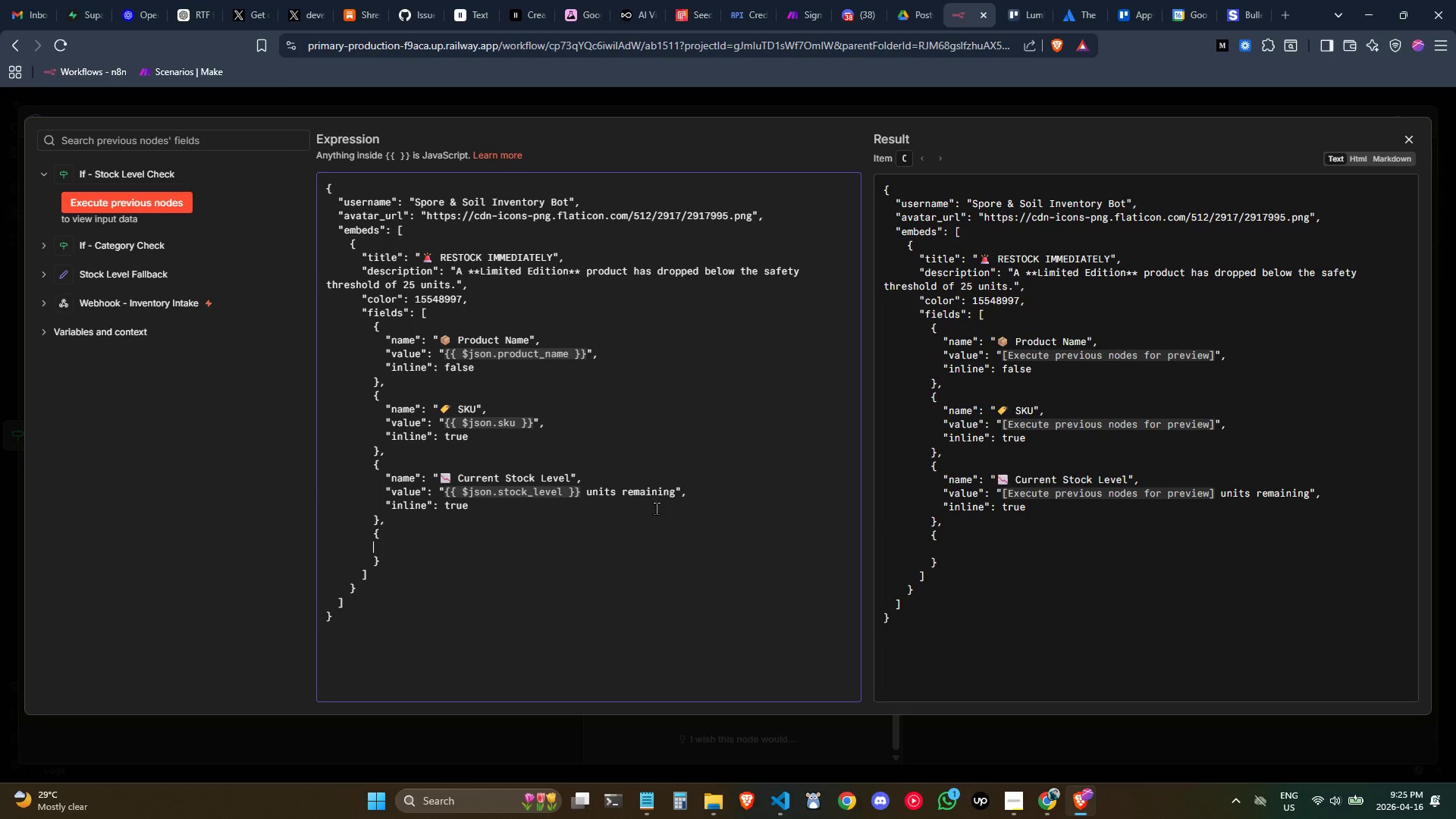 
key(Tab)
 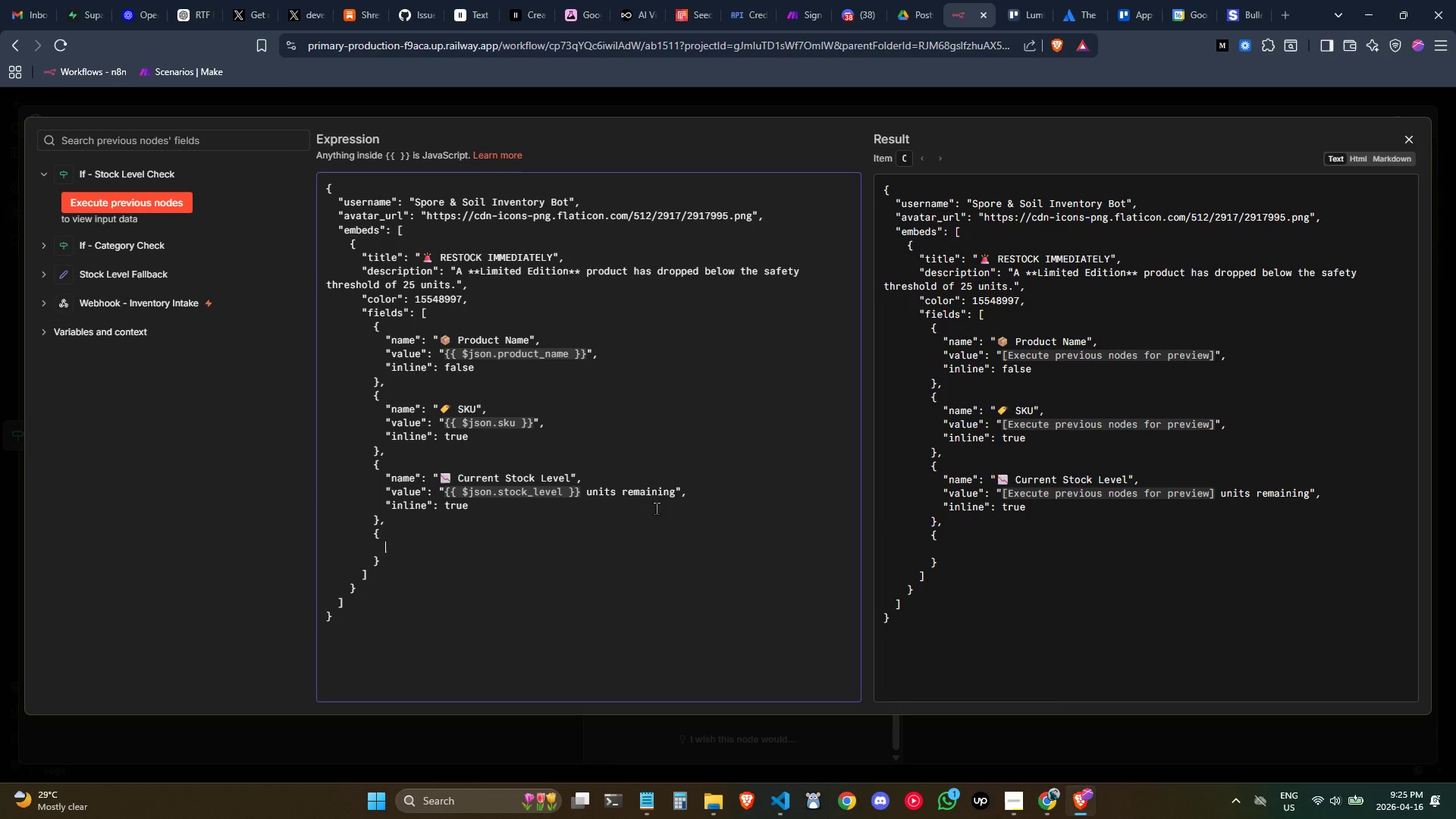 
wait(9.61)
 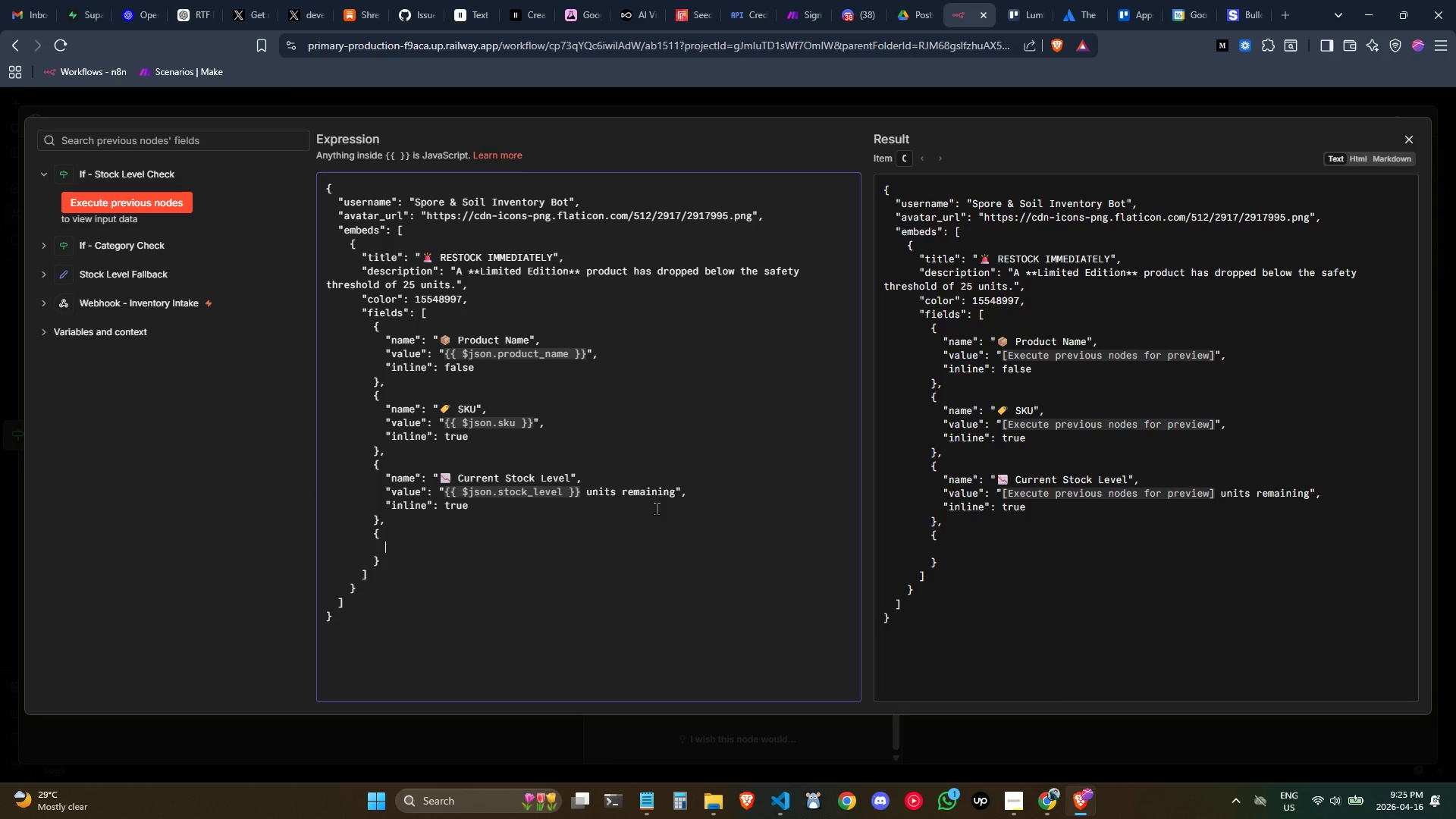 
key(Shift+Quote)
 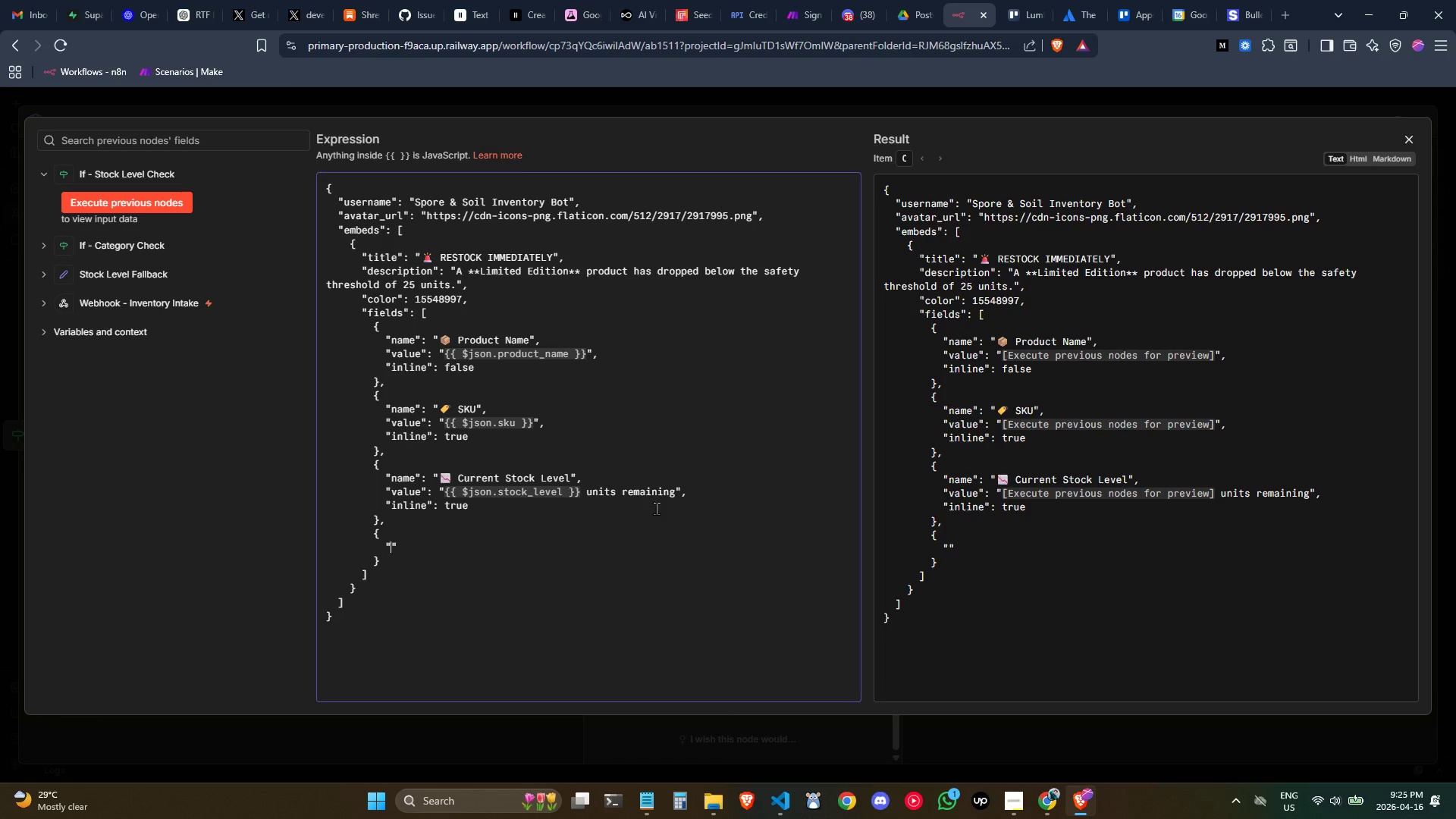 
key(Shift+Quote)
 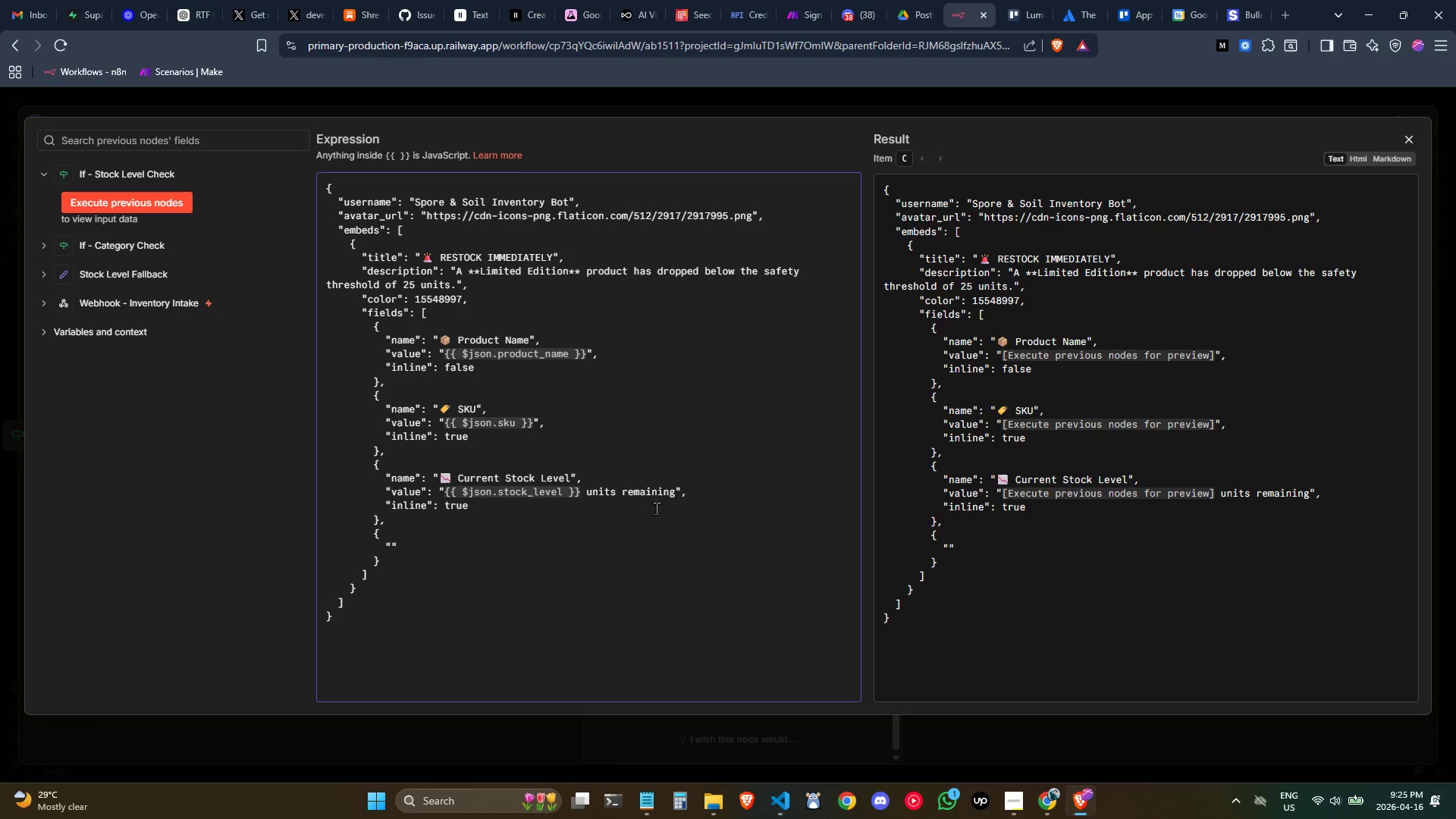 
key(ArrowLeft)
 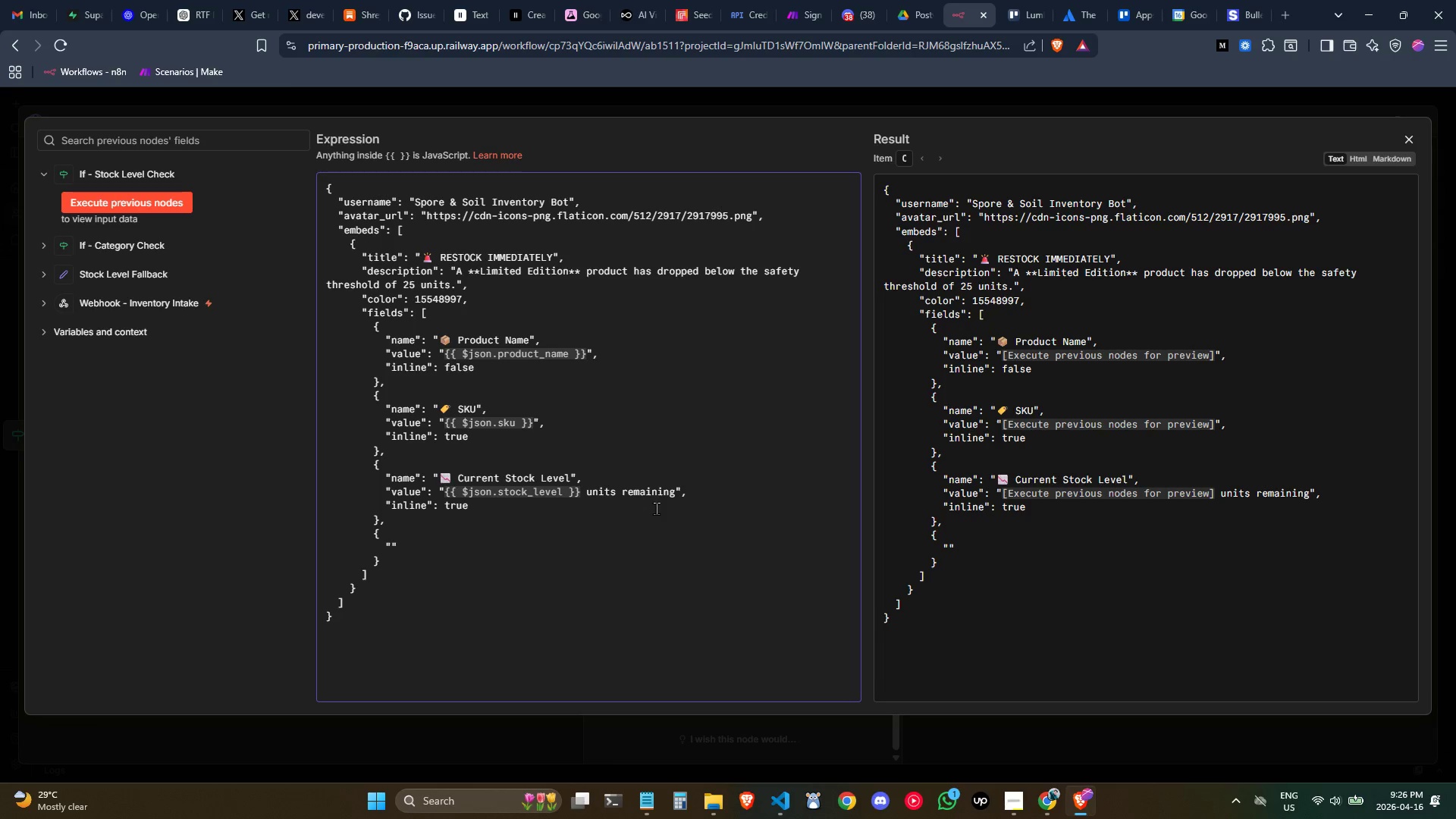 
type(name)
 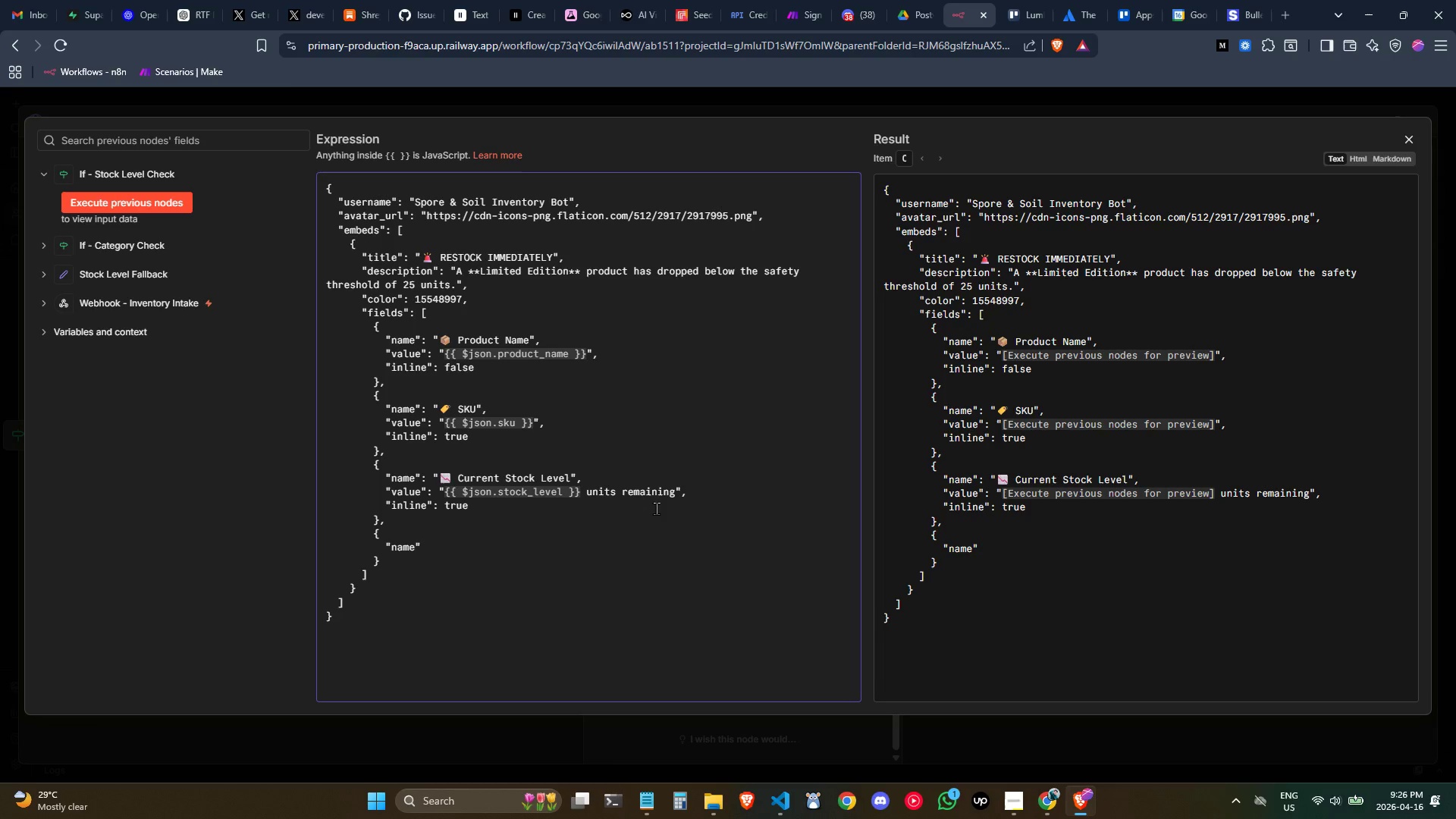 
key(ArrowRight)
 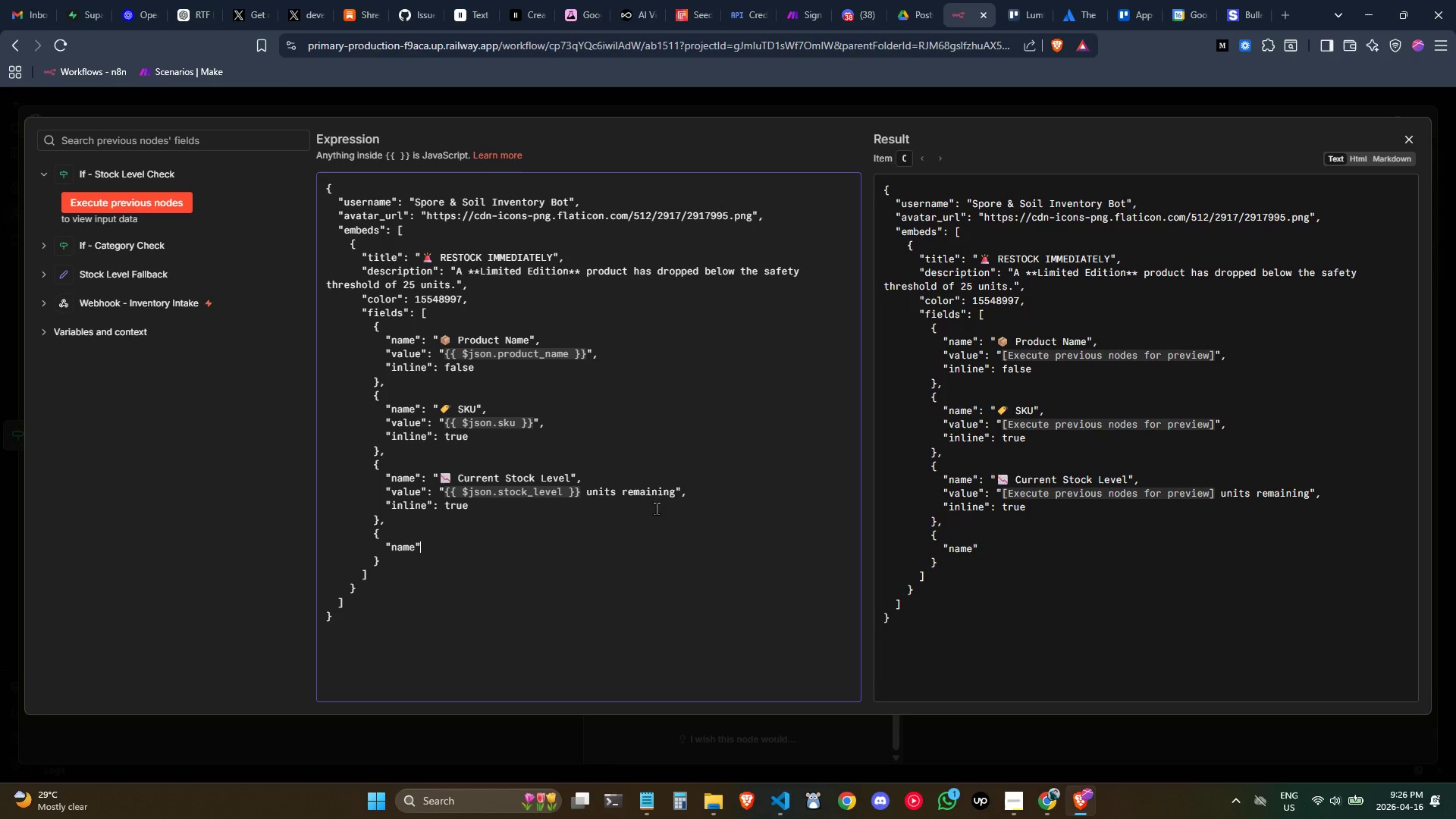 
key(Shift+Semicolon)
 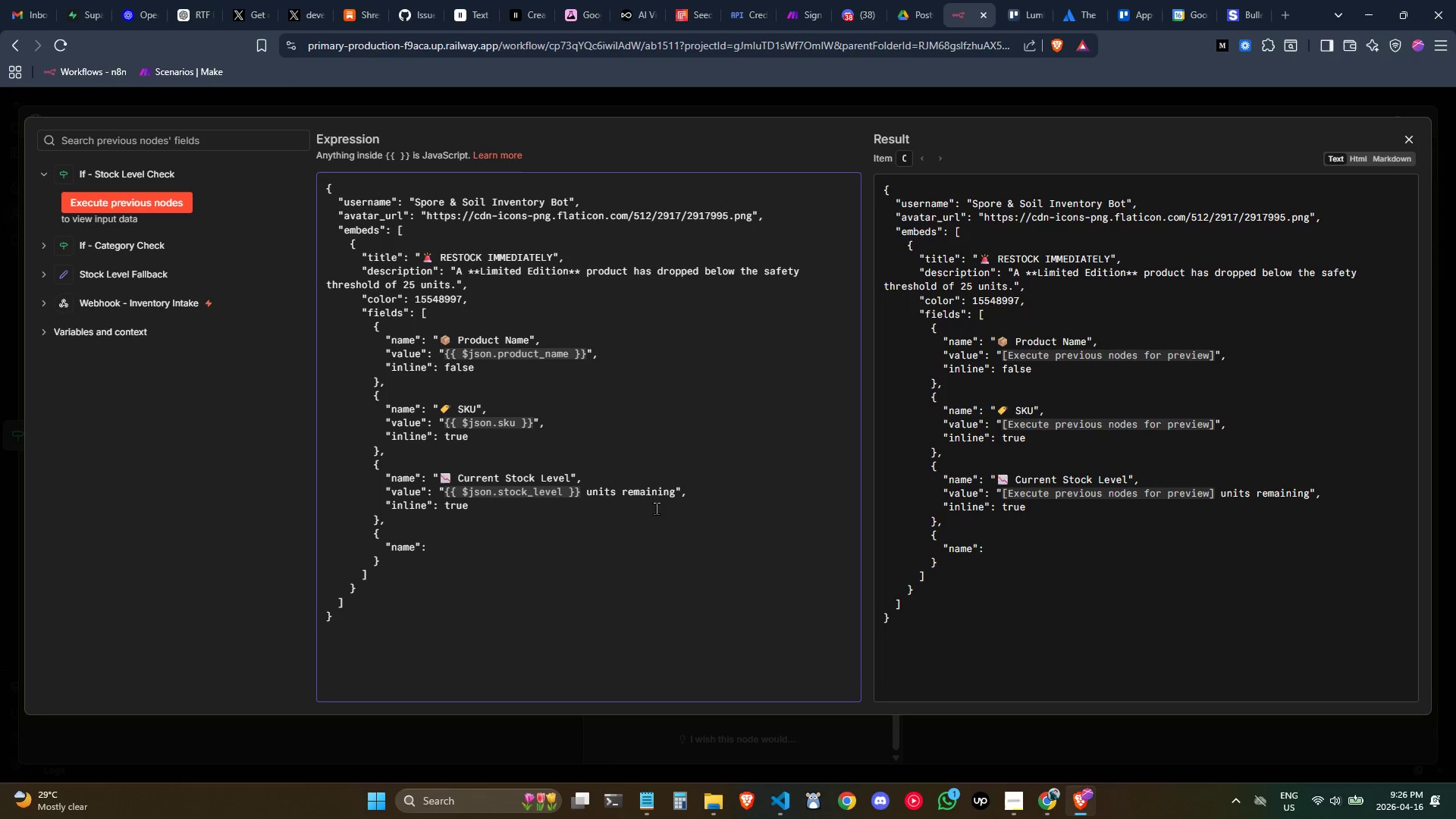 
key(Space)
 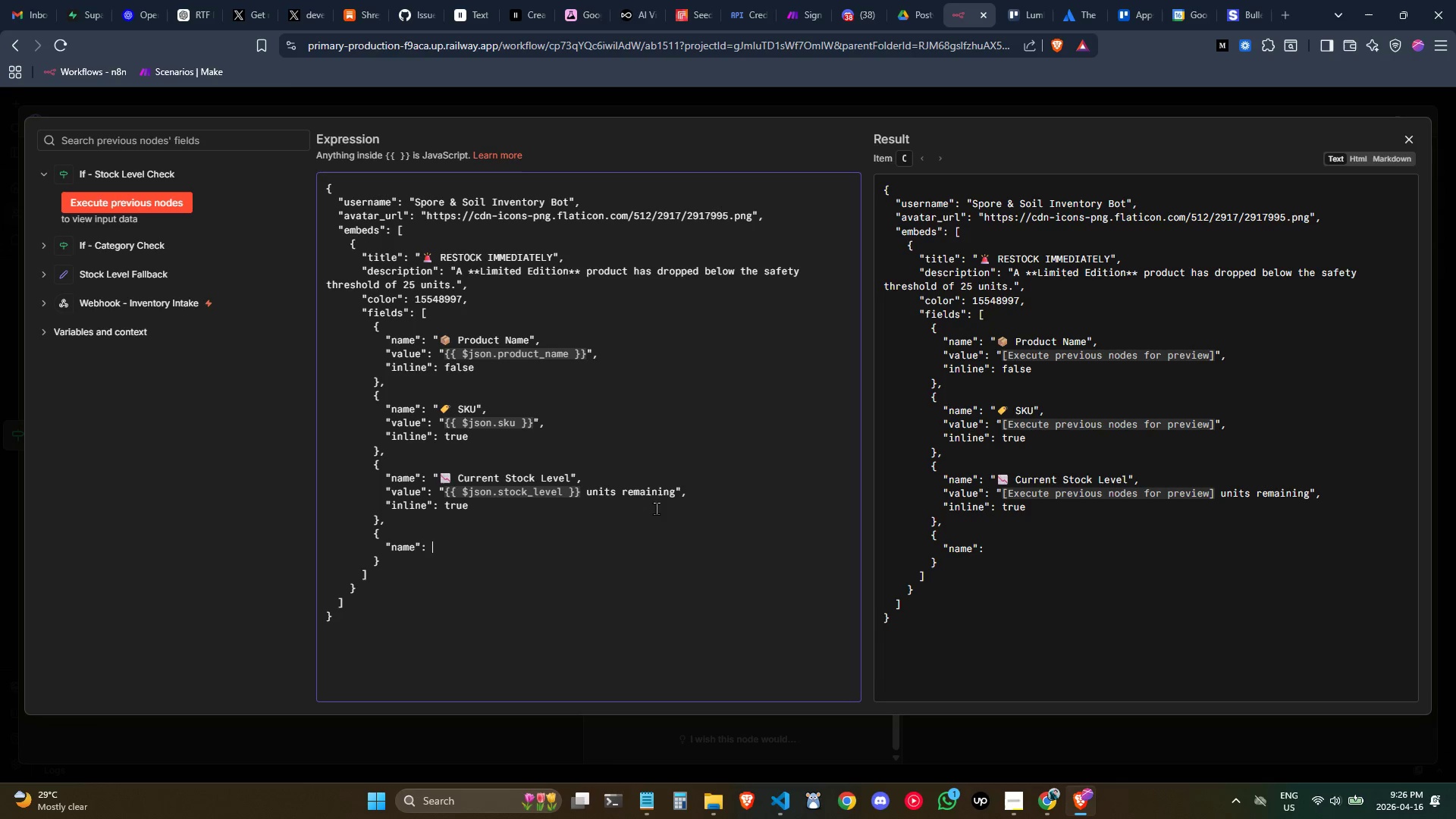 
key(Shift+Quote)
 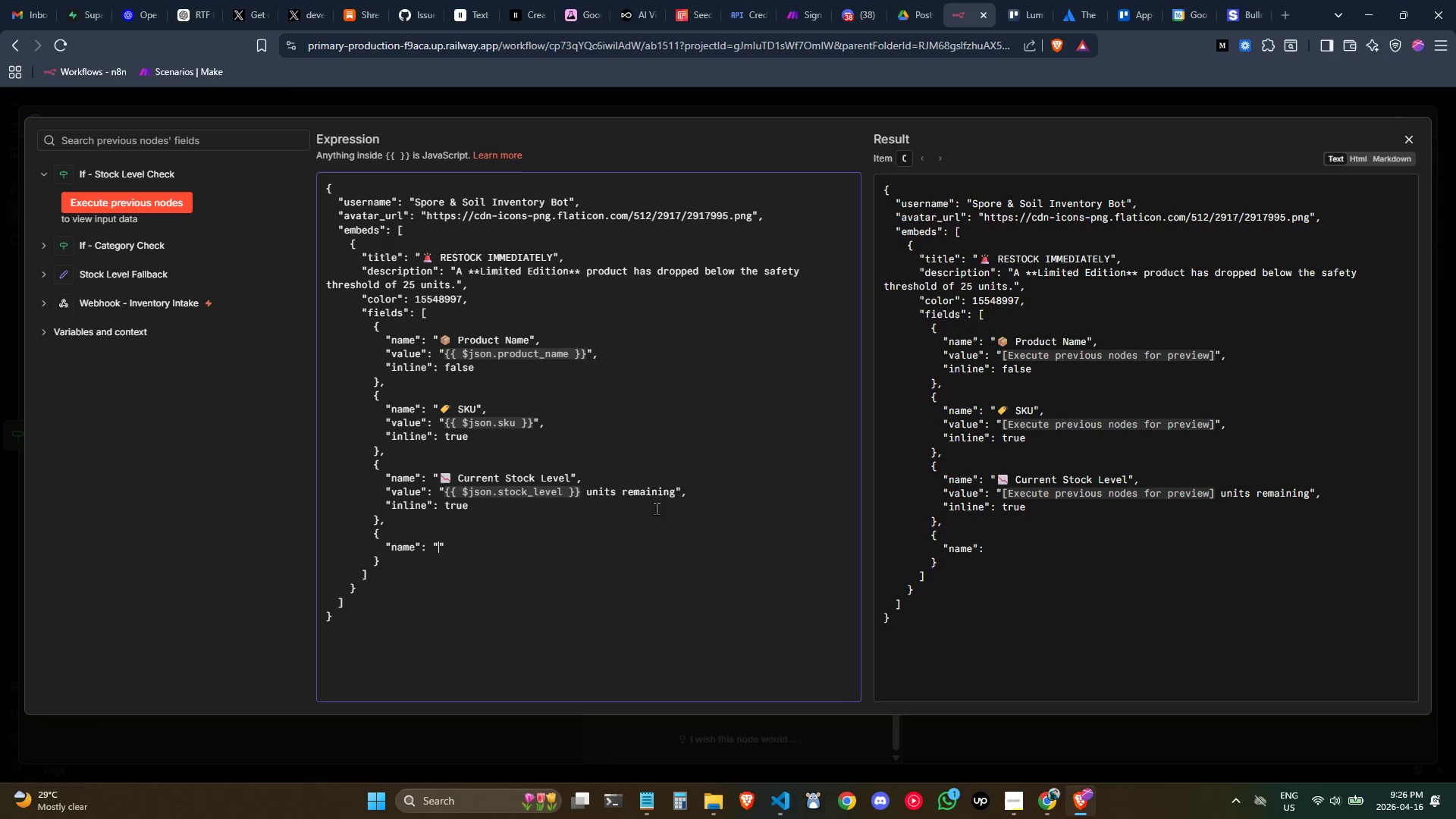 
key(Shift+Quote)
 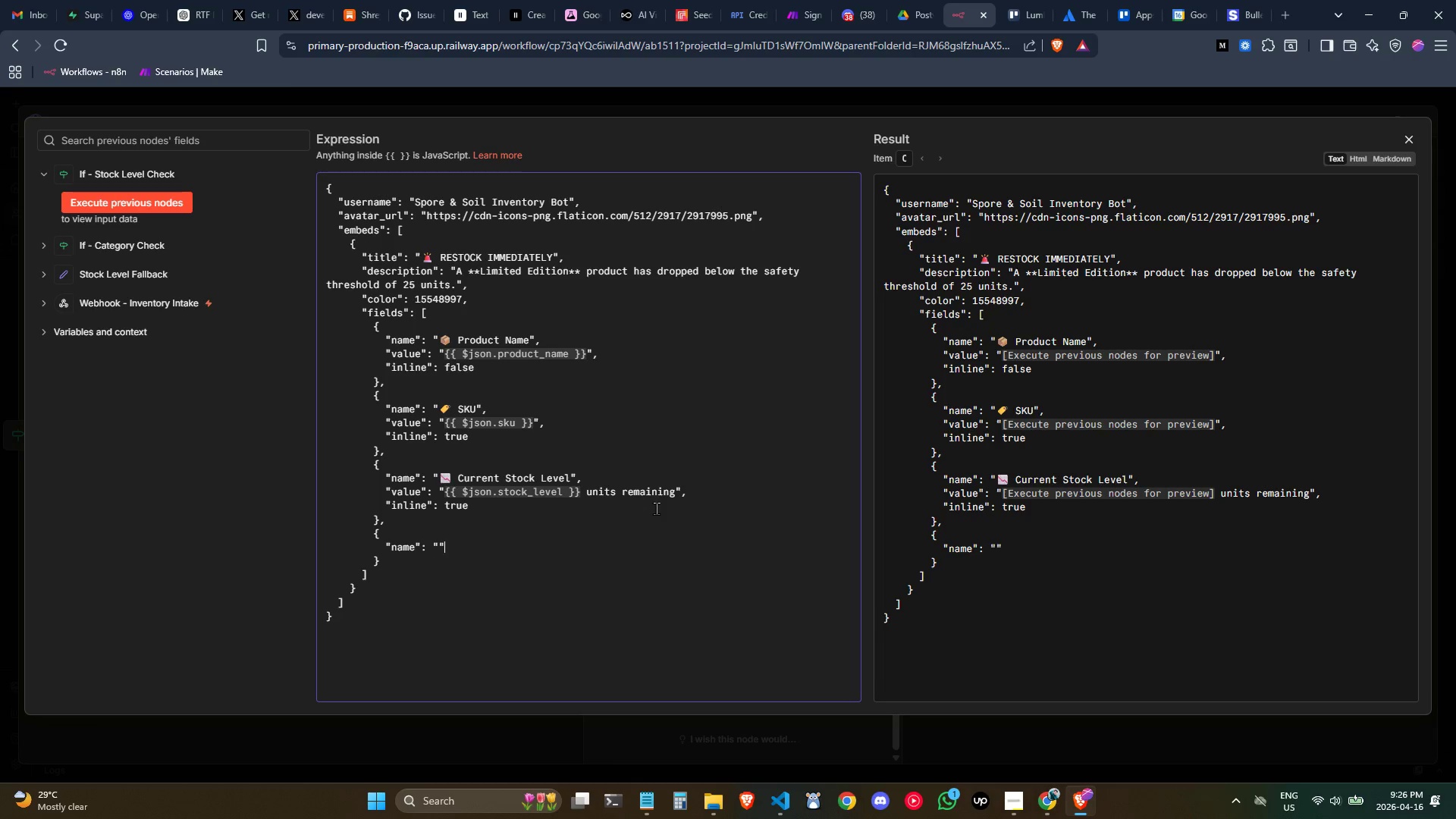 
key(ArrowLeft)
 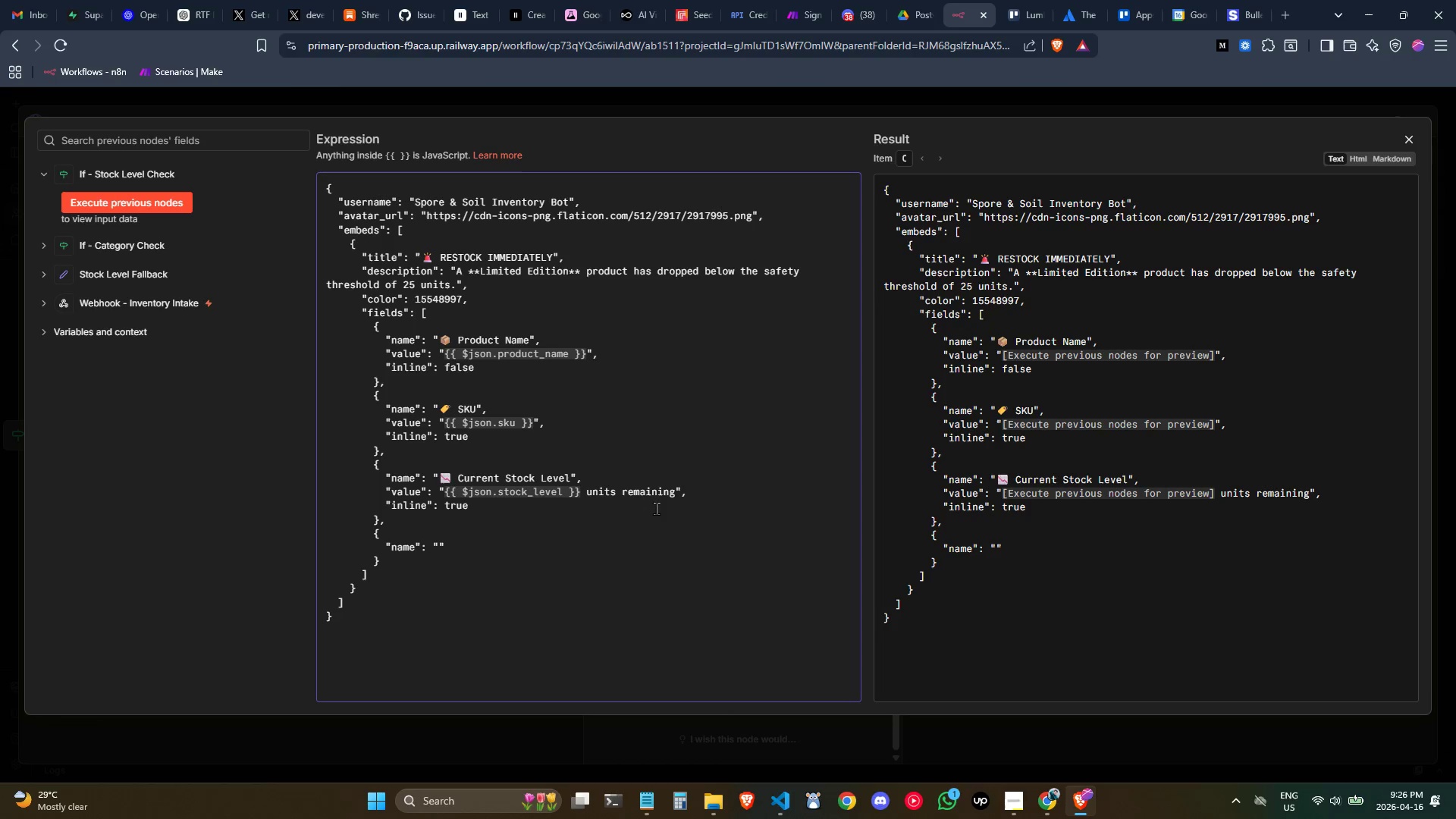 
key(Meta+Period)
 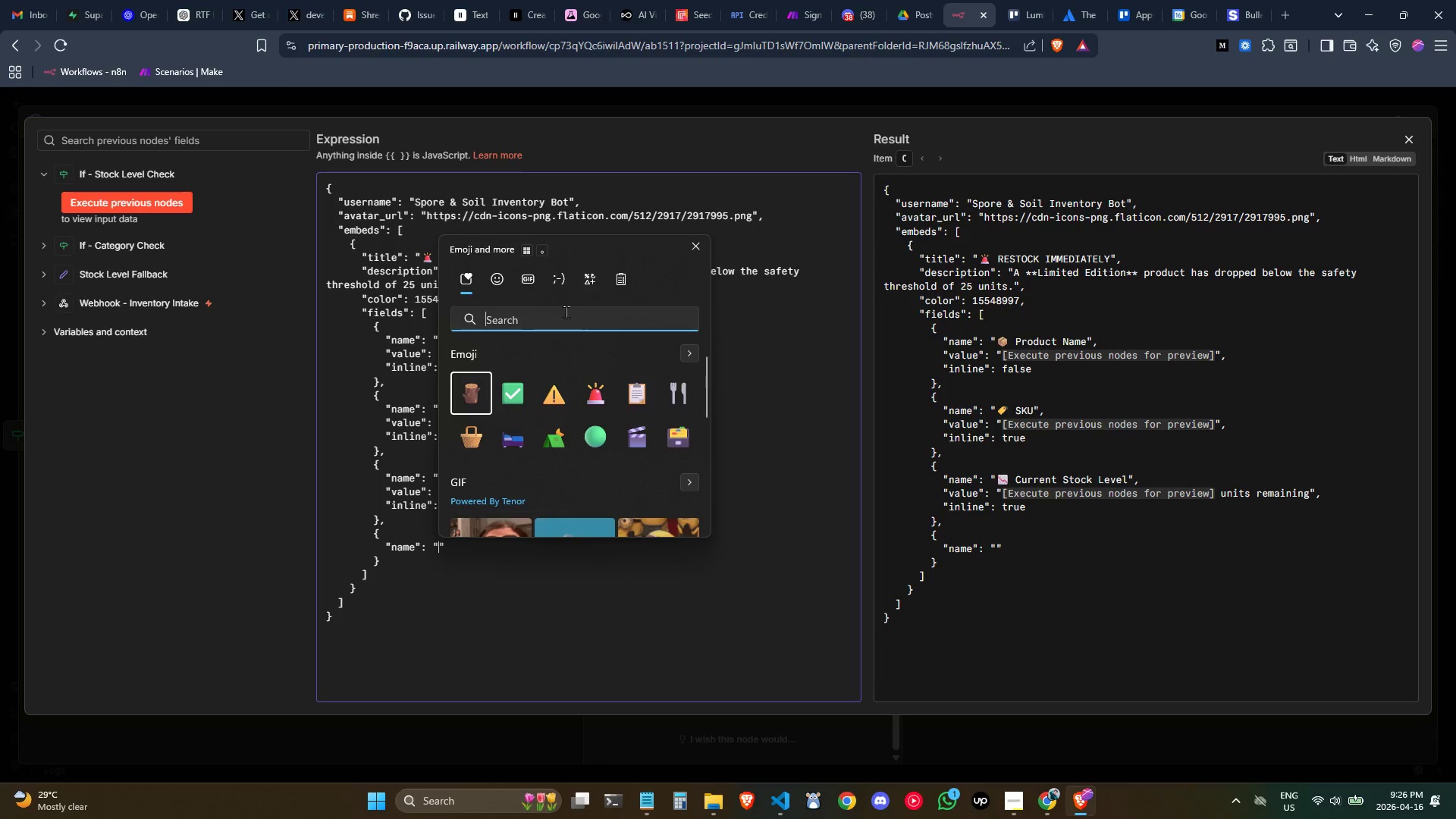 
left_click([560, 319])
 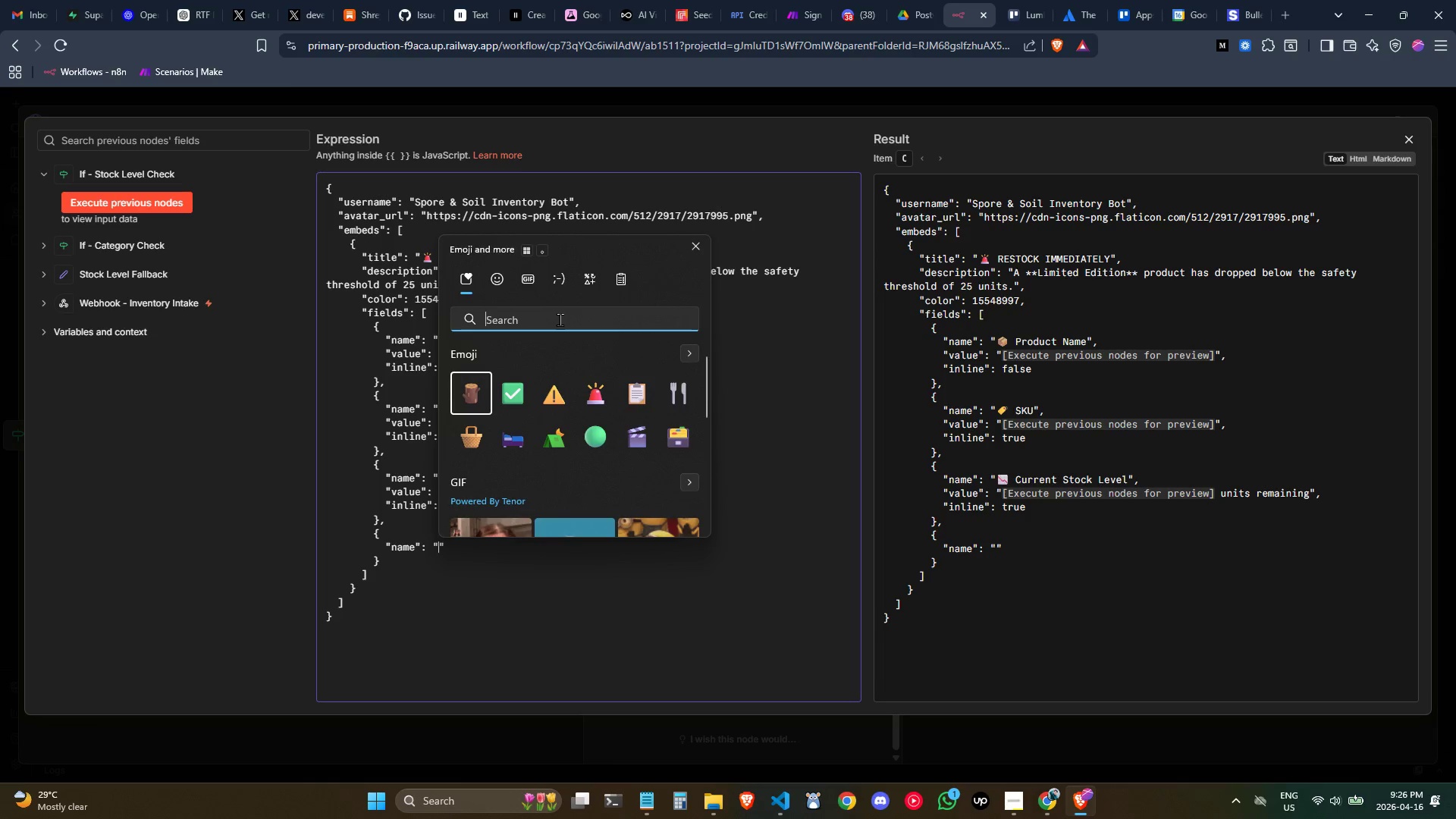 
type(tag)
 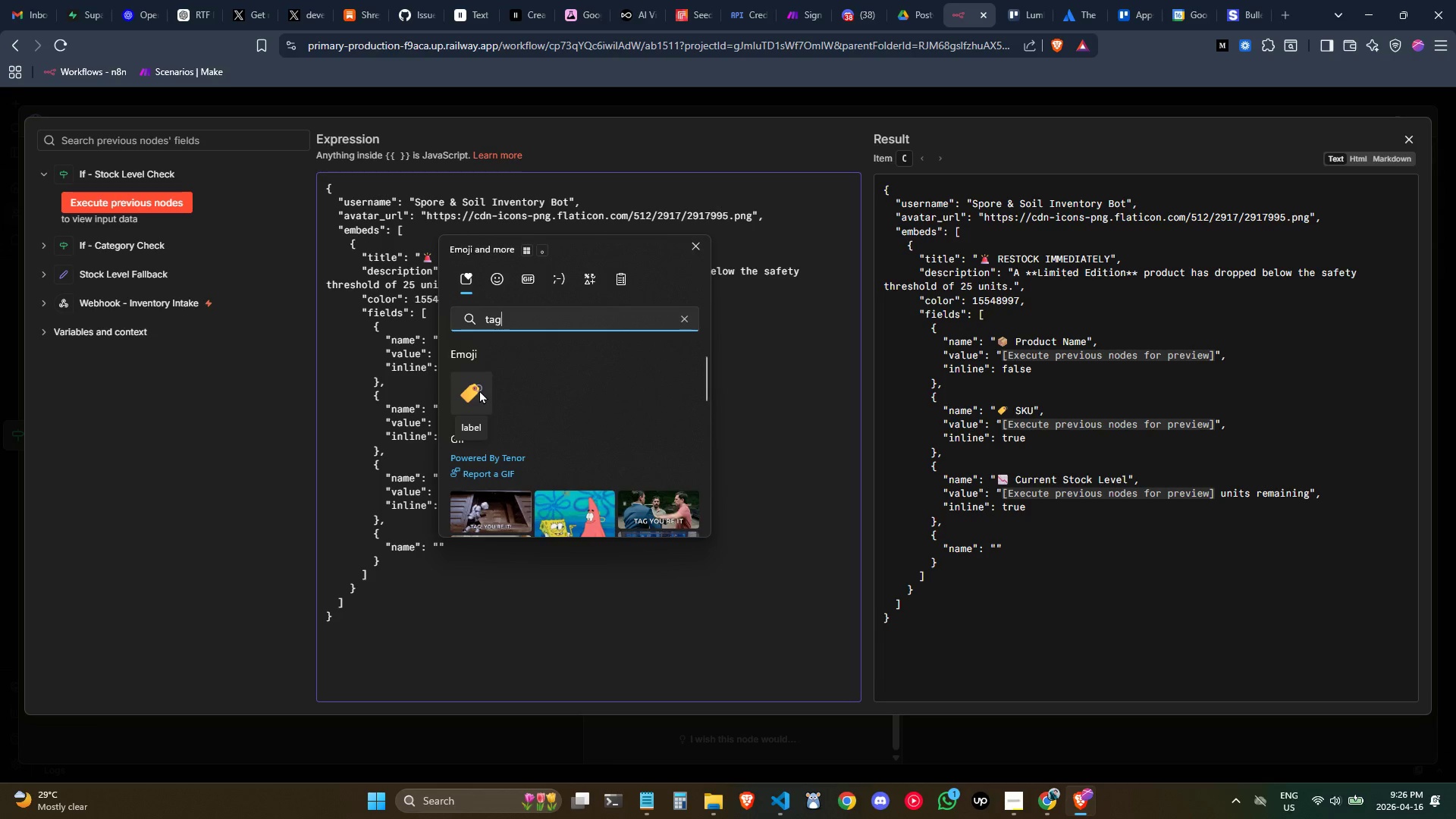 
wait(6.0)
 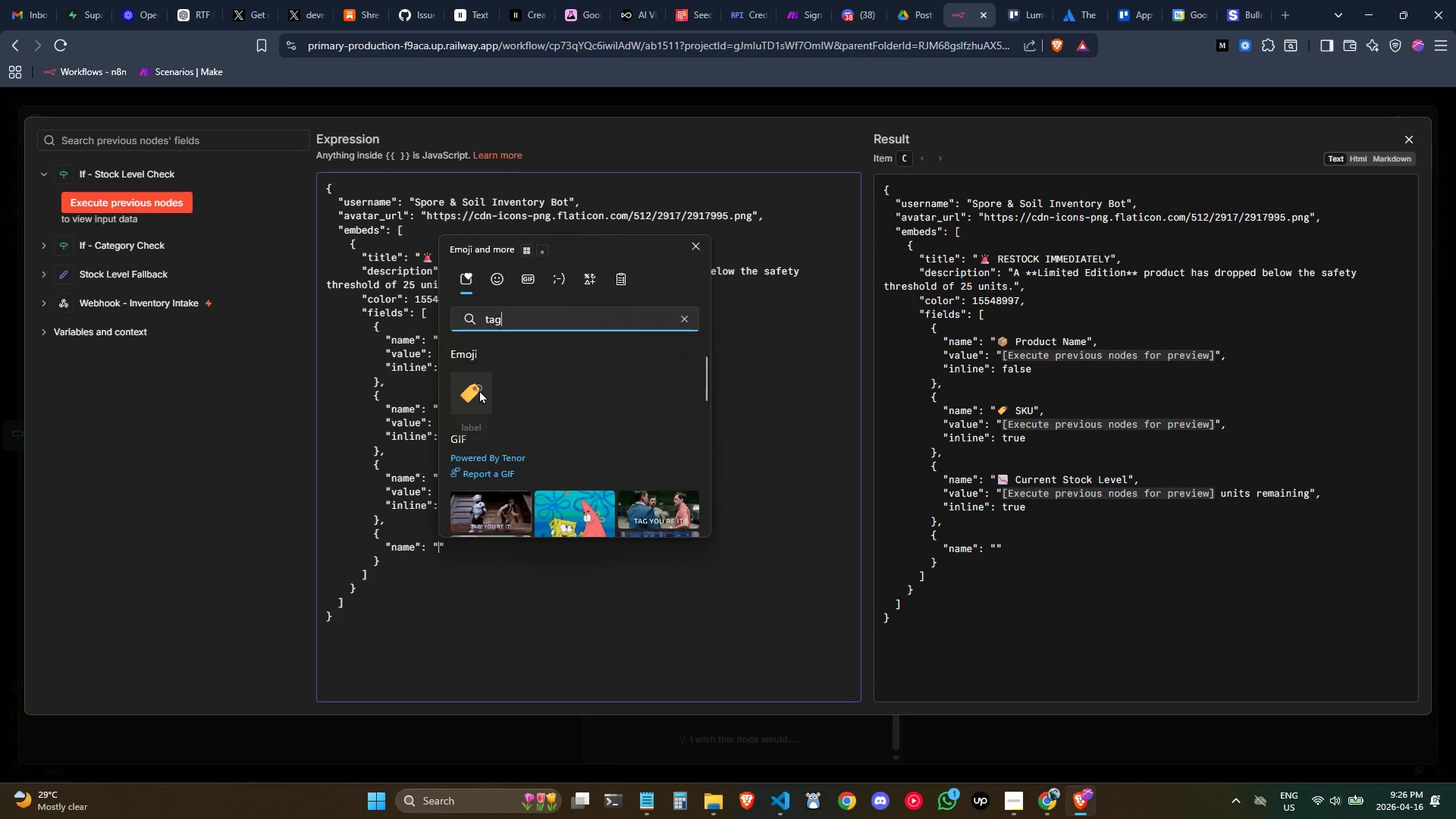 
key(Backspace)
 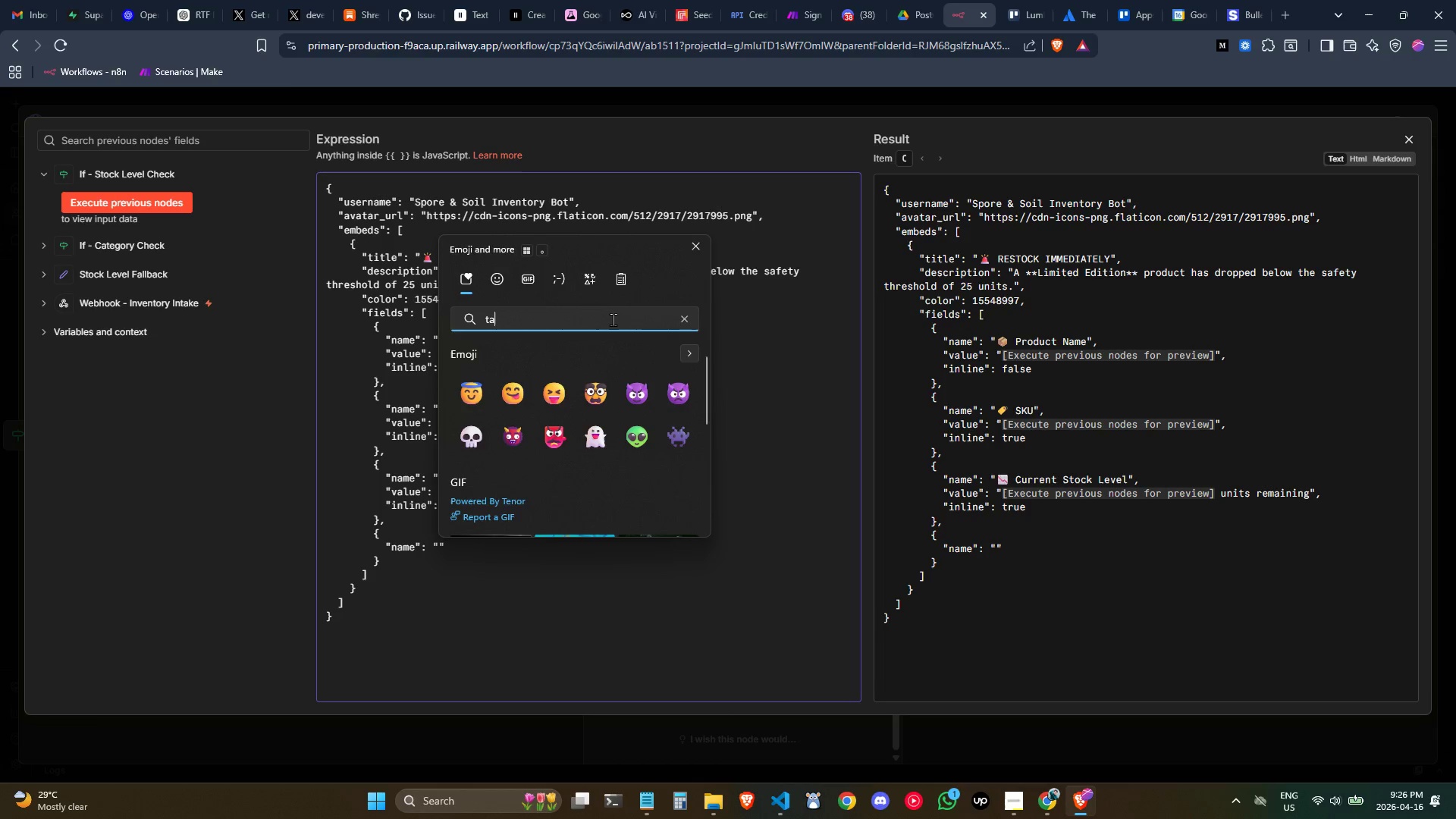 
key(Backspace)
 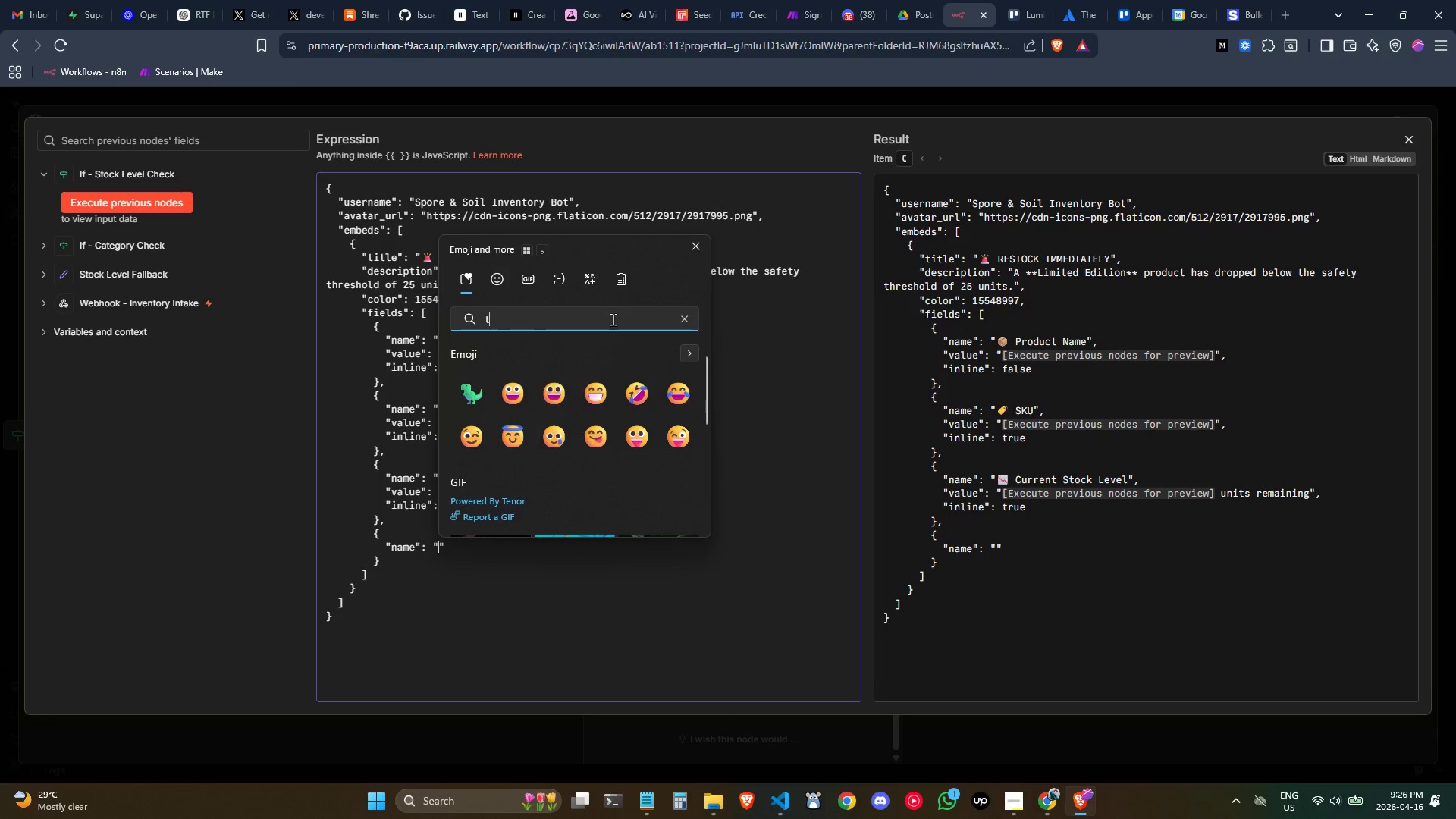 
hold_key(key=Backspace, duration=0.38)
 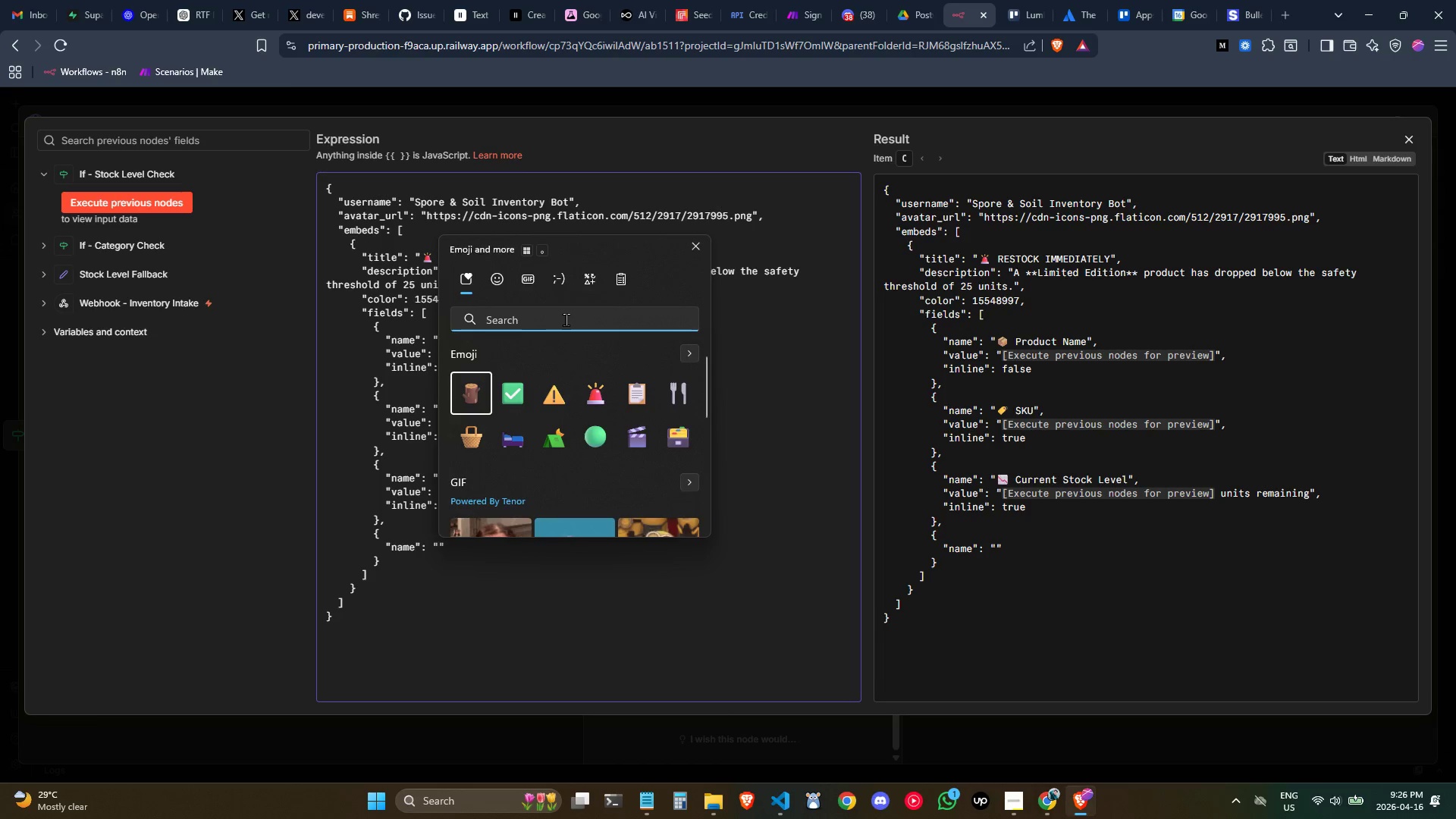 
wait(6.42)
 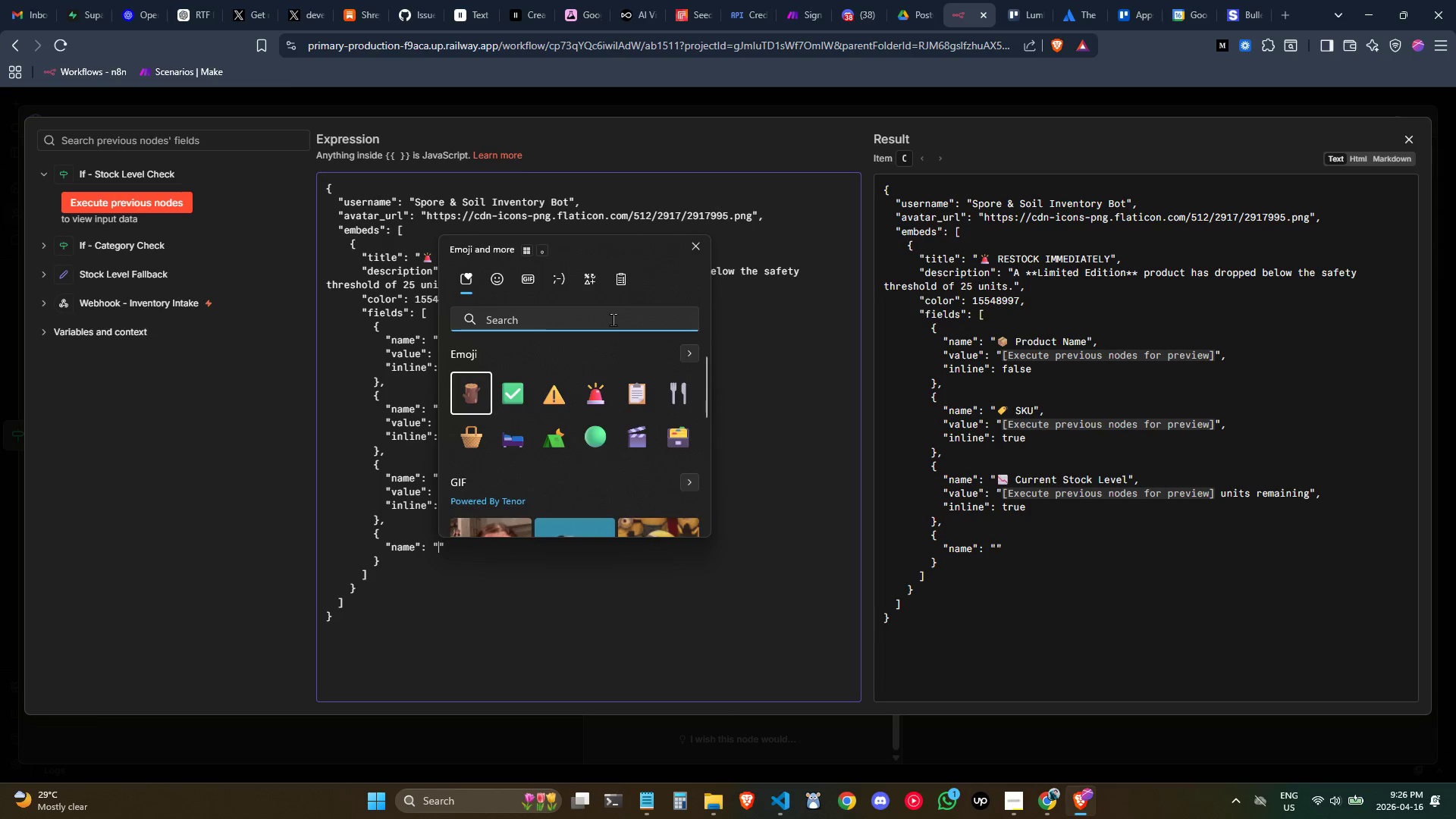 
type(tag)
key(Backspace)
type(g)
 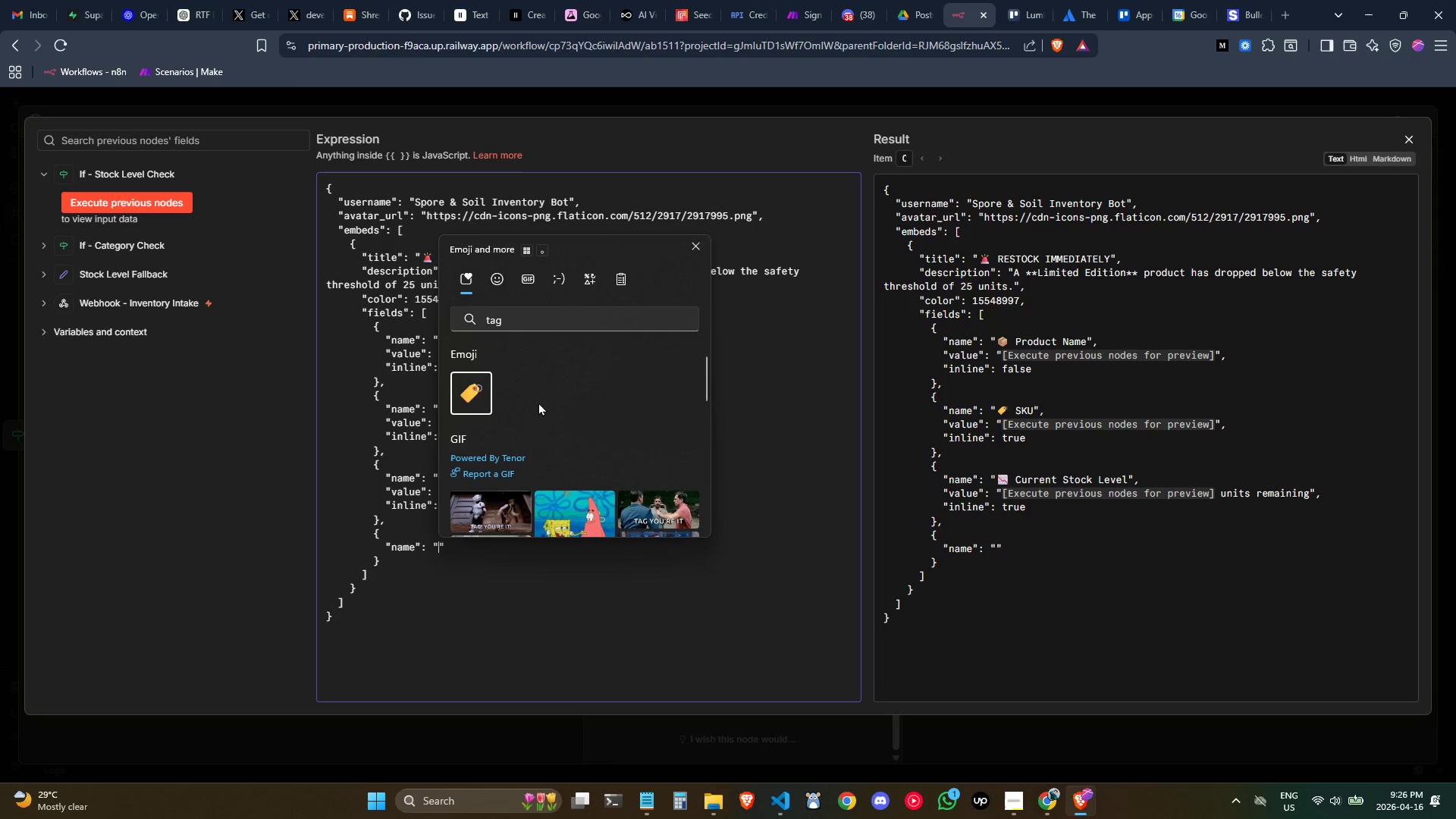 
key(Space)
 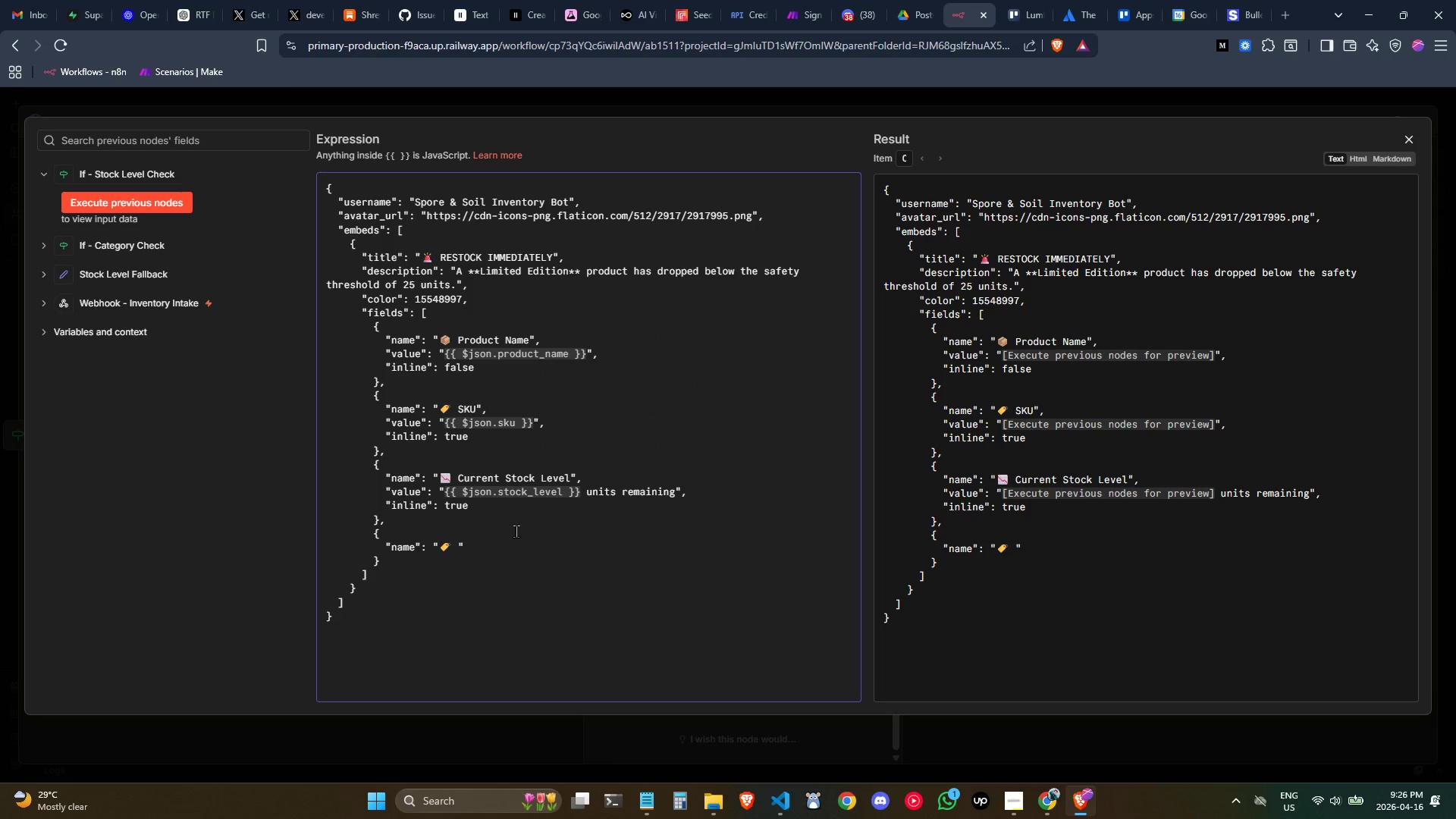 
wait(8.61)
 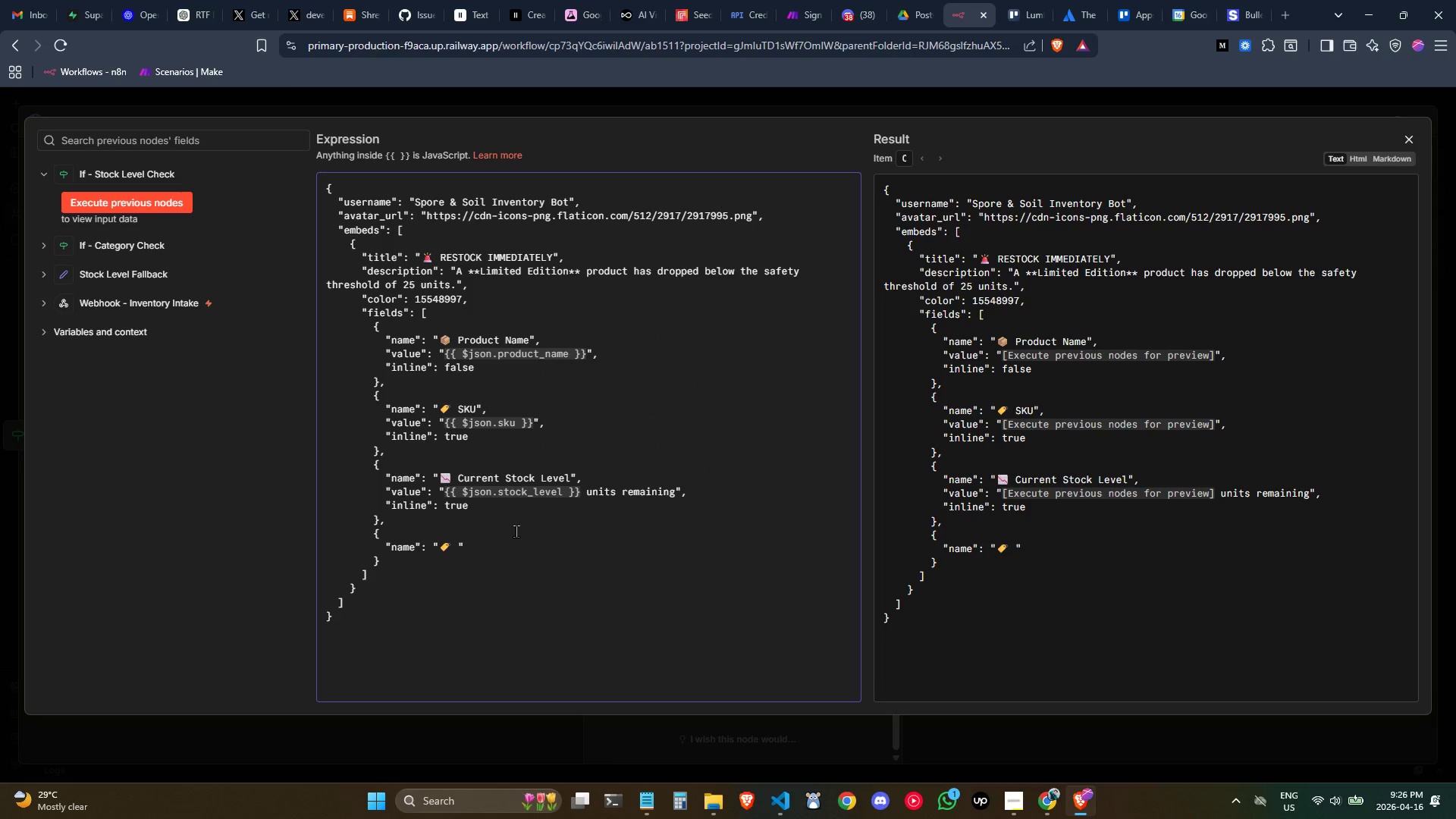 
type(Category)
 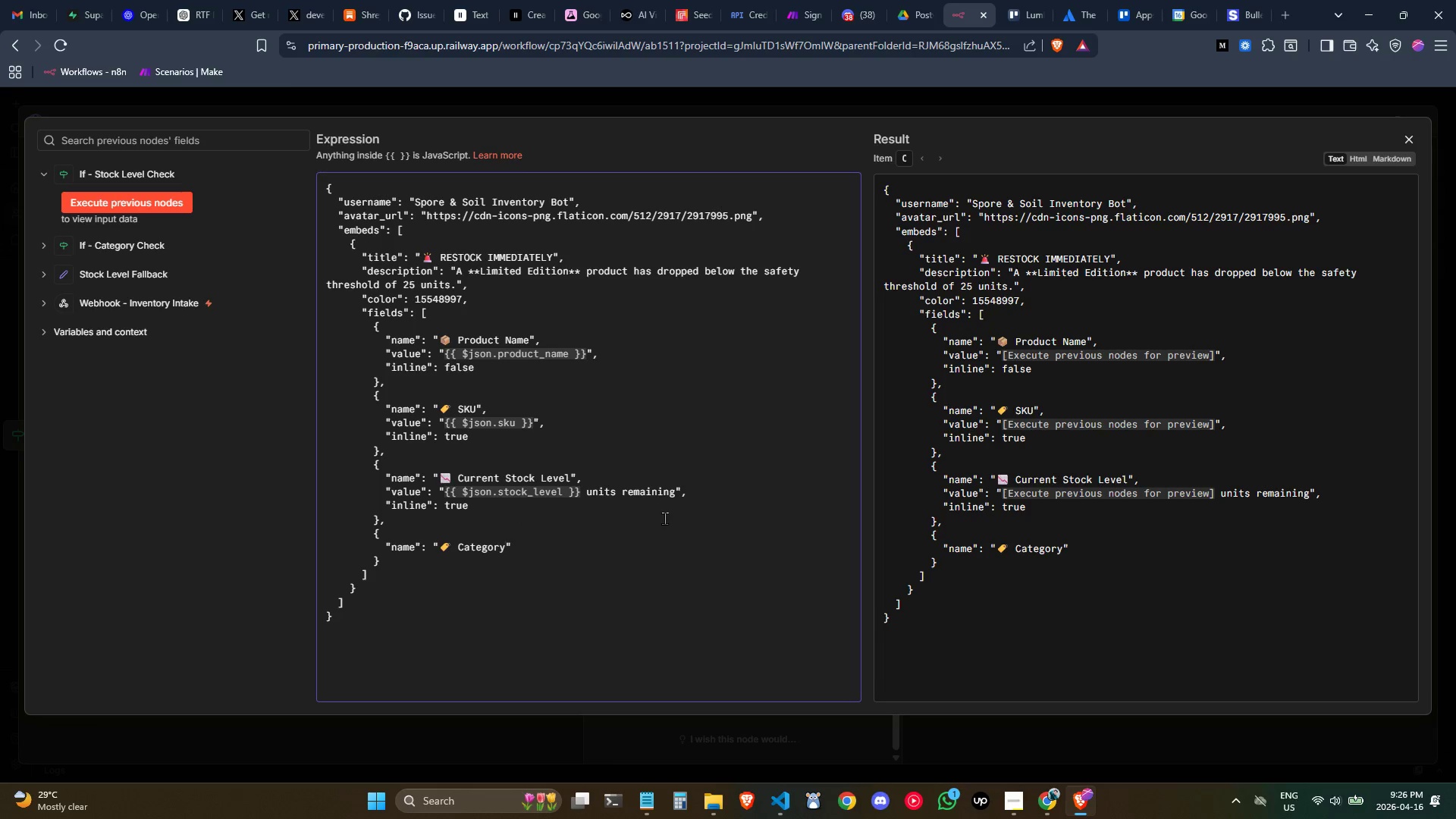 
left_click([452, 411])
 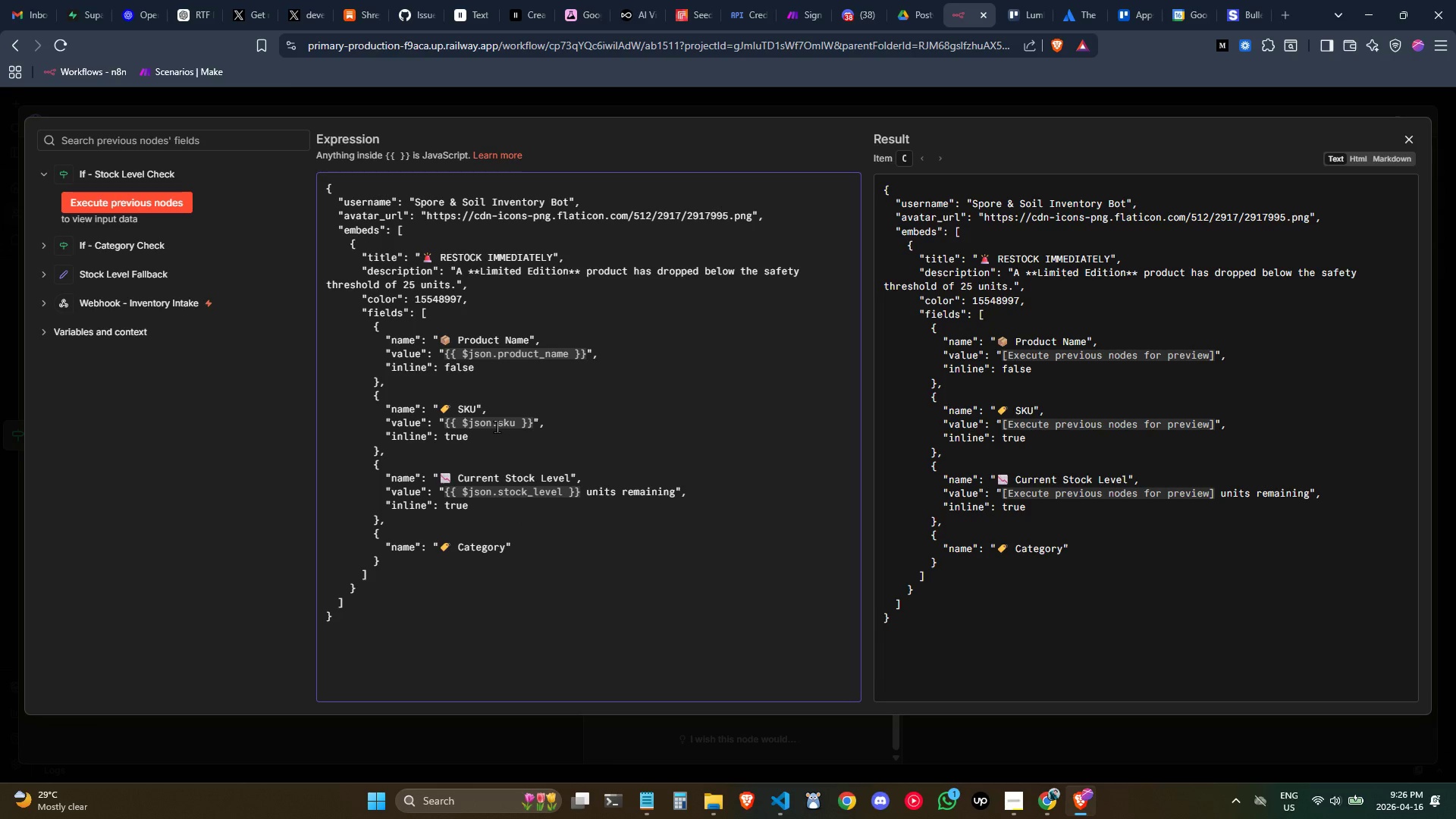 
key(Backspace)
 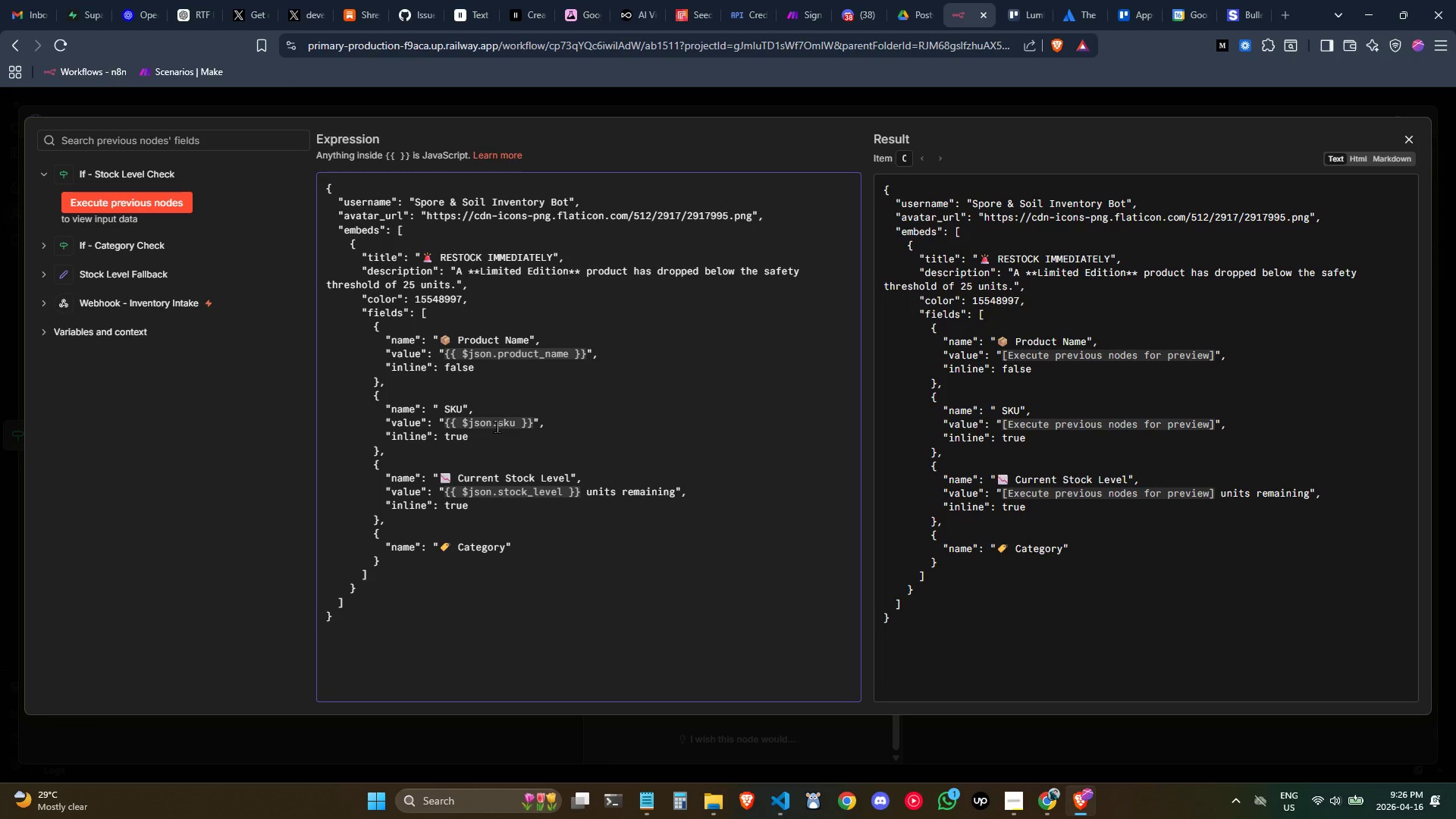 
key(Meta+Period)
 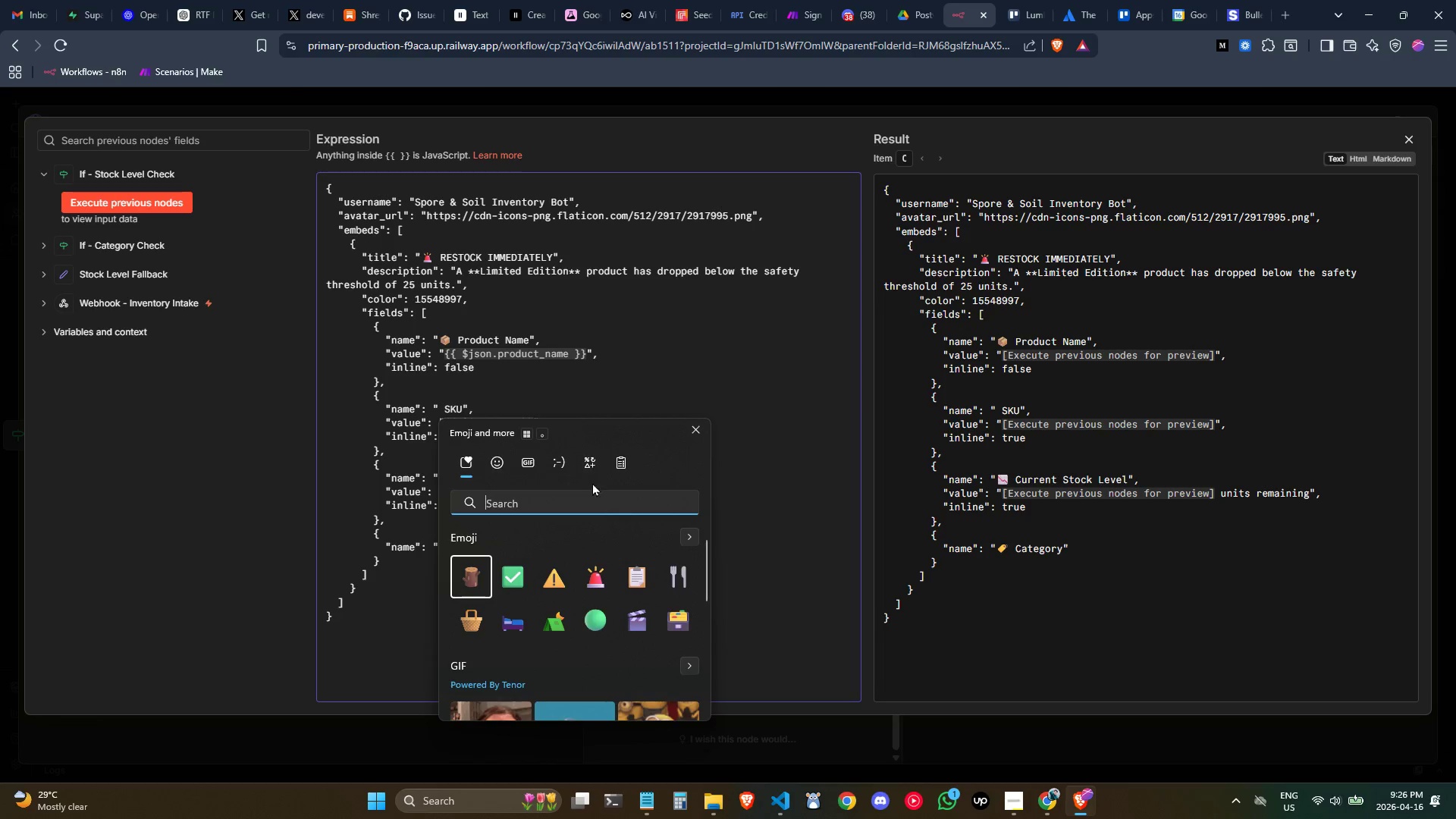 
left_click([506, 463])
 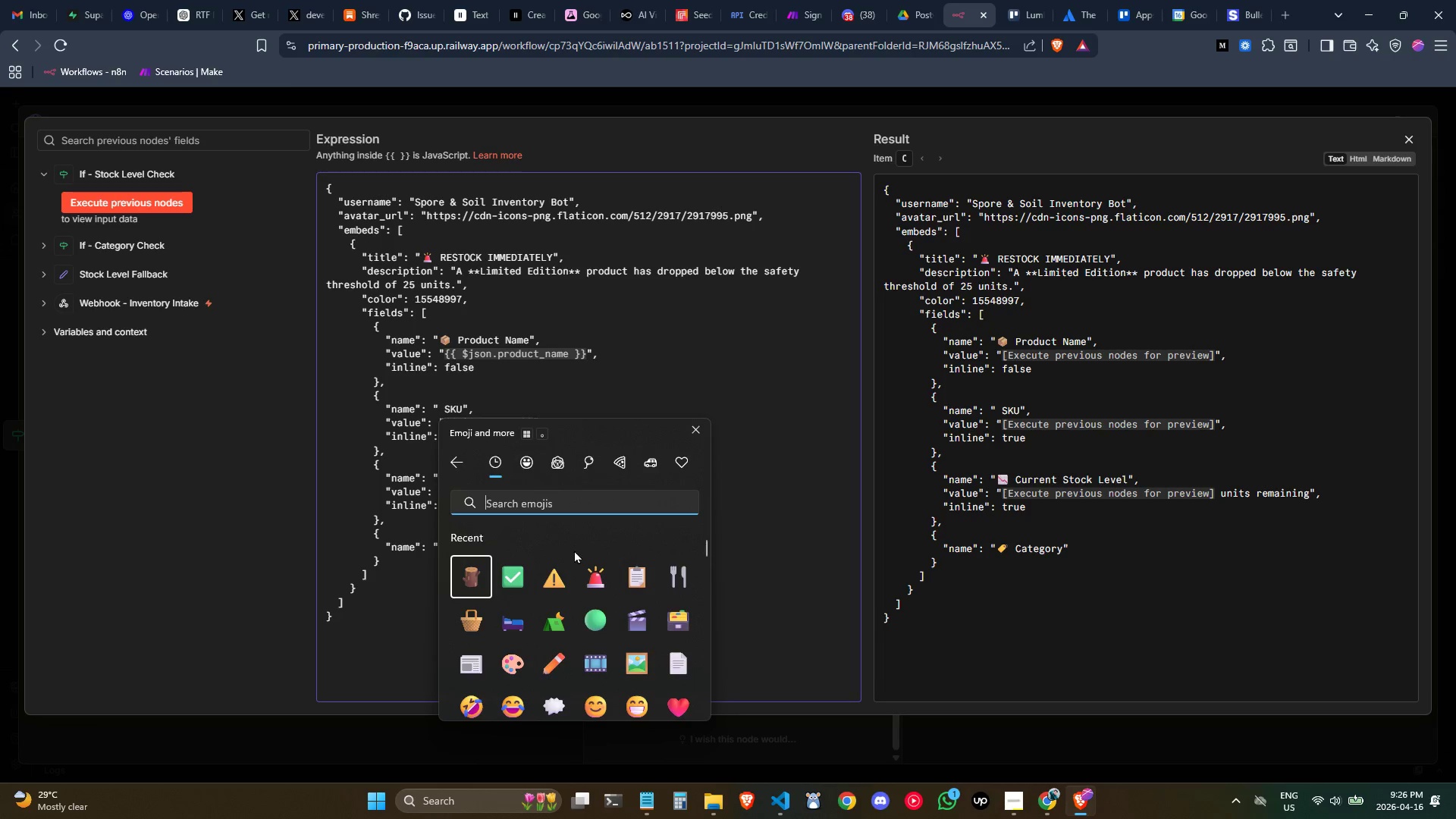 
scroll: coordinate [579, 594], scroll_direction: down, amount: 2.0
 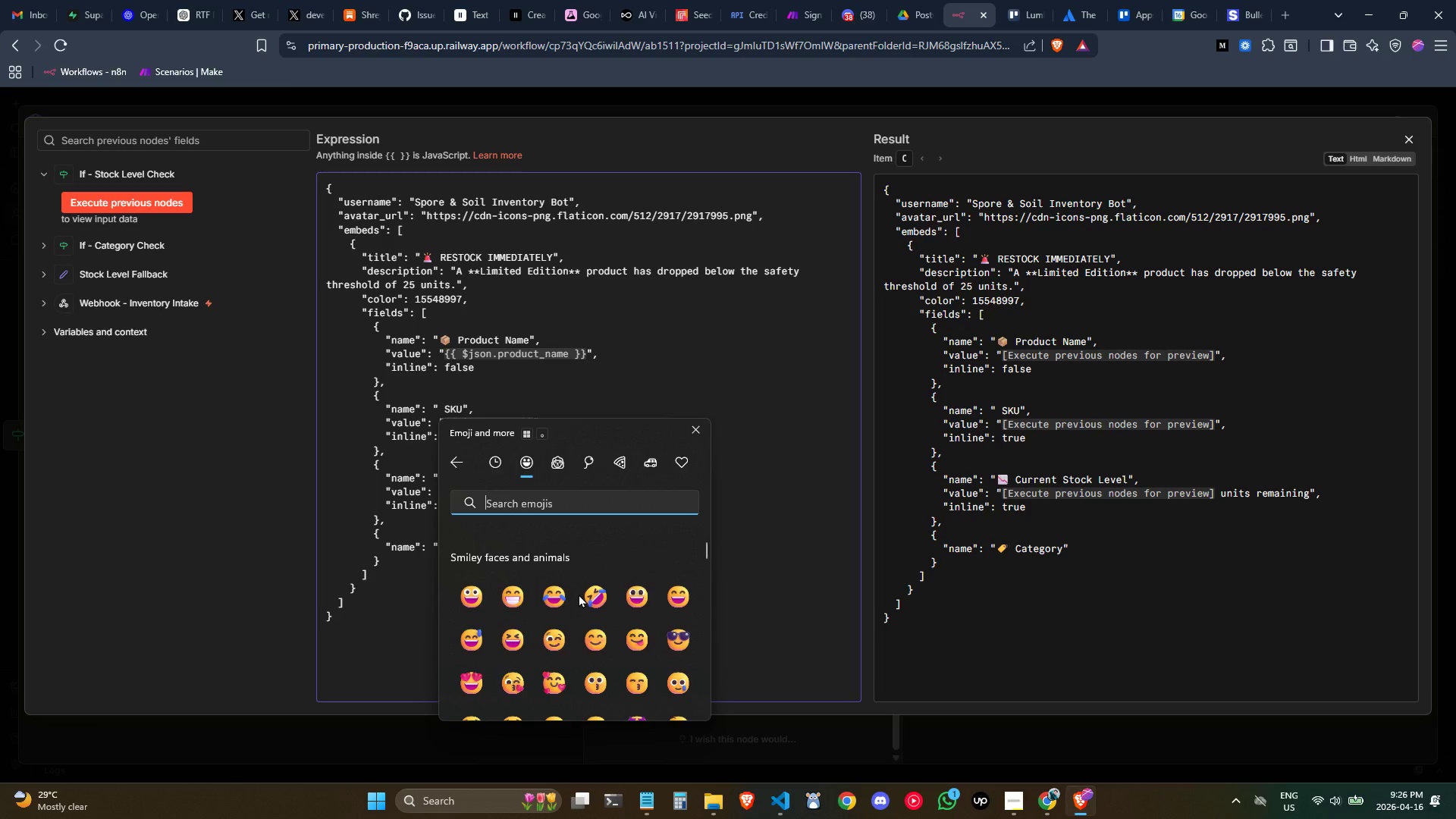 
scroll: coordinate [579, 594], scroll_direction: up, amount: 1.0
 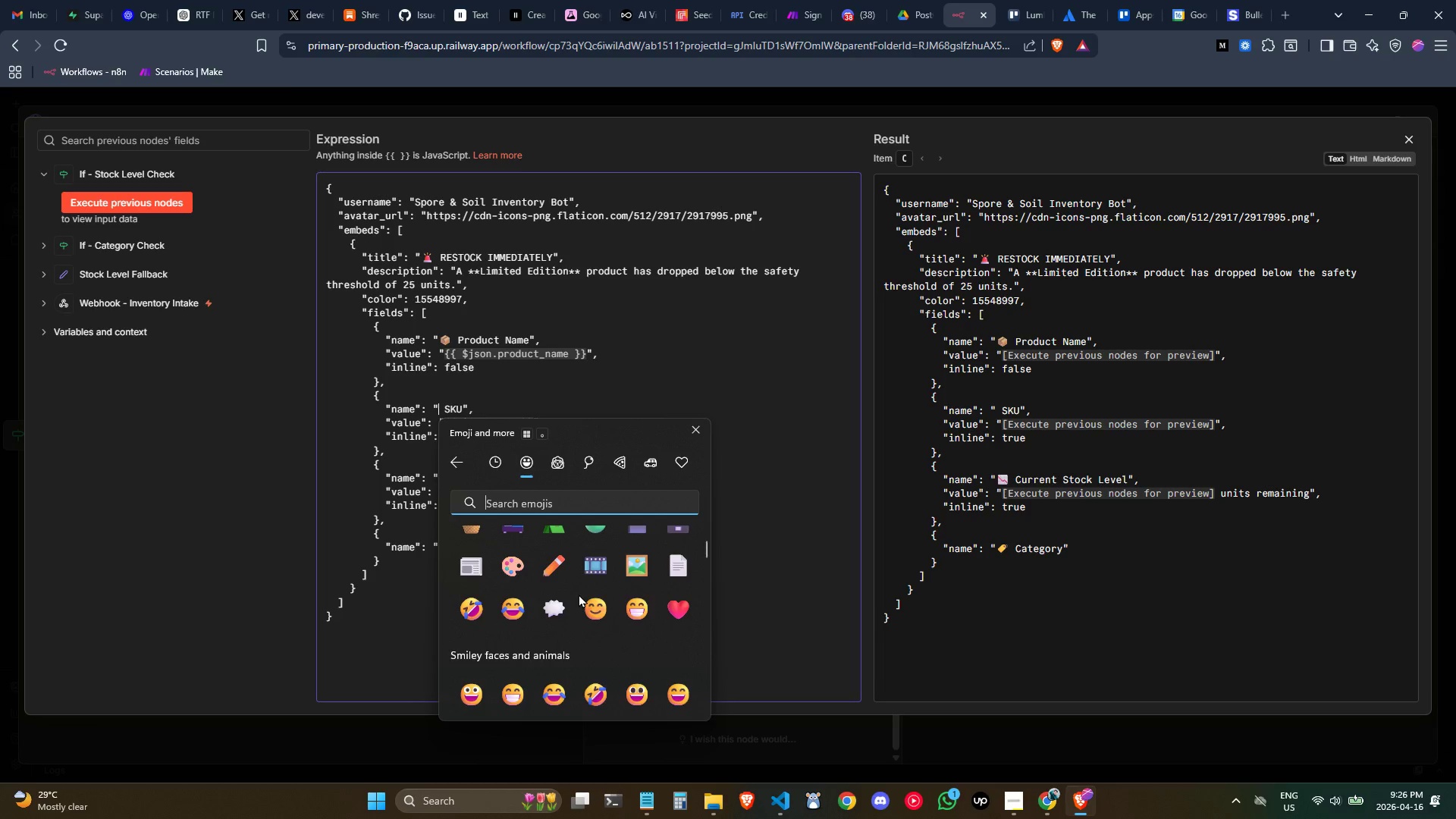 
scroll: coordinate [573, 595], scroll_direction: down, amount: 29.0
 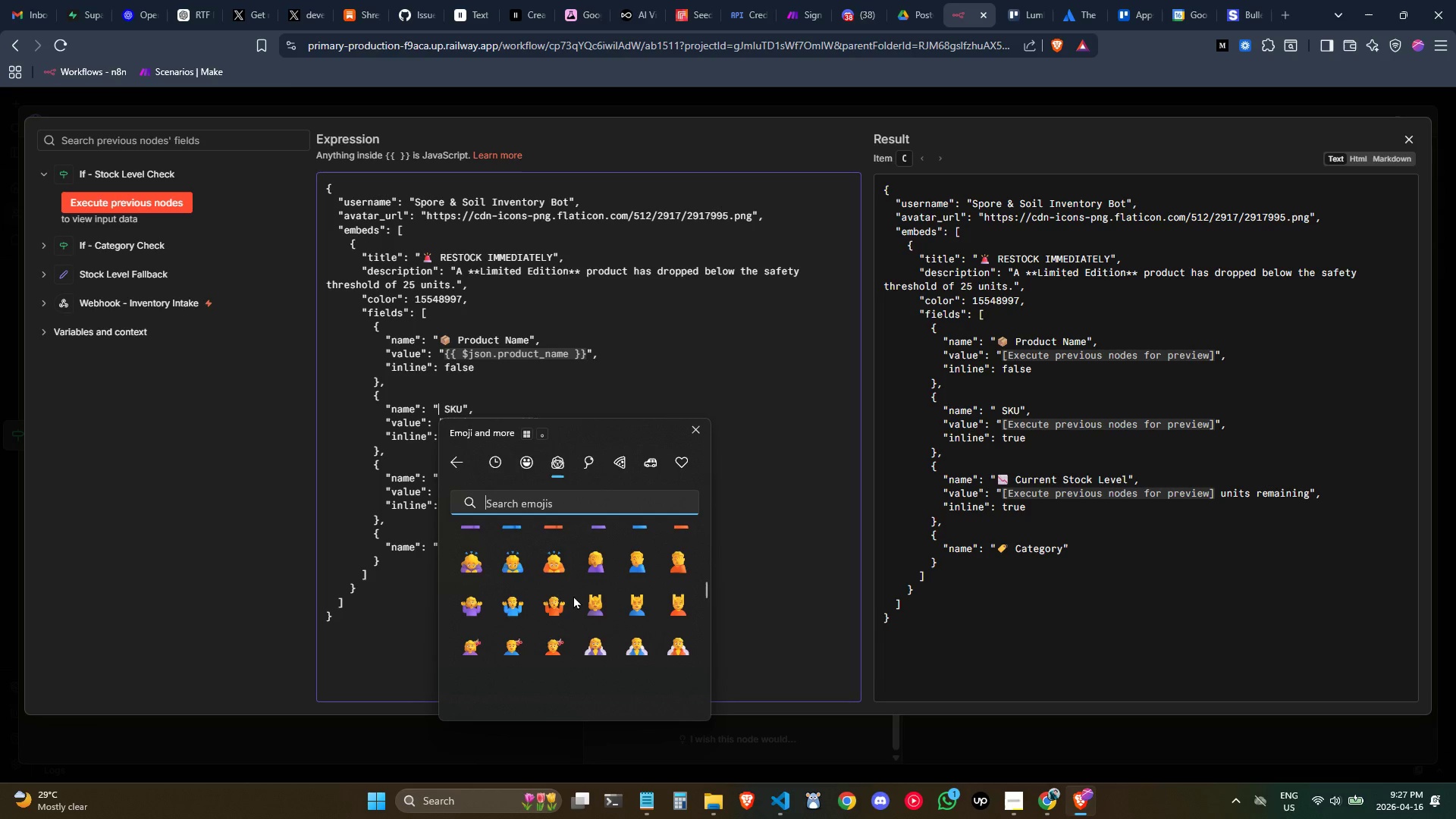 
scroll: coordinate [573, 595], scroll_direction: down, amount: 4.0
 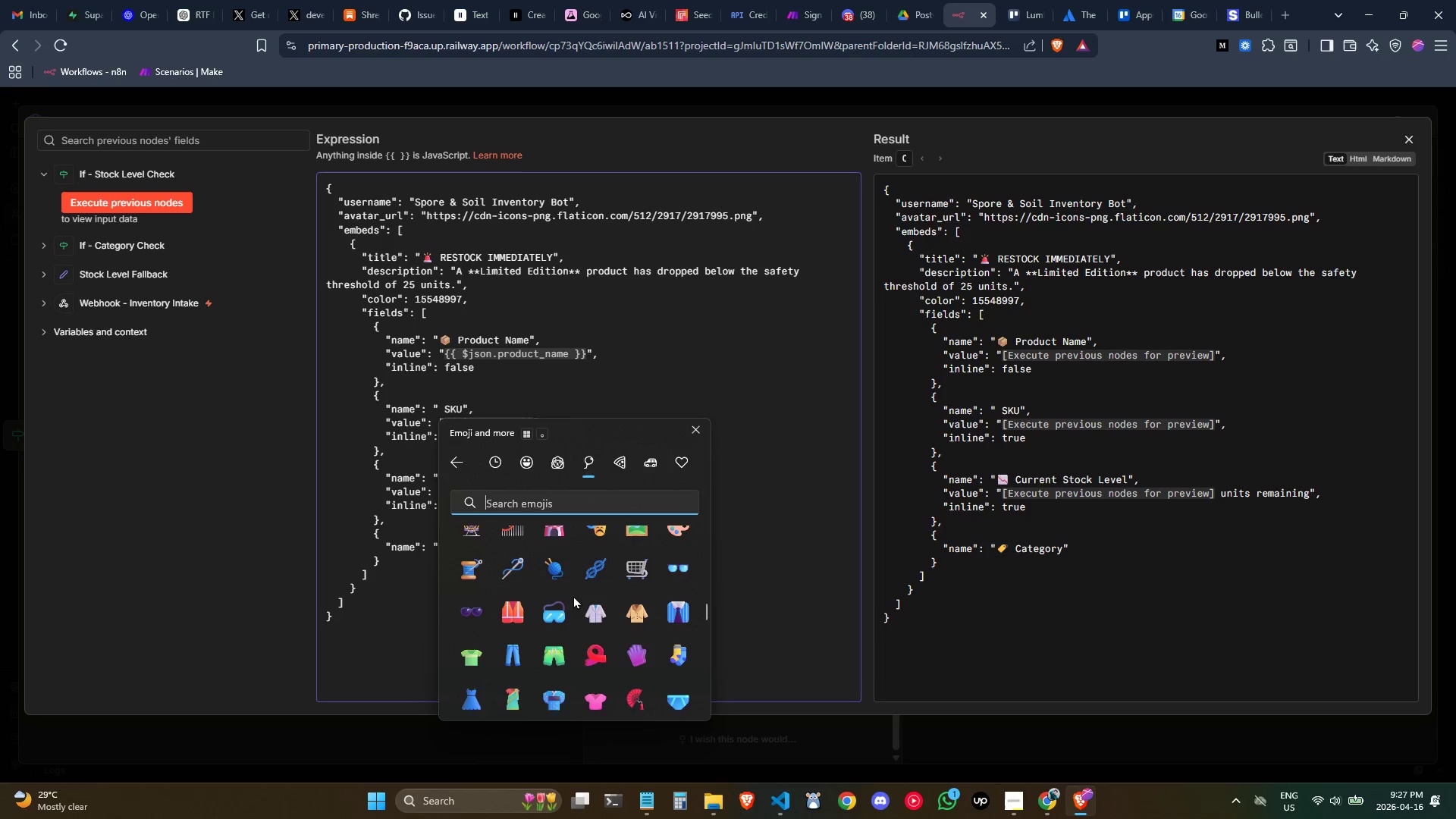 
scroll: coordinate [573, 595], scroll_direction: up, amount: 1.0
 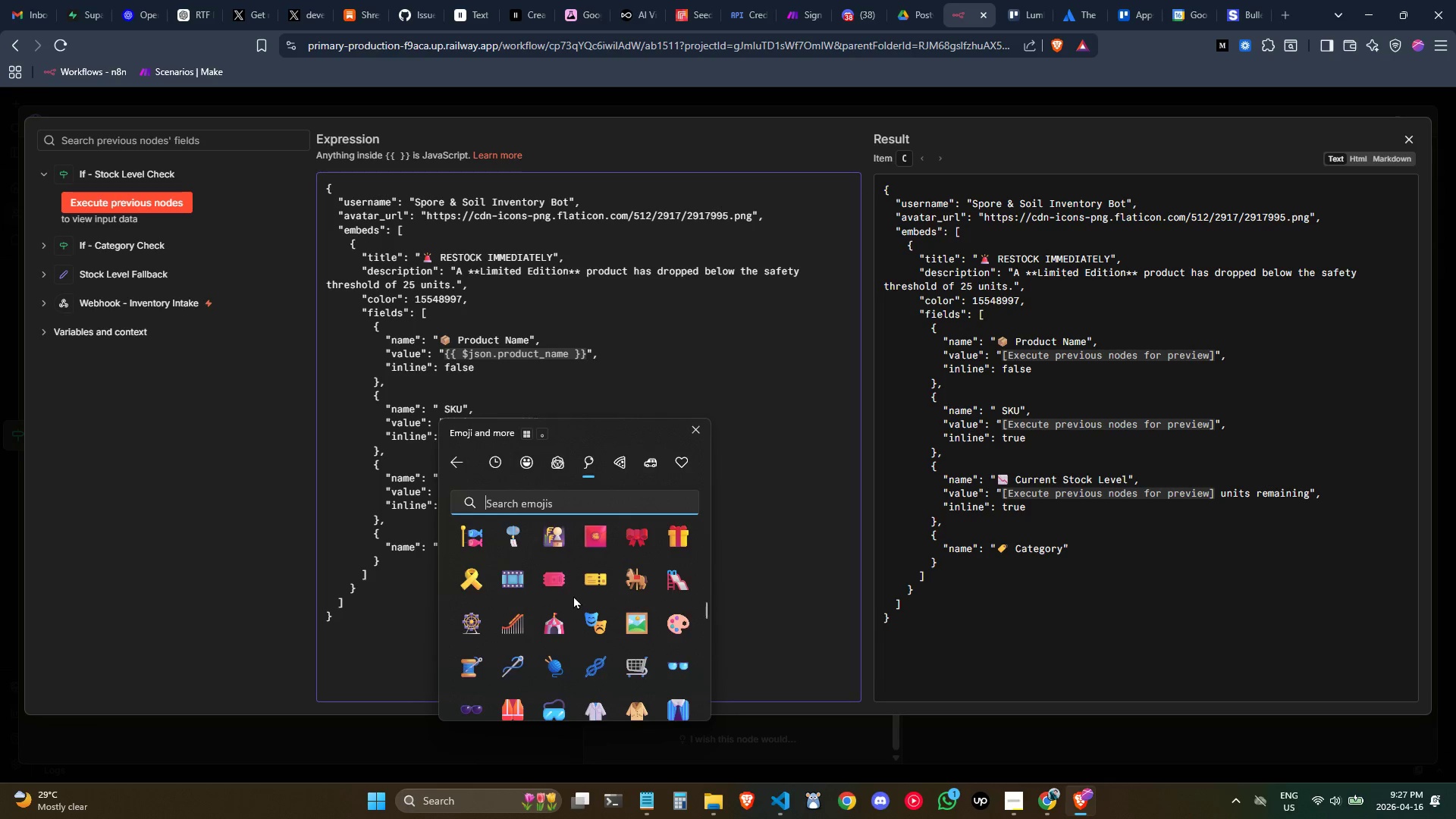 
scroll: coordinate [573, 595], scroll_direction: down, amount: 2.0
 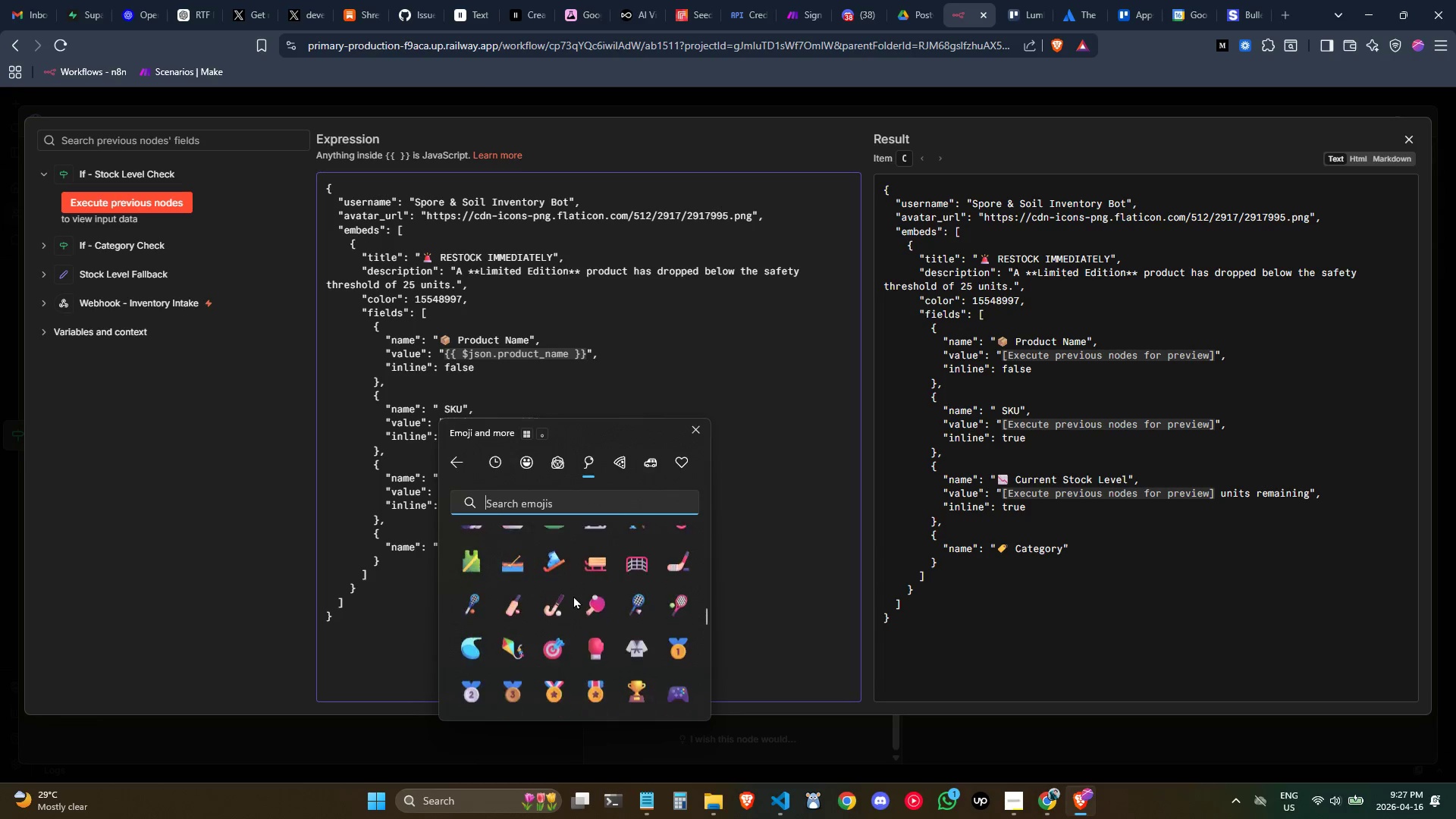 
scroll: coordinate [573, 595], scroll_direction: up, amount: 1.0
 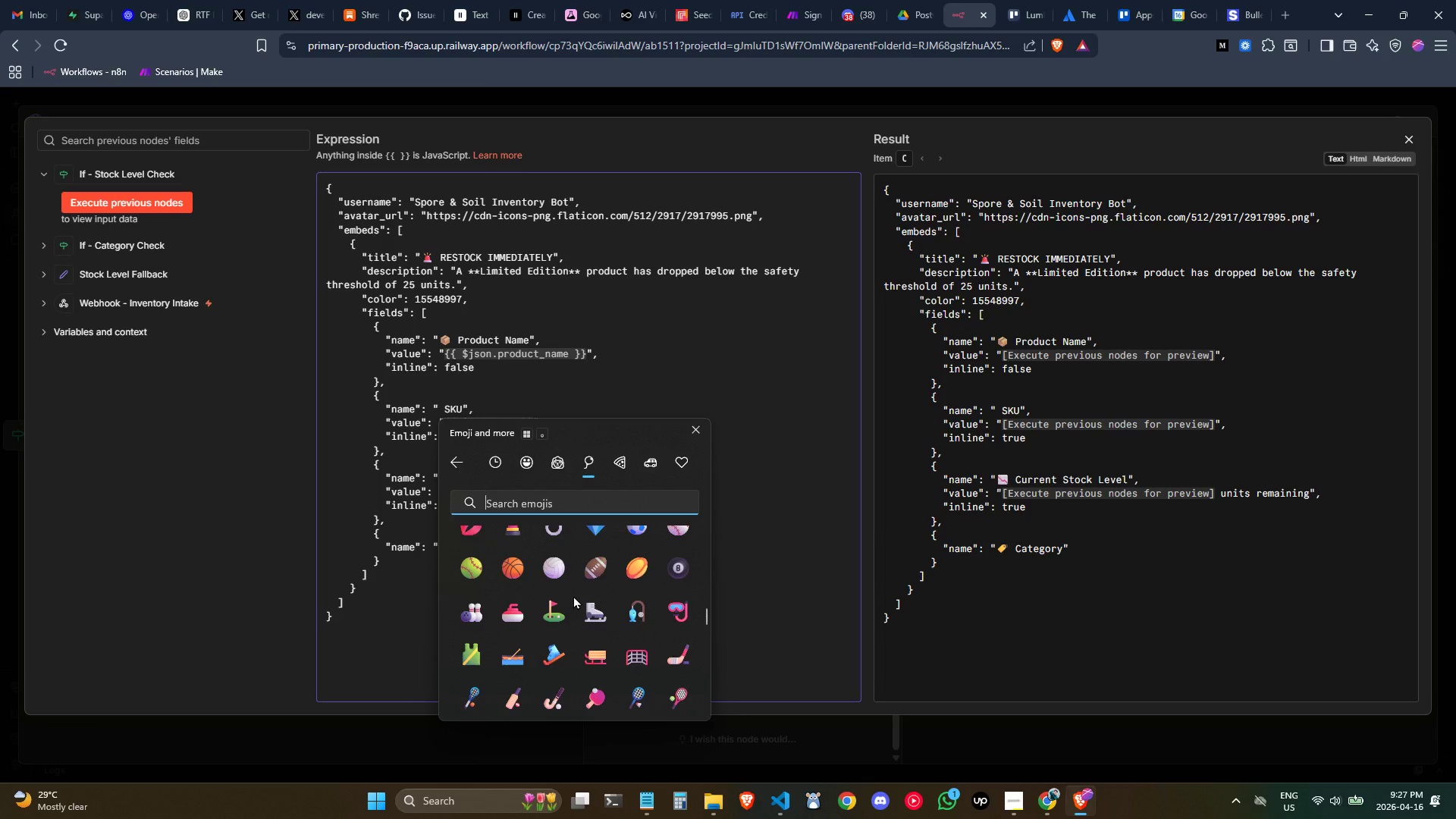 
scroll: coordinate [621, 648], scroll_direction: down, amount: 5.0
 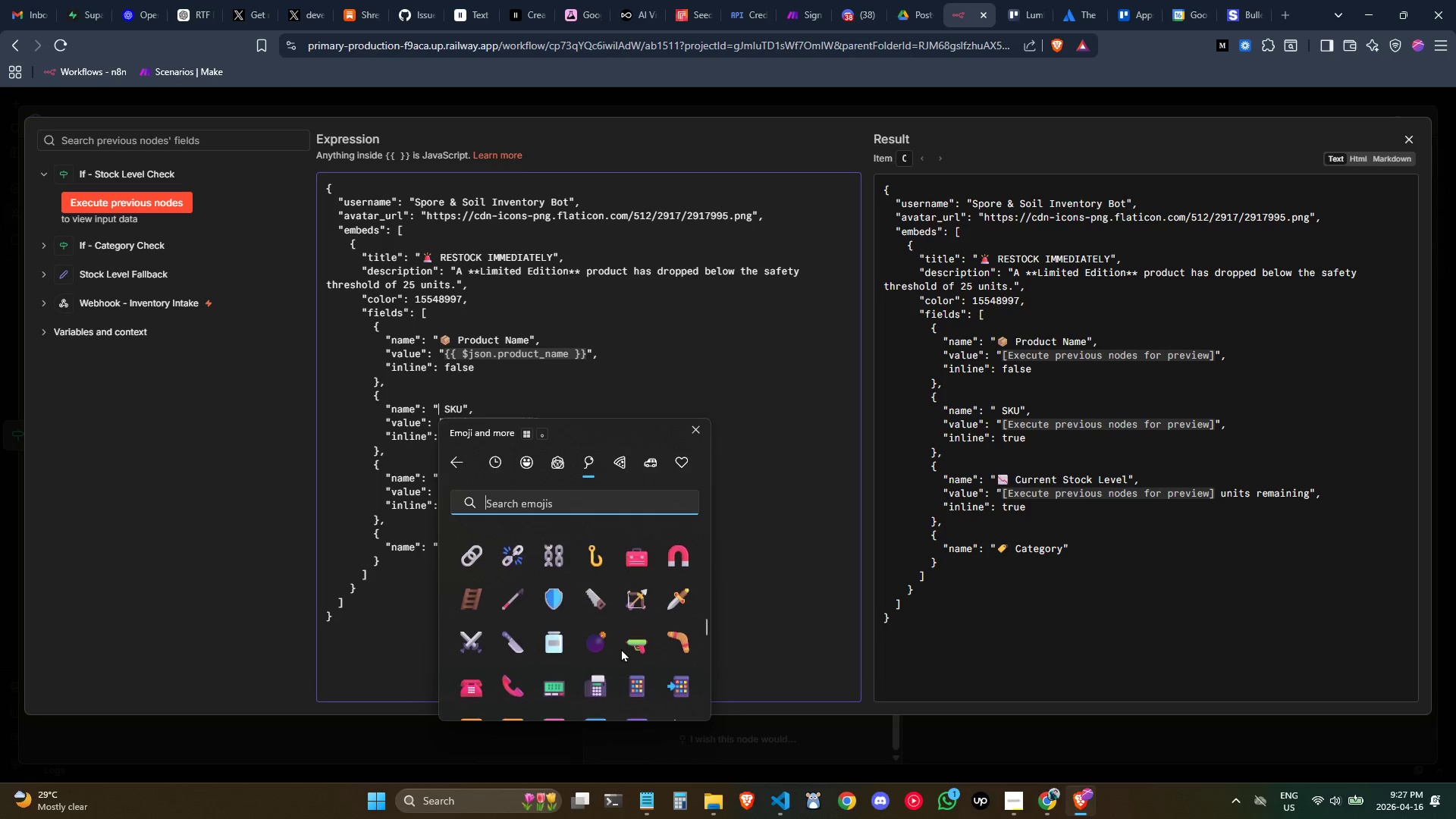 
scroll: coordinate [621, 648], scroll_direction: up, amount: 1.0
 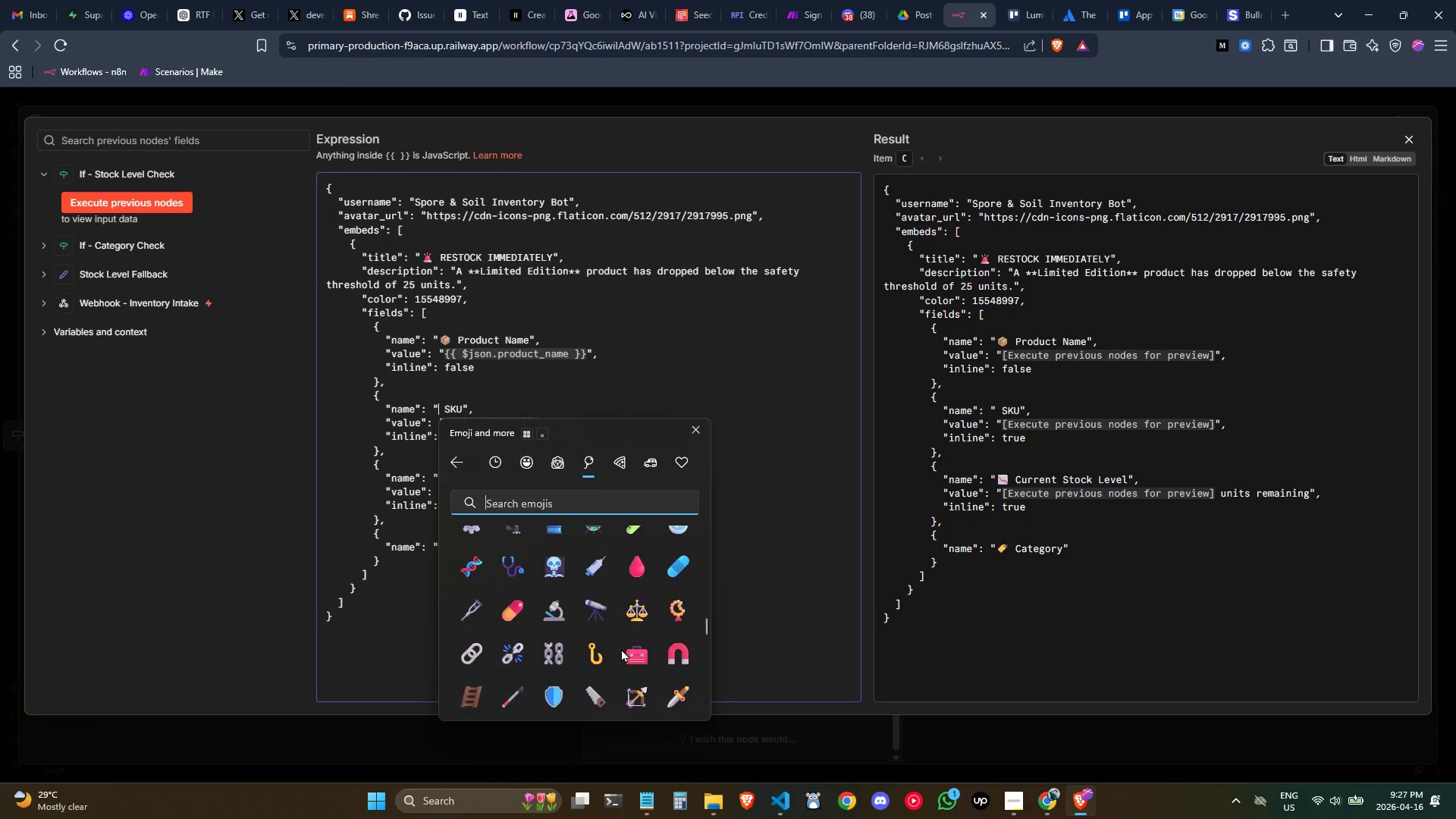 
scroll: coordinate [621, 648], scroll_direction: down, amount: 5.0
 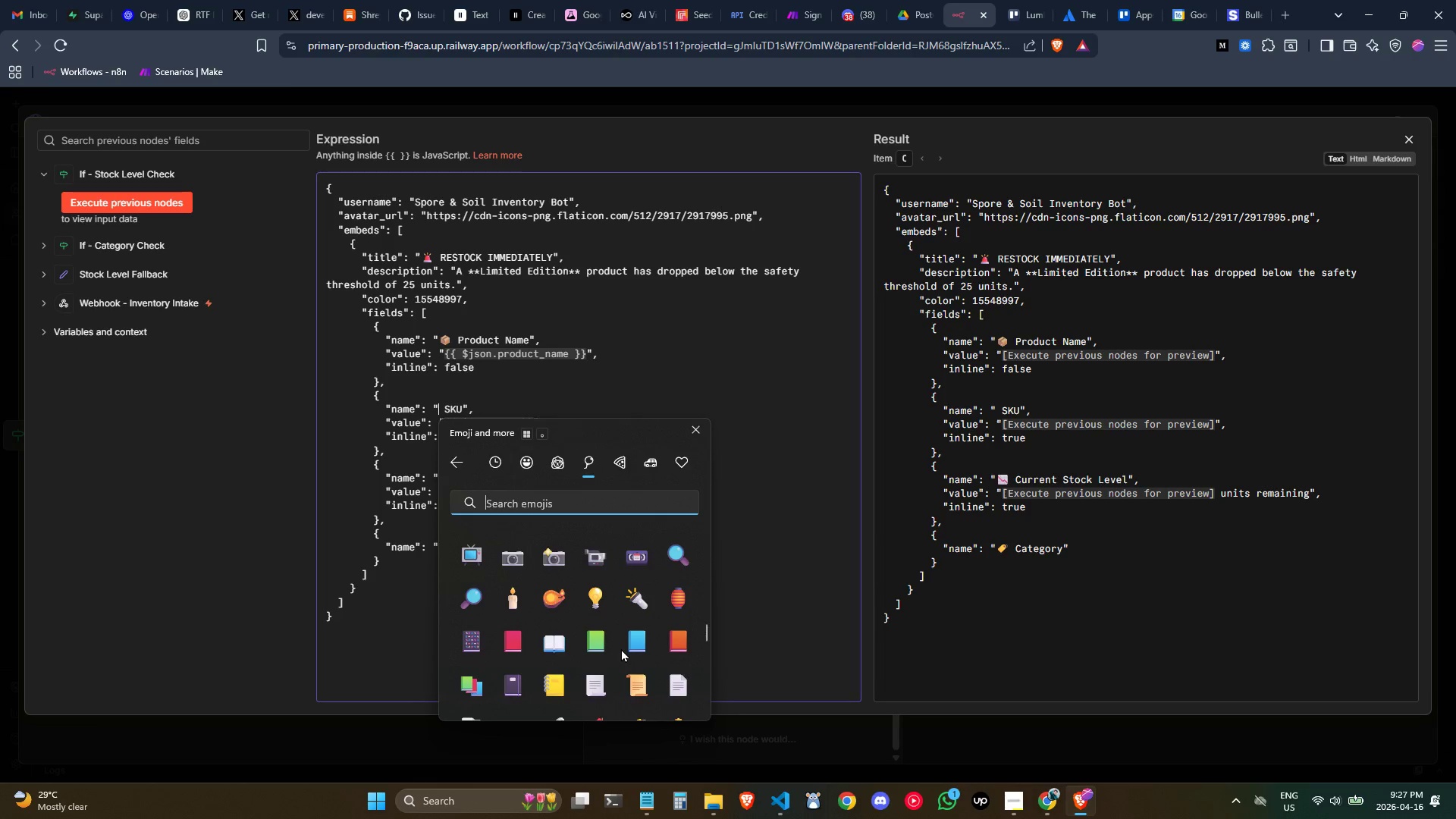 
scroll: coordinate [621, 648], scroll_direction: down, amount: 1.0
 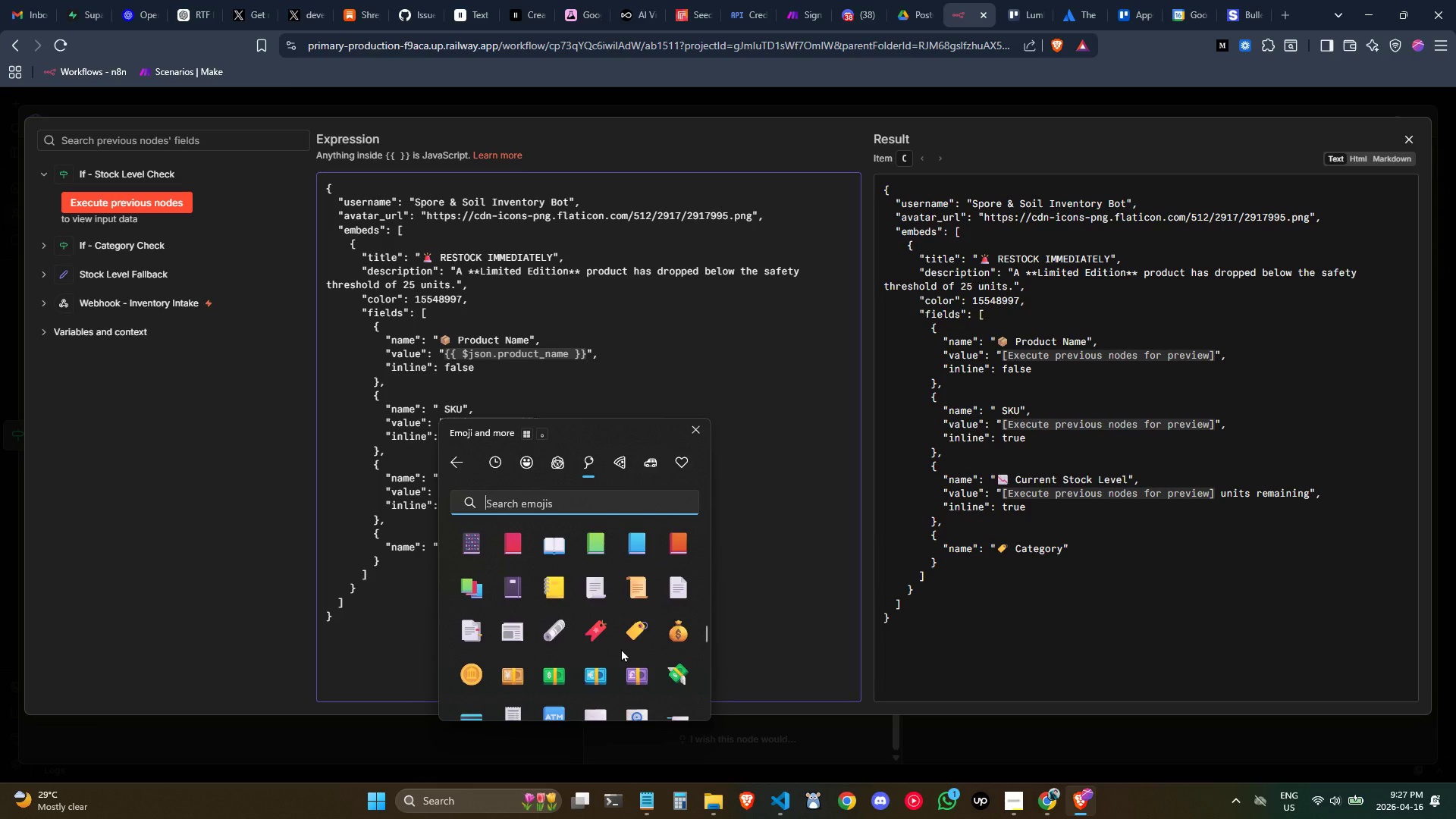 
mouse_move([595, 607])
 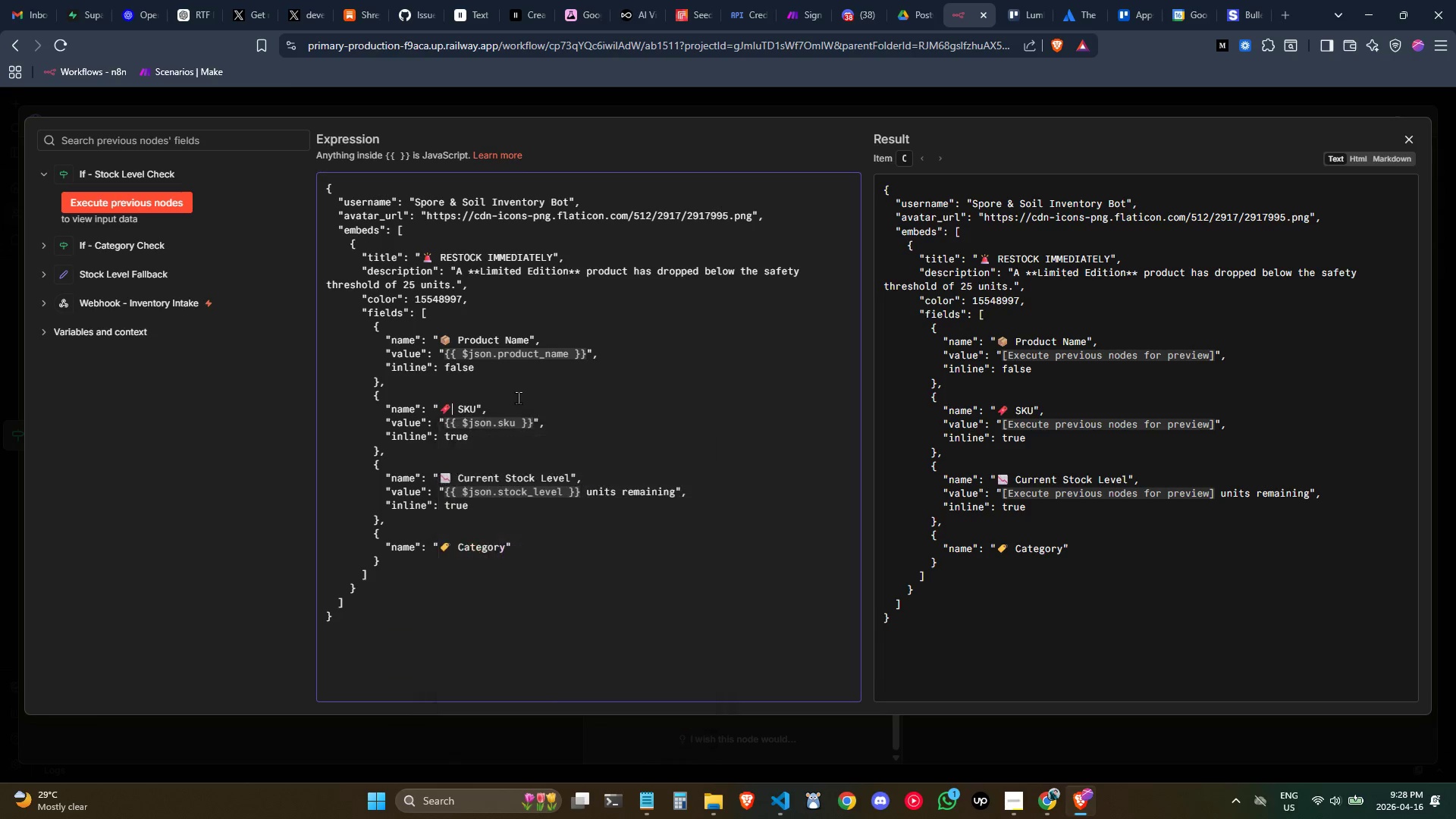 
left_click([537, 555])
 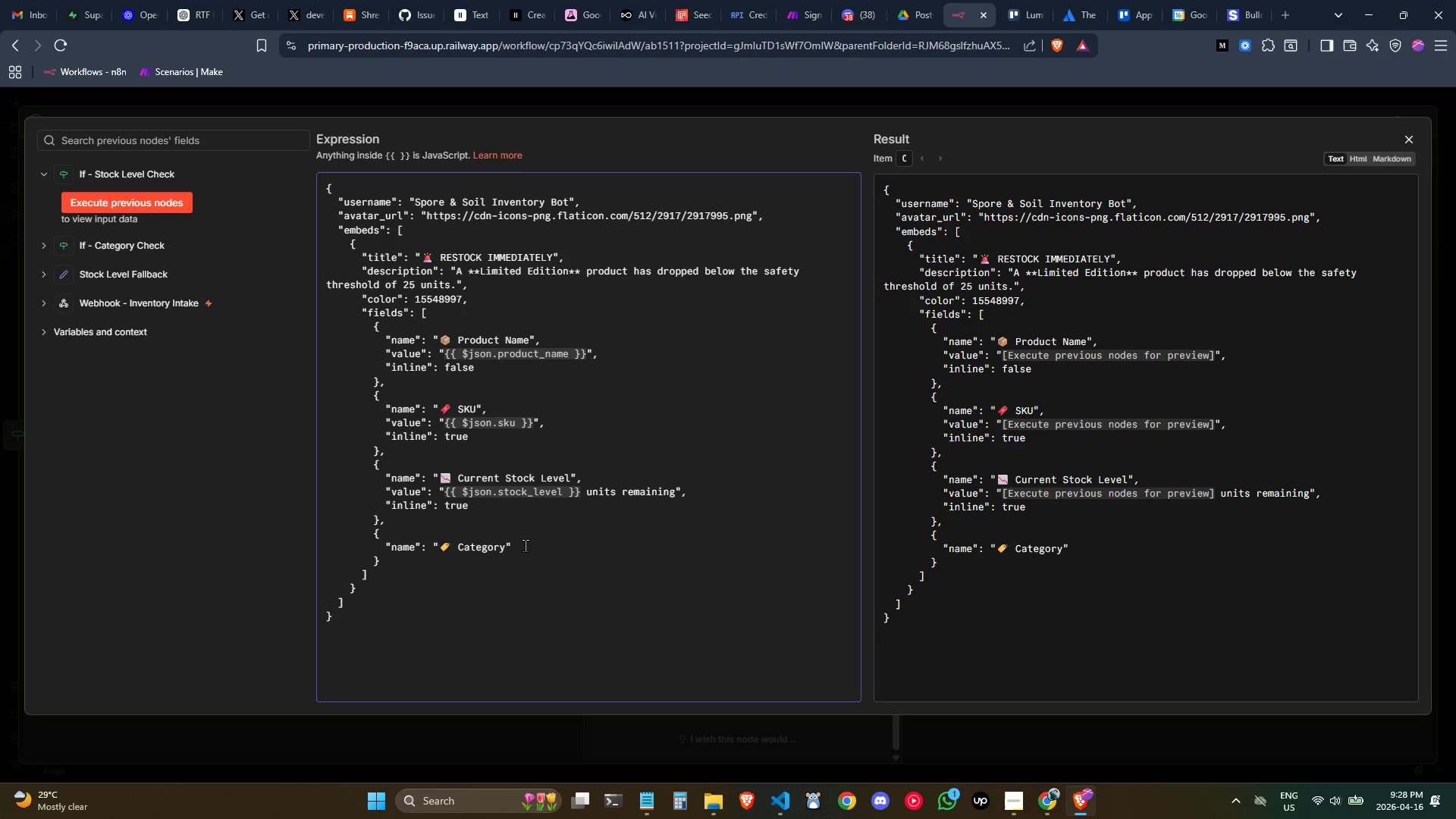 
left_click([525, 545])
 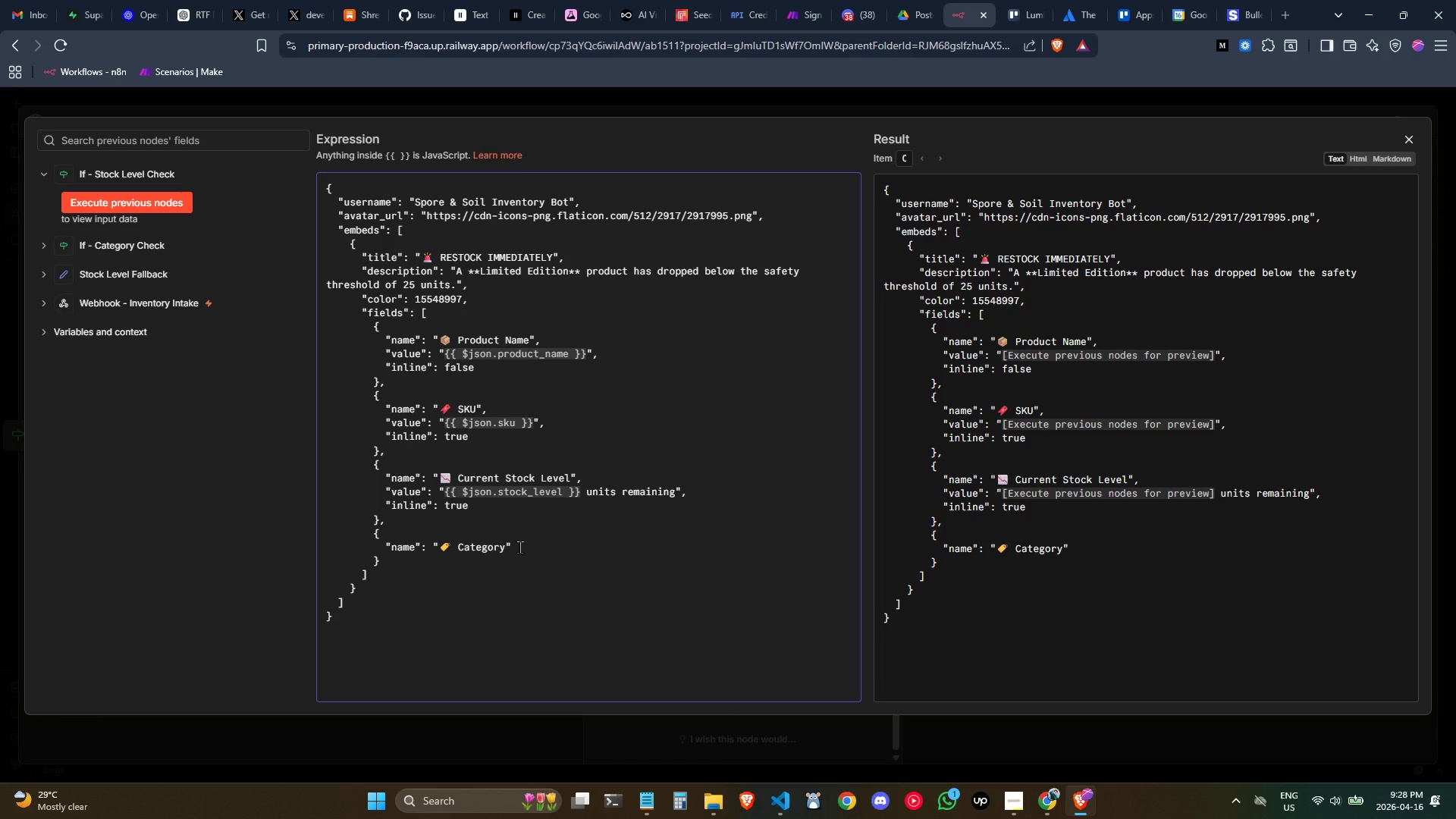 
key(Comma)
 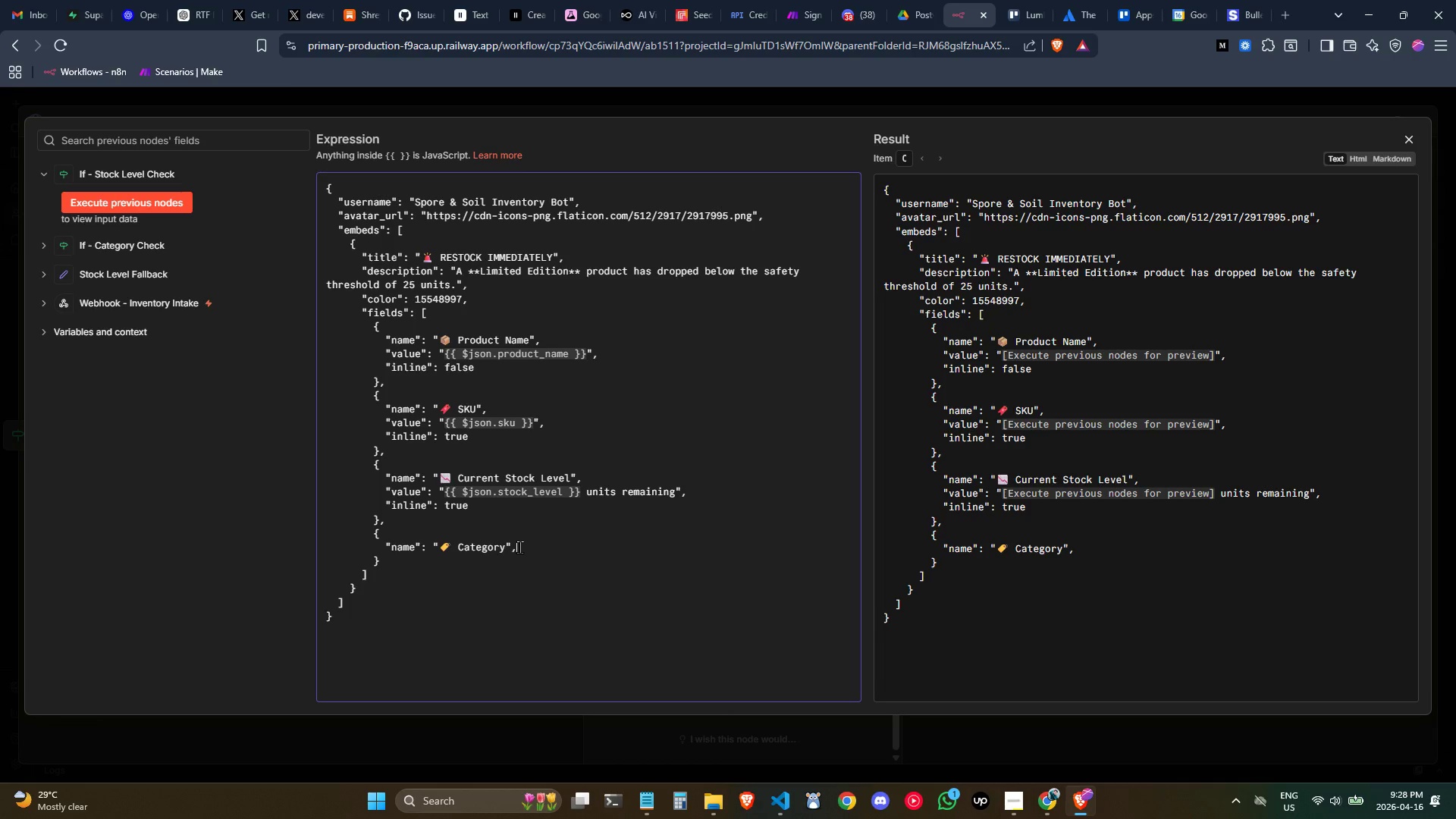 
key(Enter)
 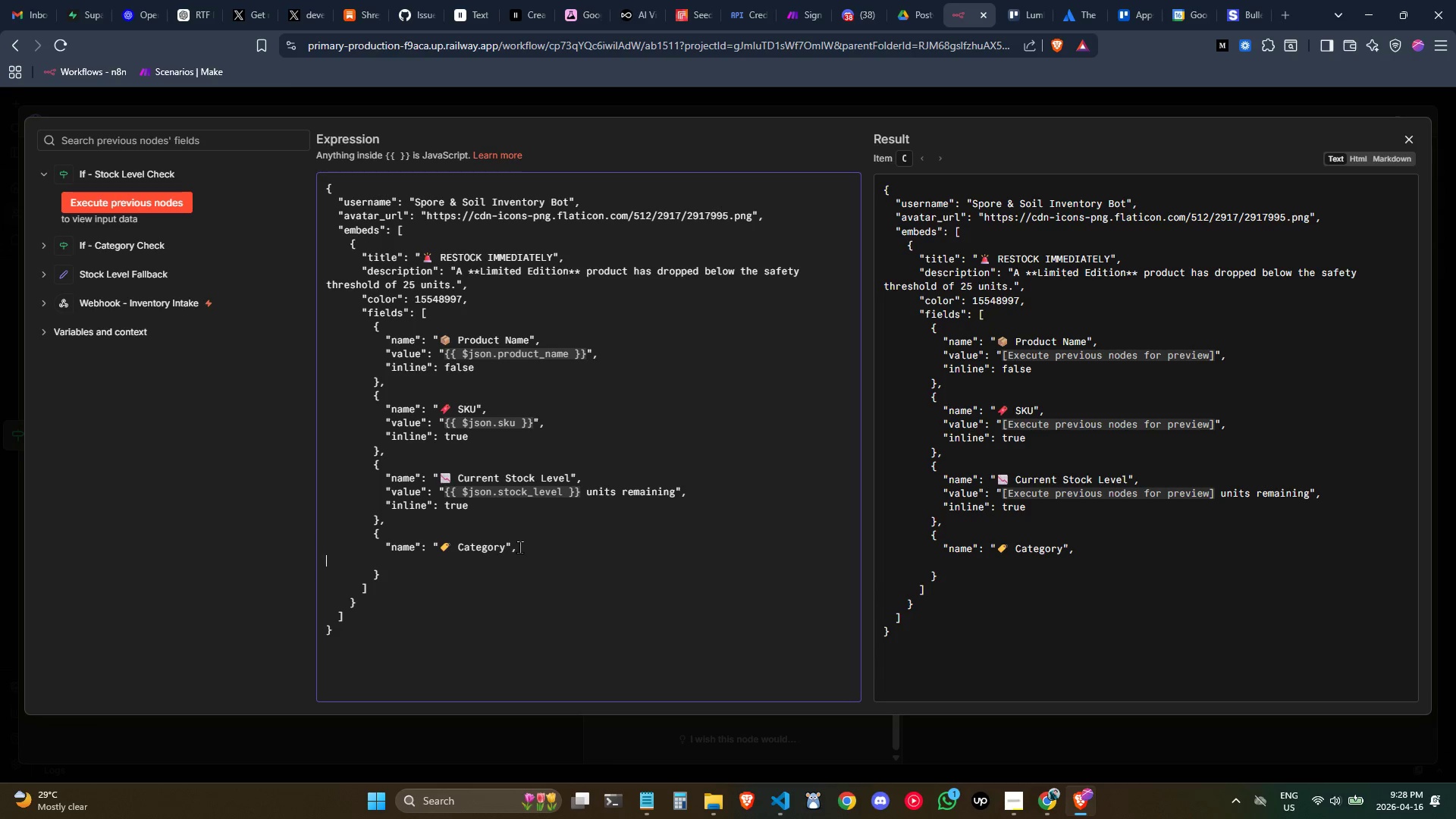 
key(Tab)
 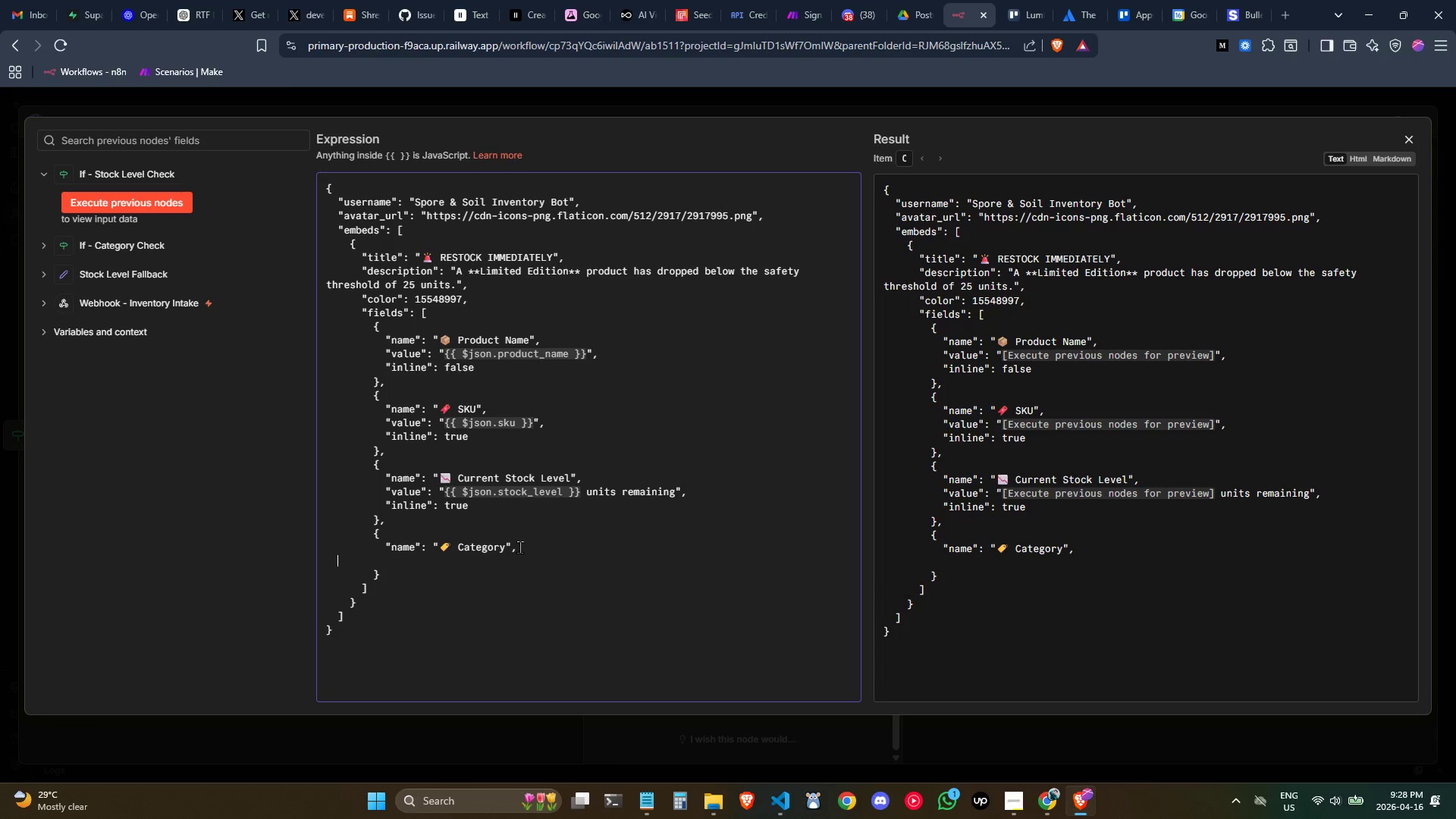 
key(Tab)
 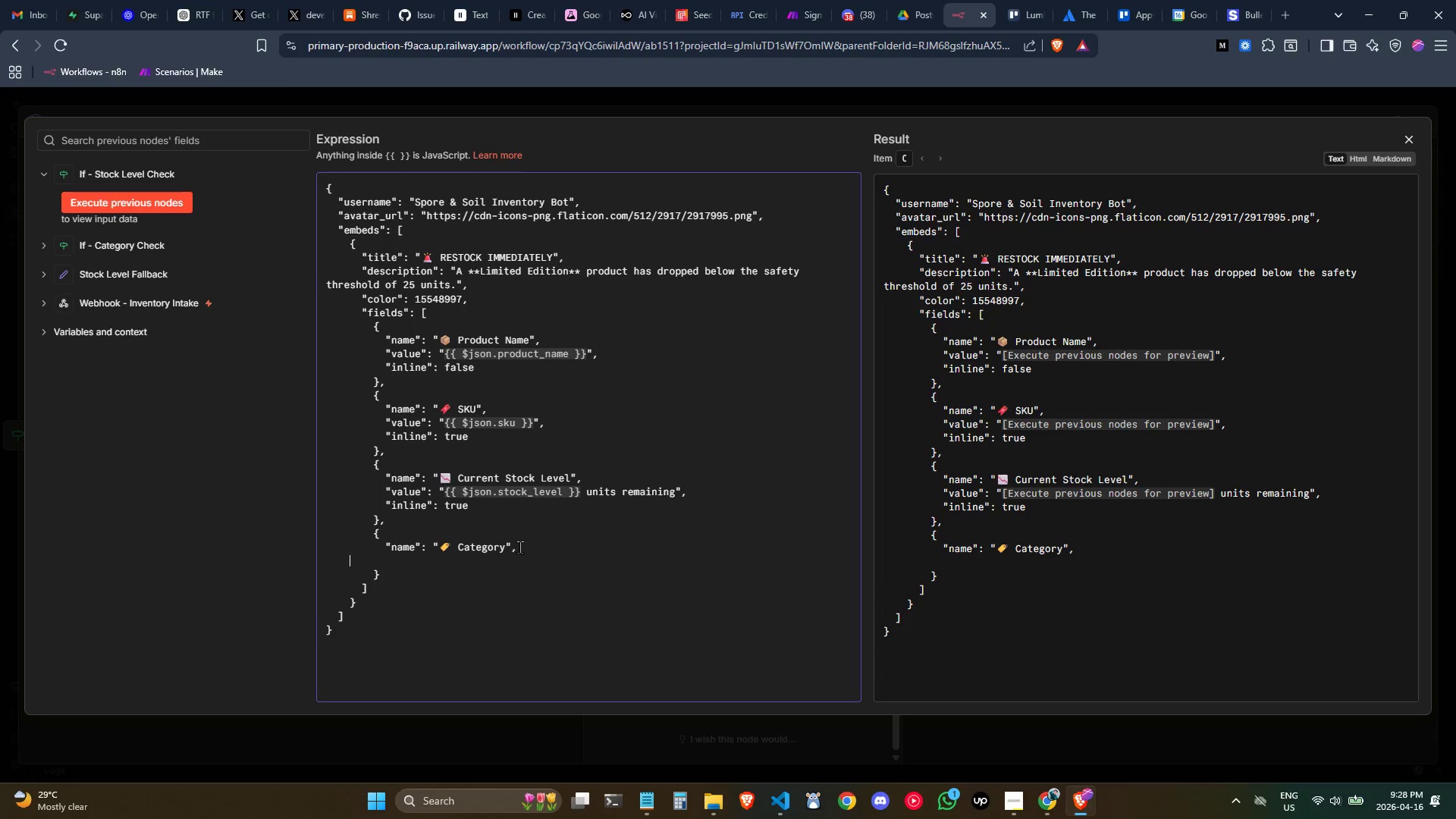 
key(Tab)
 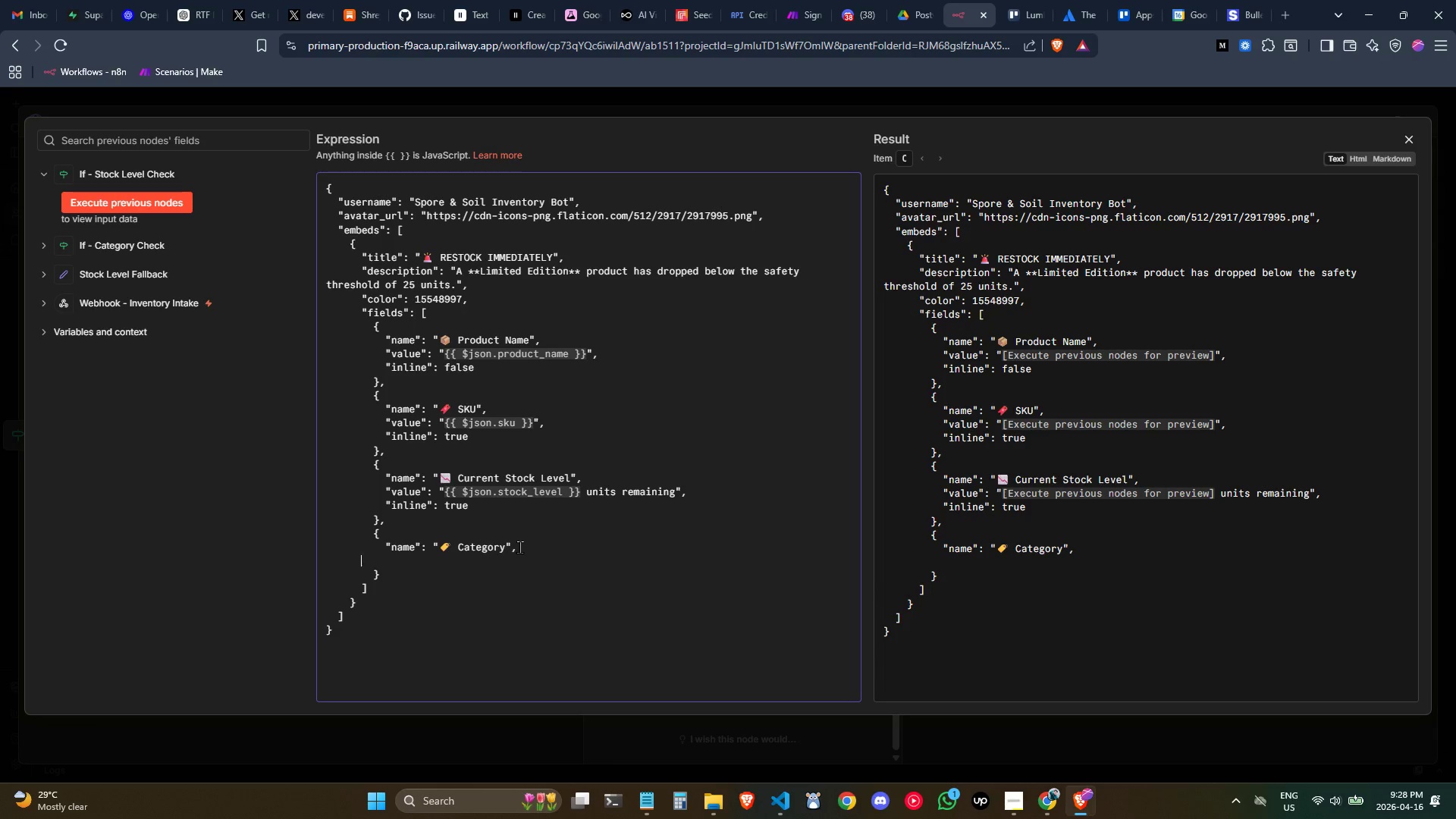 
key(Tab)
 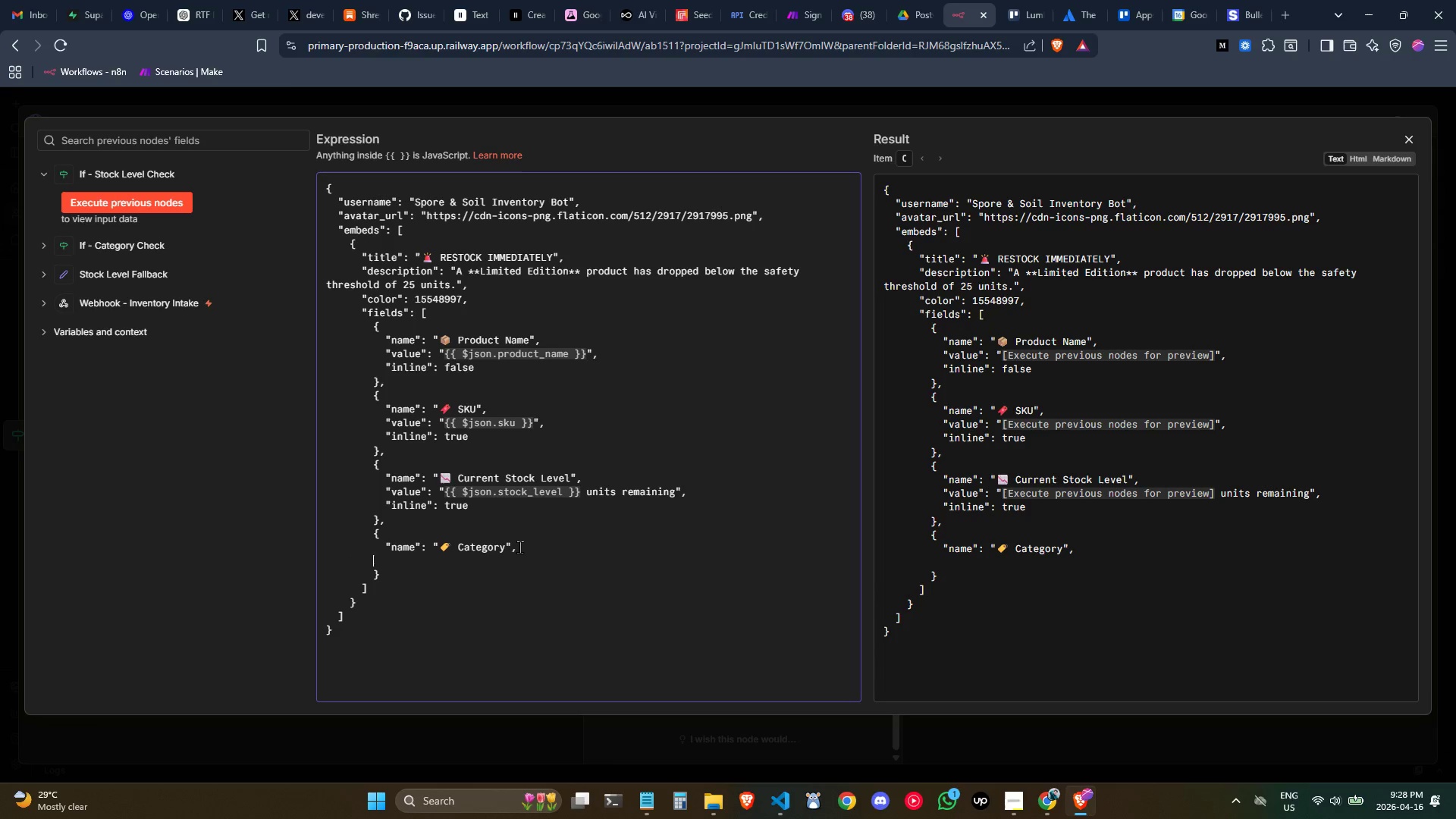 
key(Tab)
 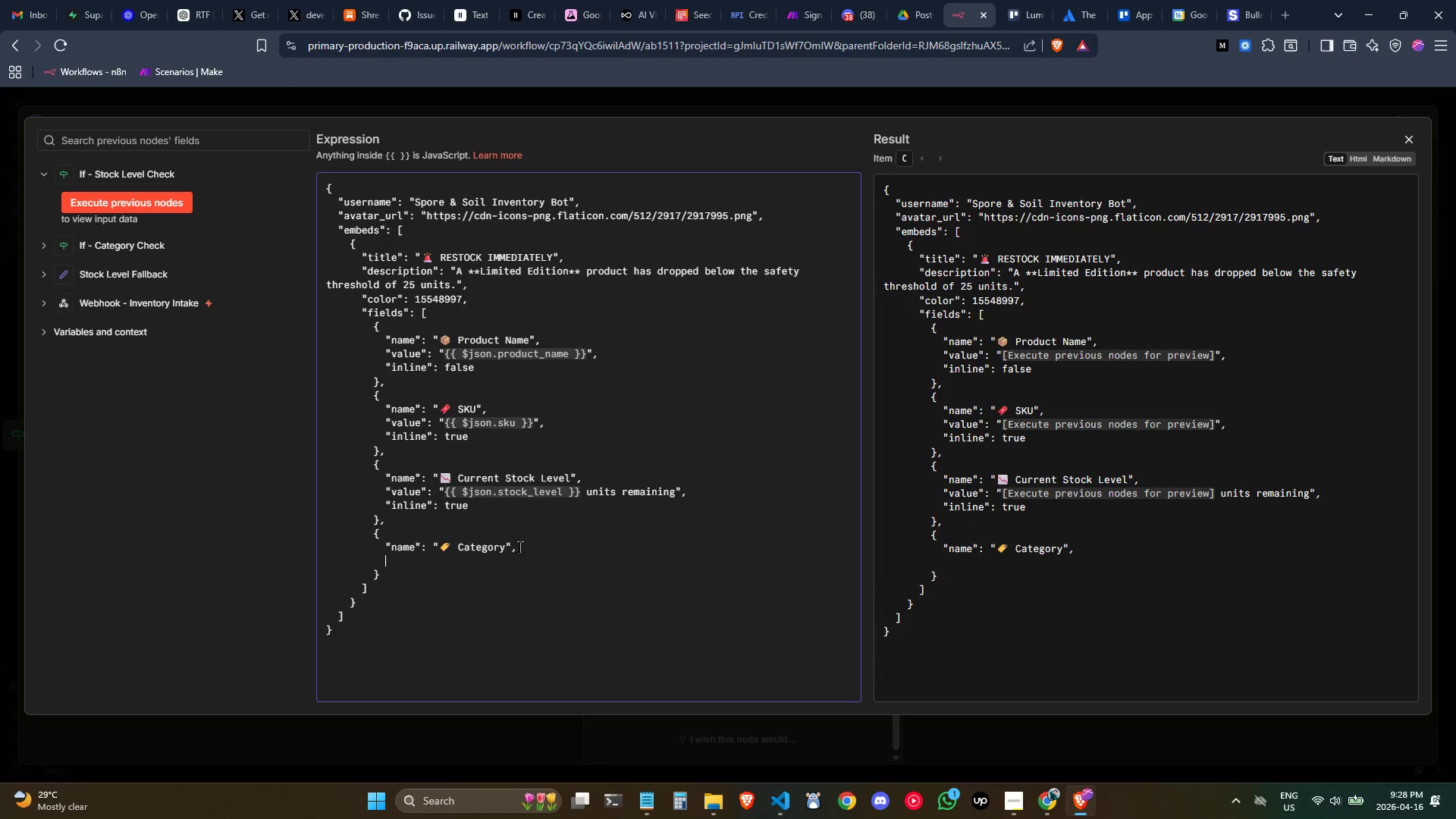 
key(Shift+Quote)
 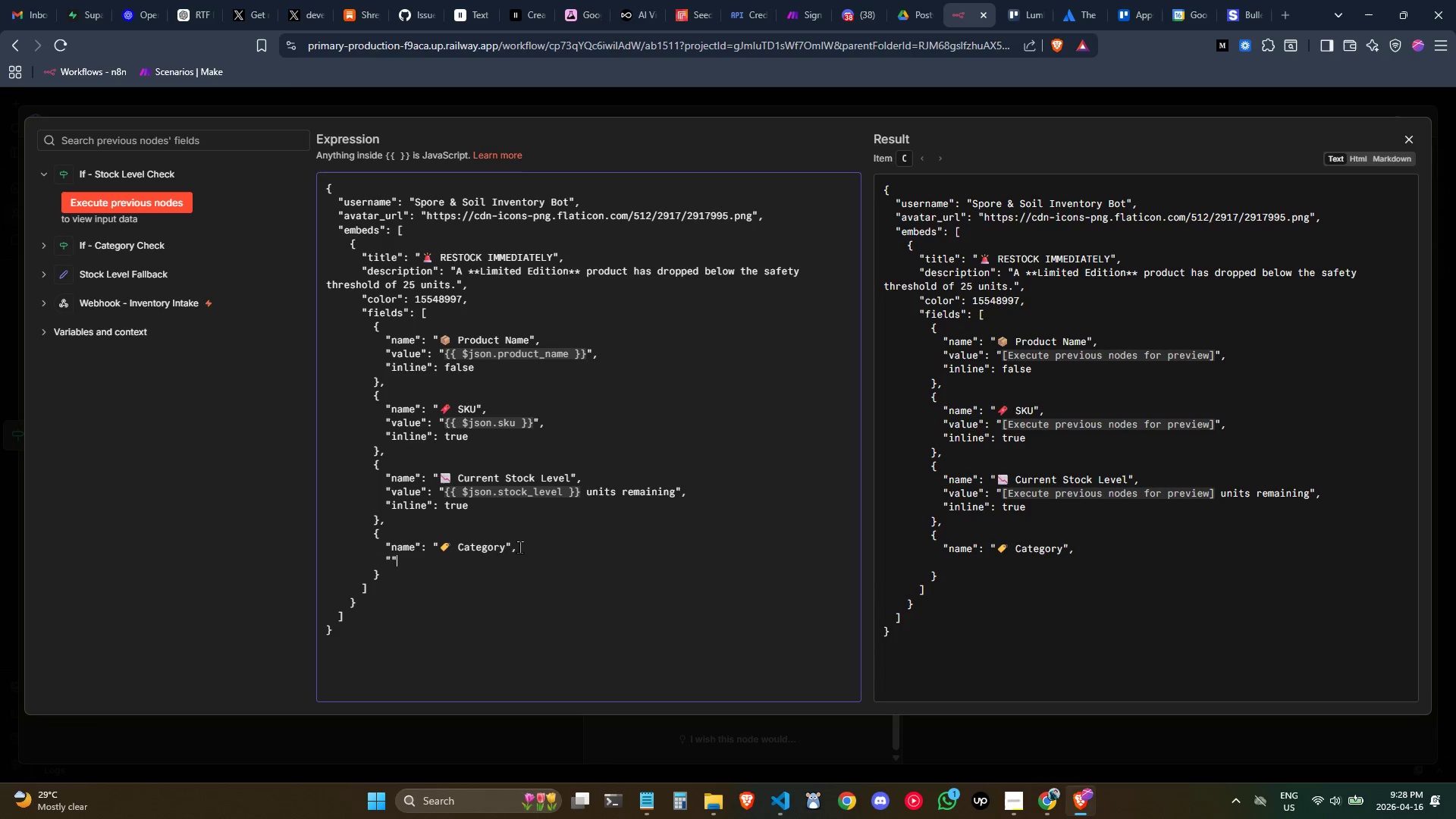 
key(Shift+Quote)
 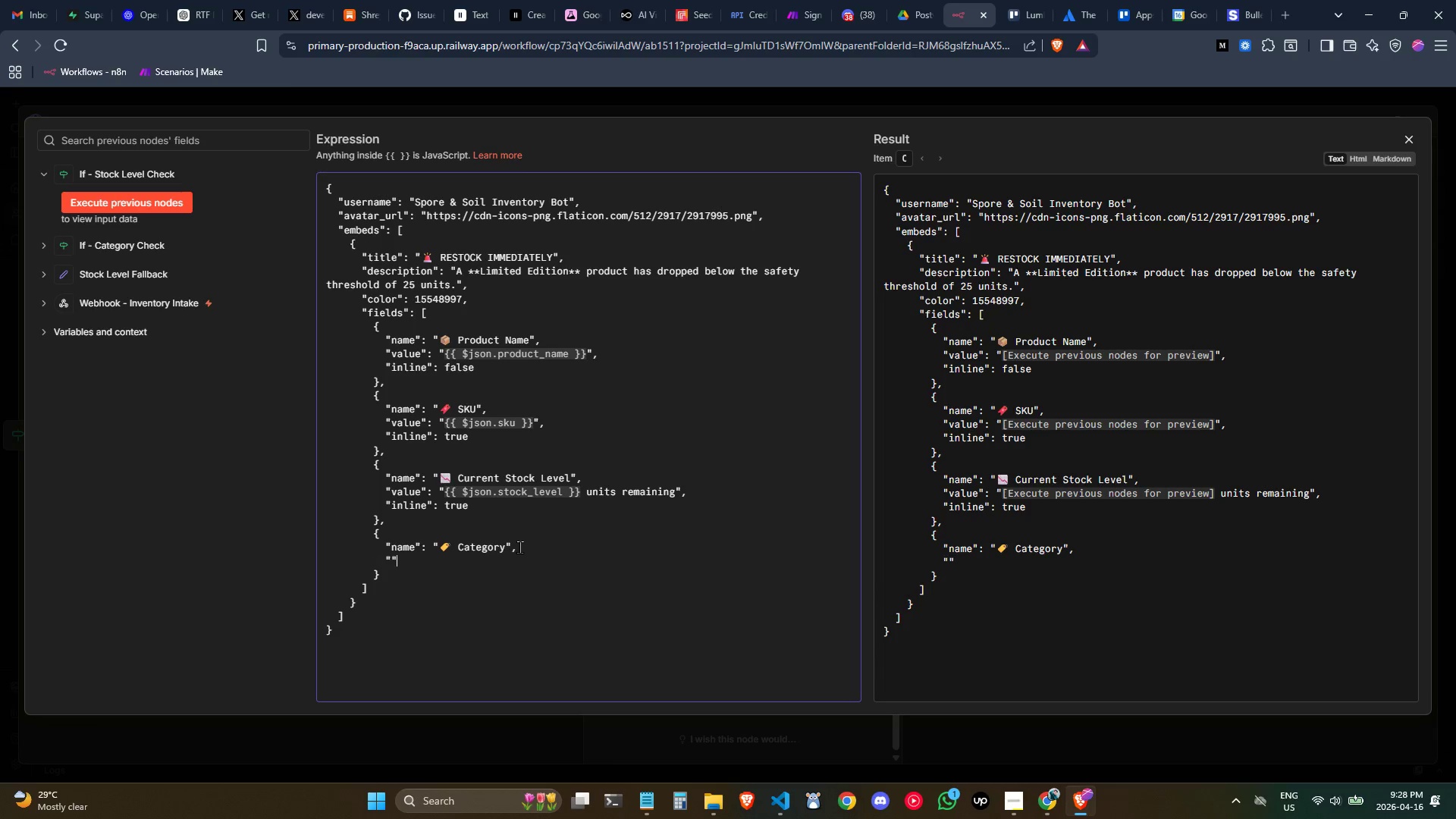 
key(ArrowLeft)
 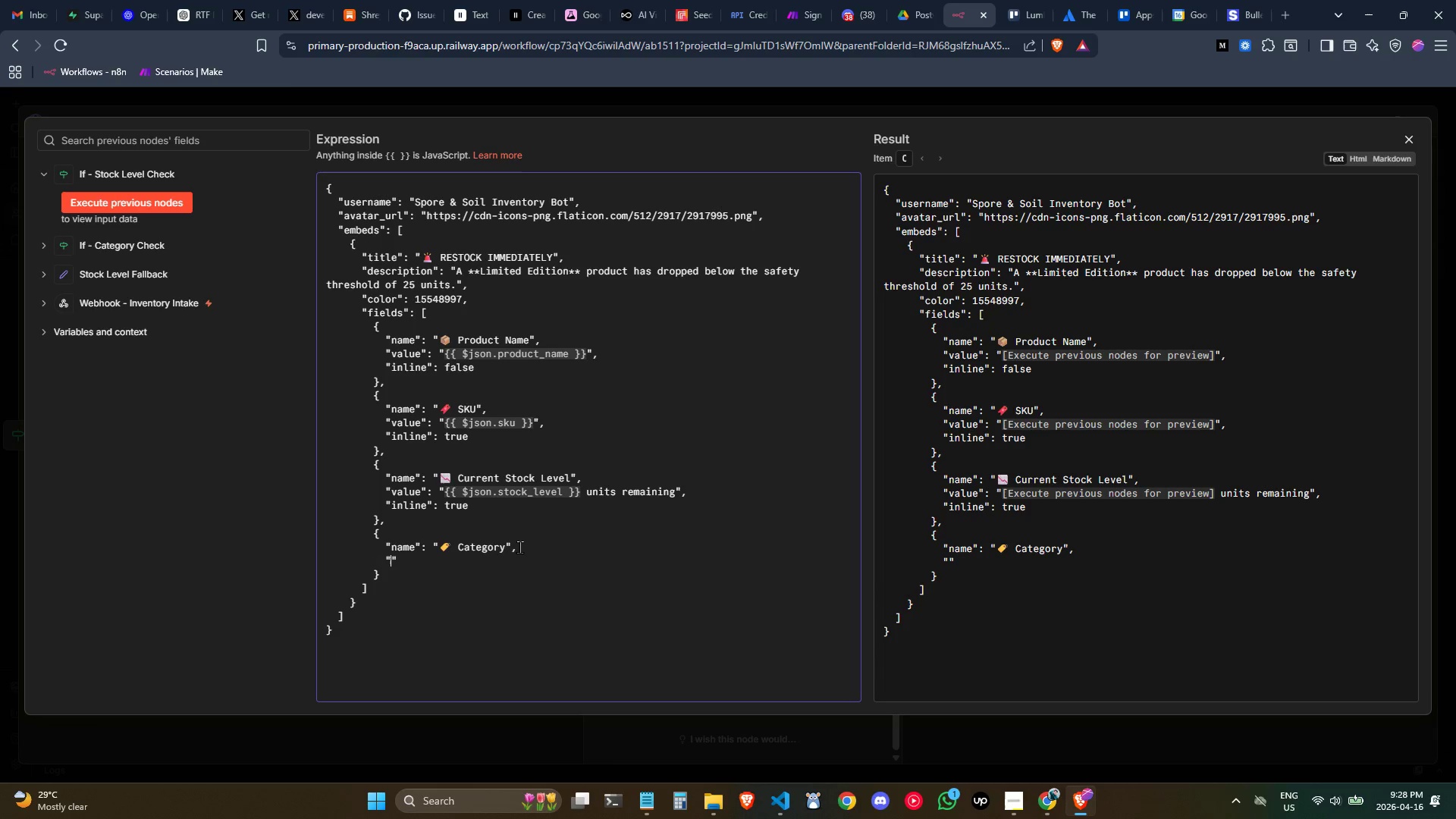 
type(value)
 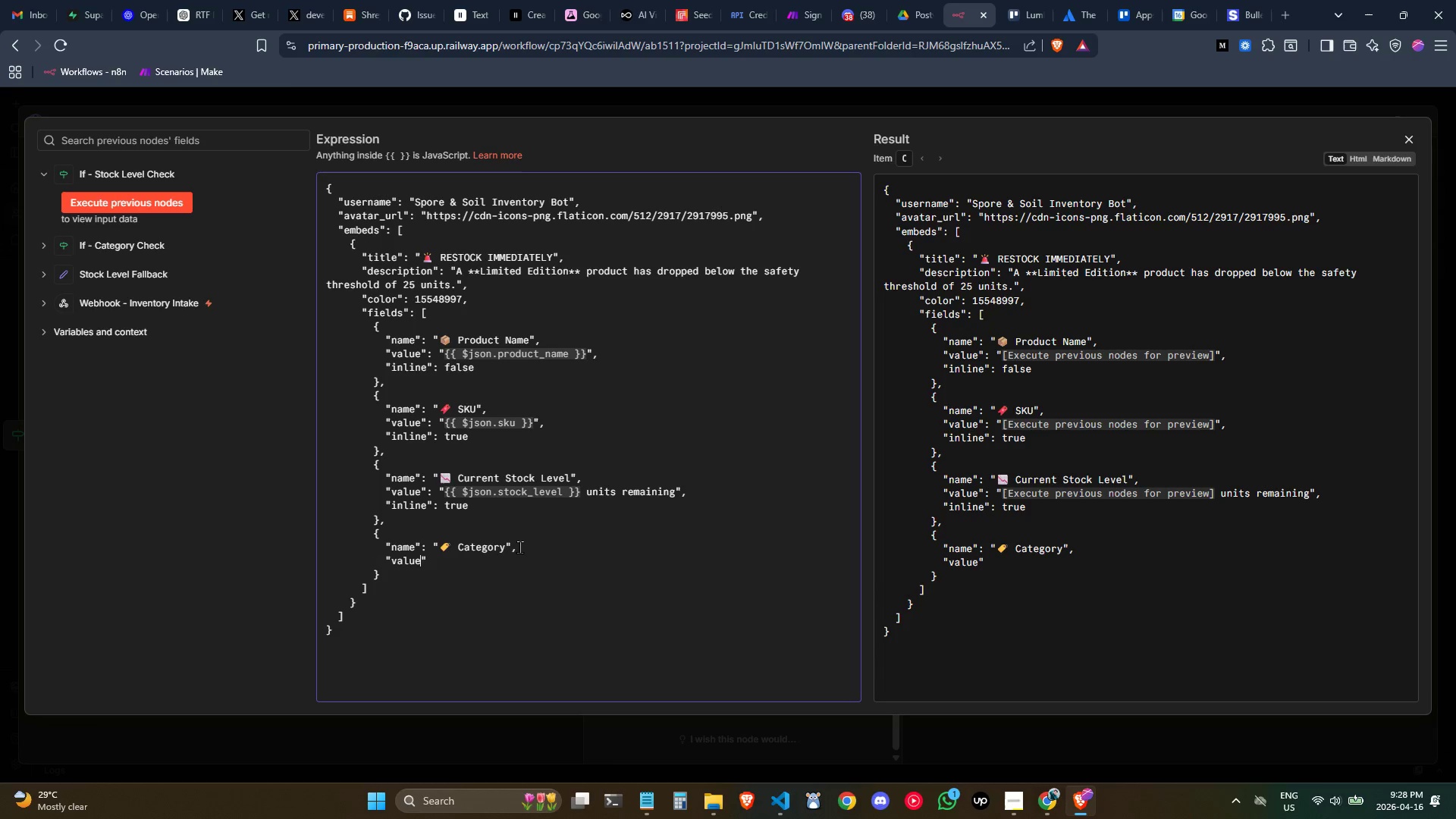 
key(ArrowRight)
 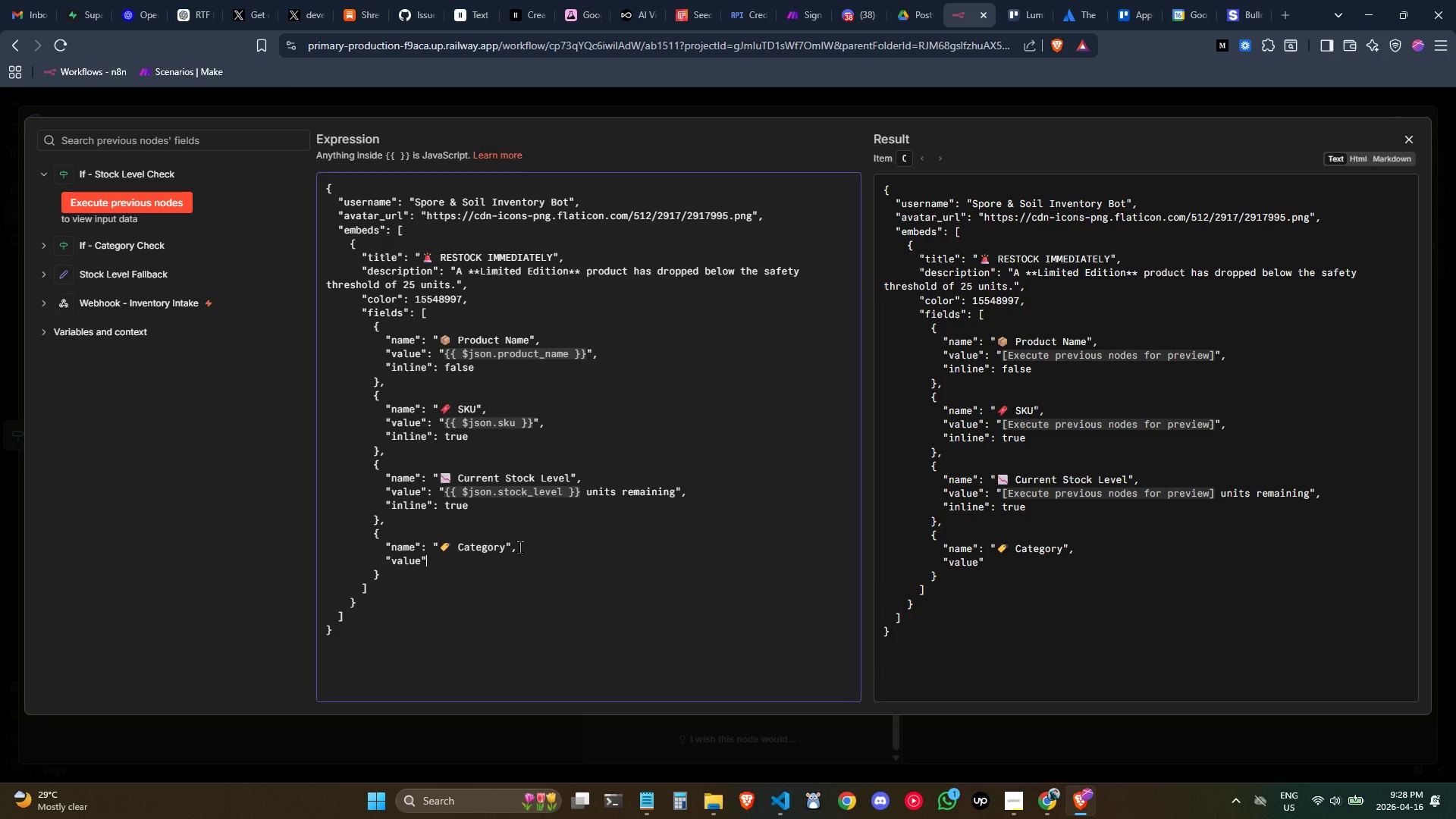 
key(Shift+Semicolon)
 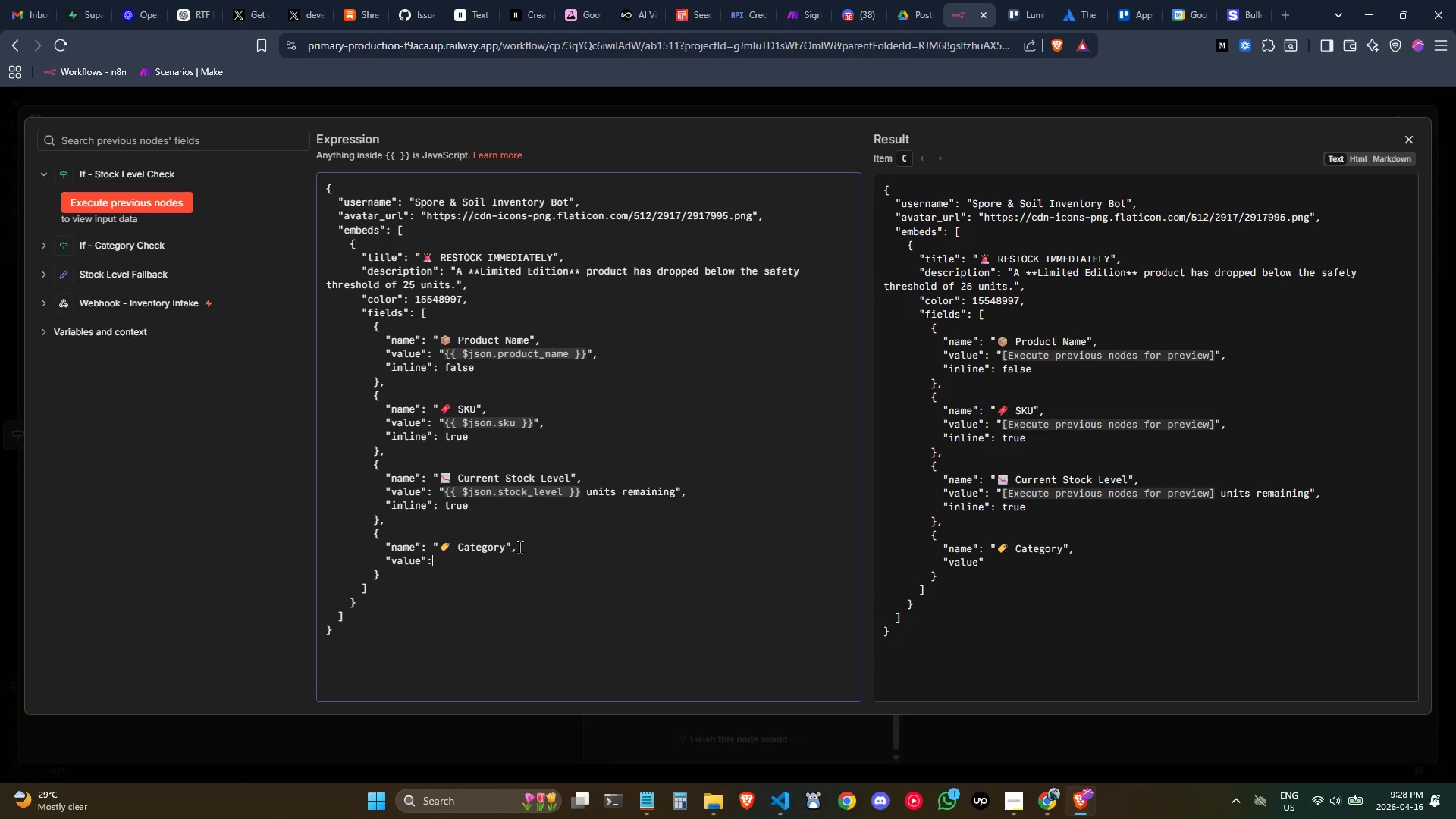 
key(Space)
 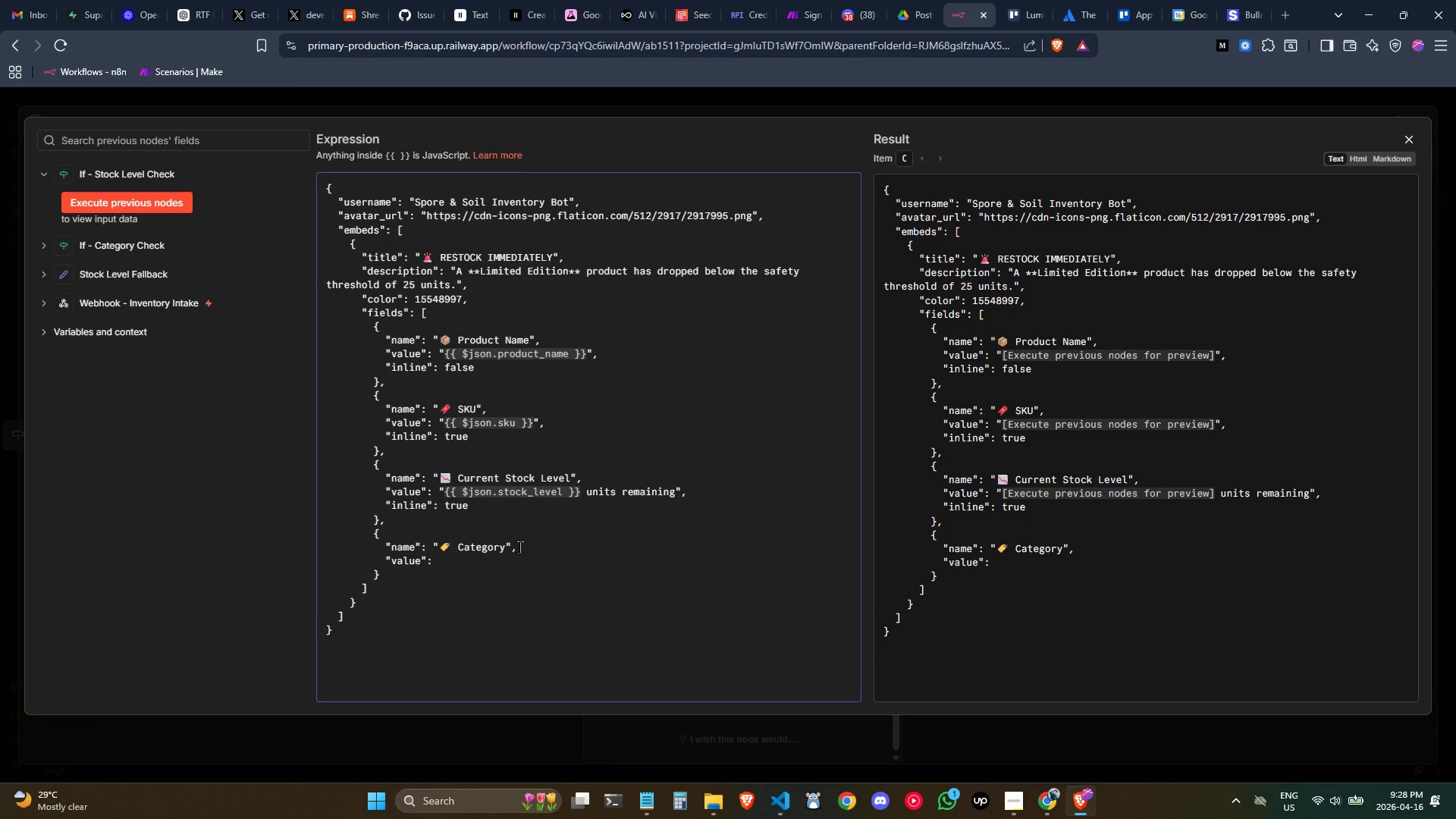 
key(Shift+Quote)
 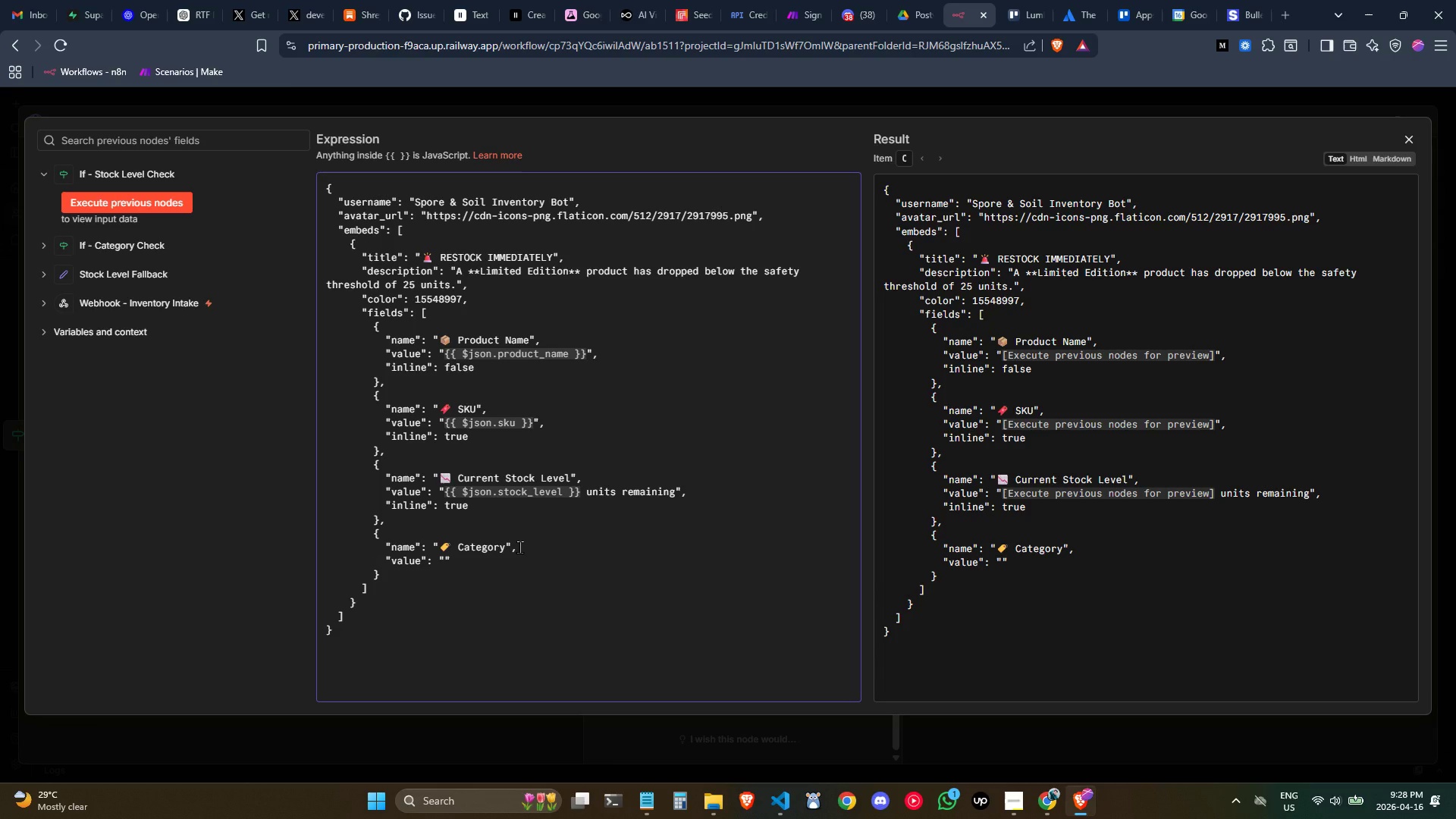 
key(Shift+BracketLeft)
 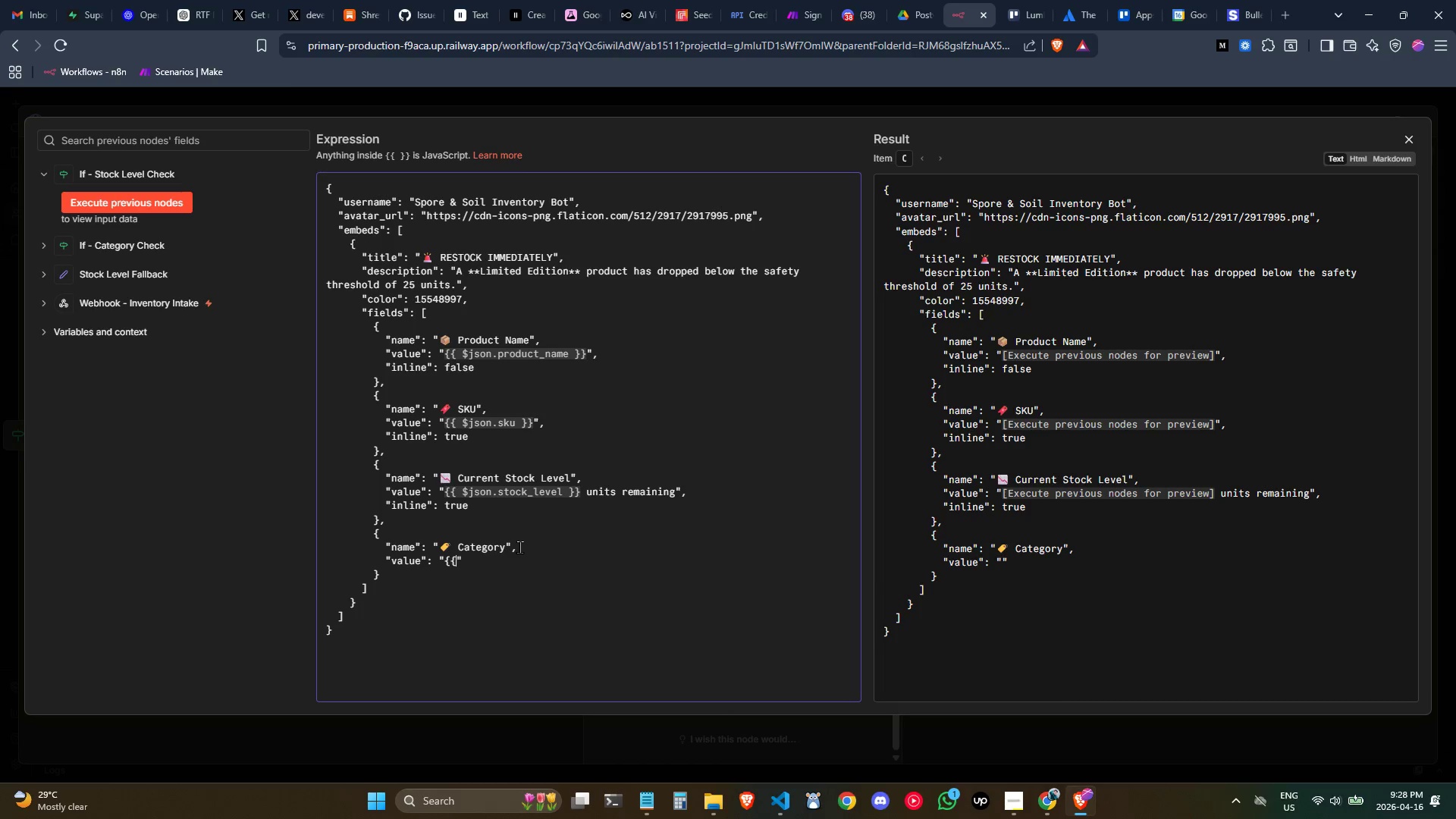 
key(Shift+BracketLeft)
 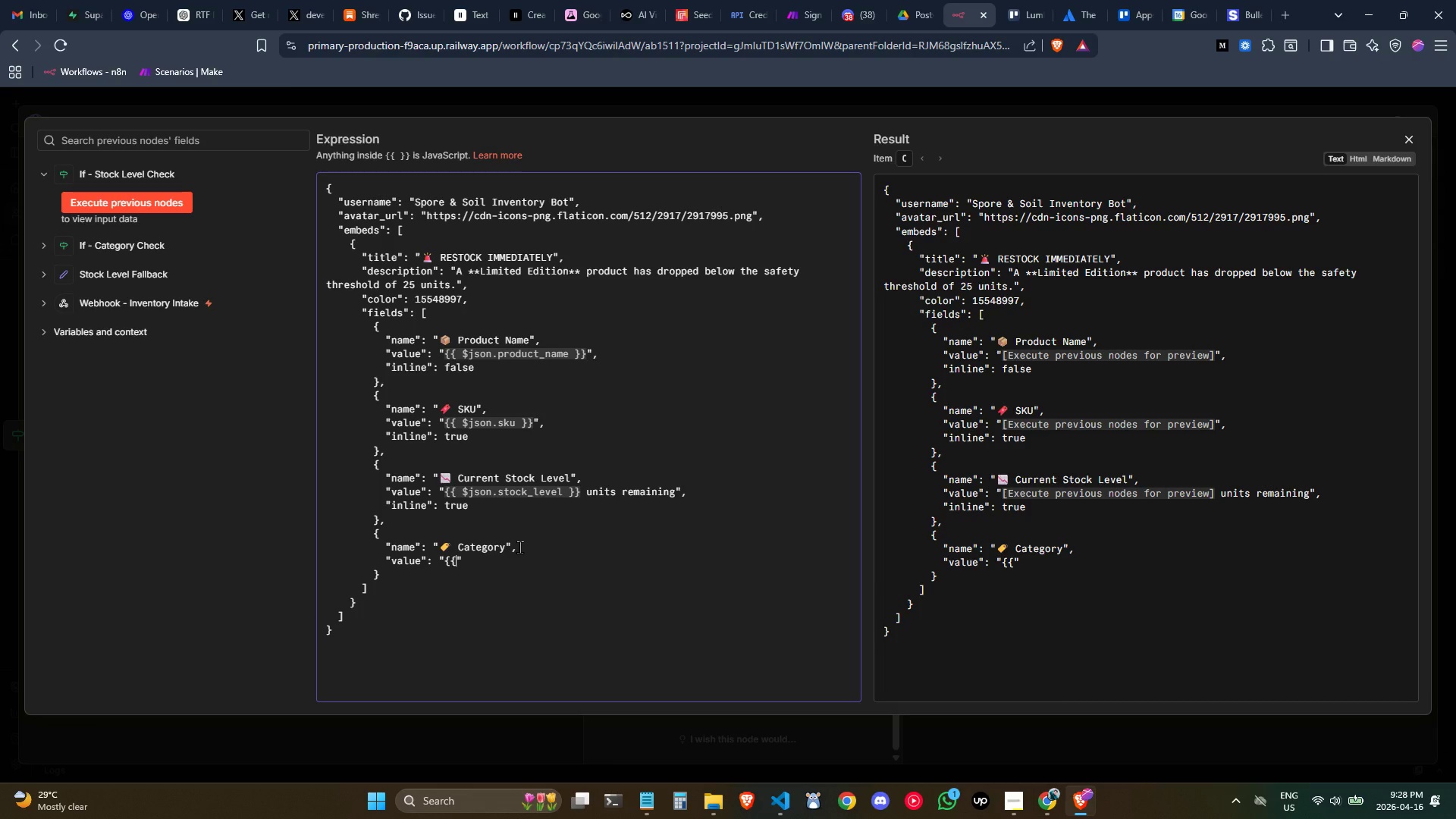 
key(Shift+BracketRight)
 